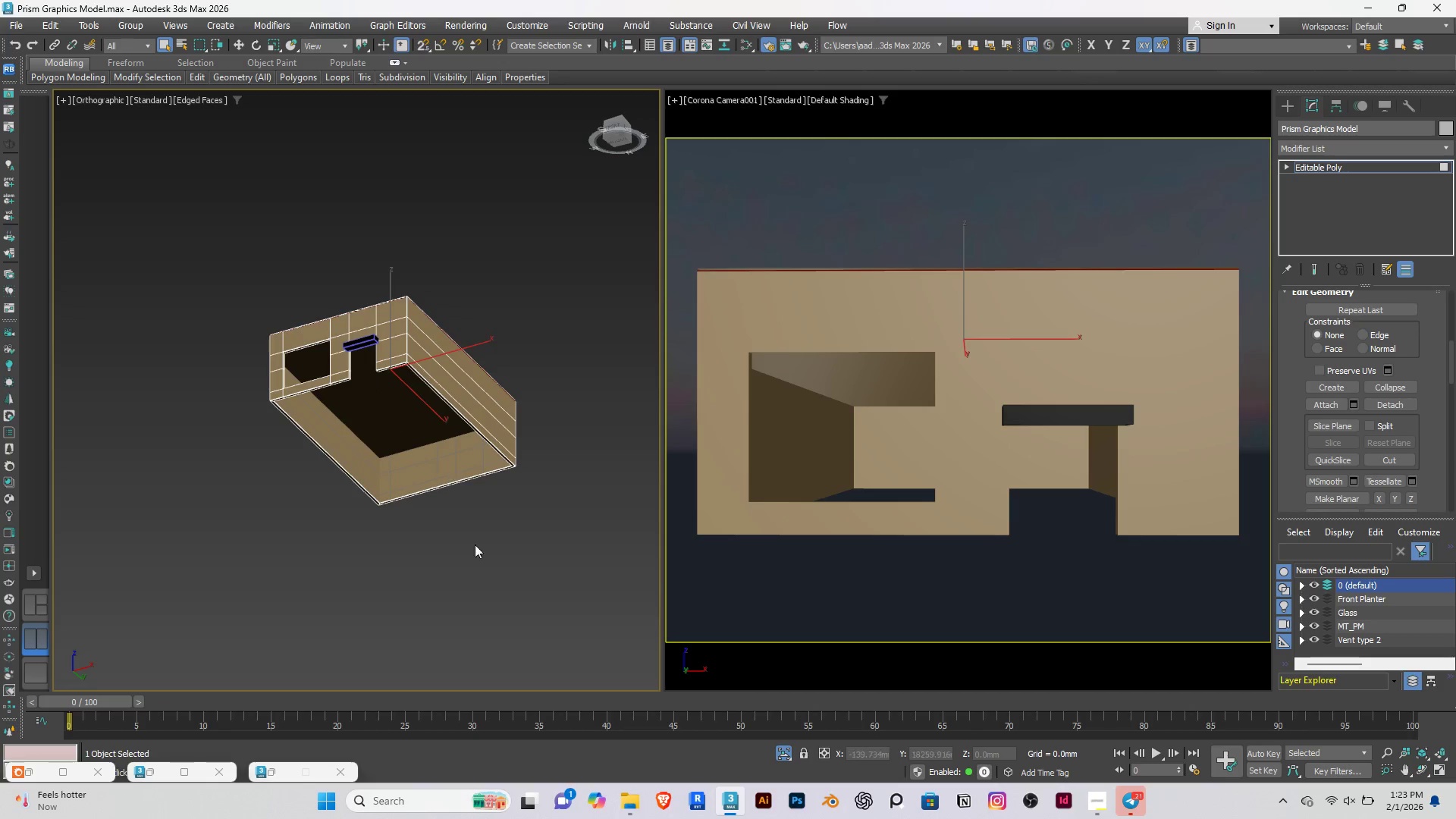 
scroll: coordinate [414, 519], scroll_direction: down, amount: 1.0
 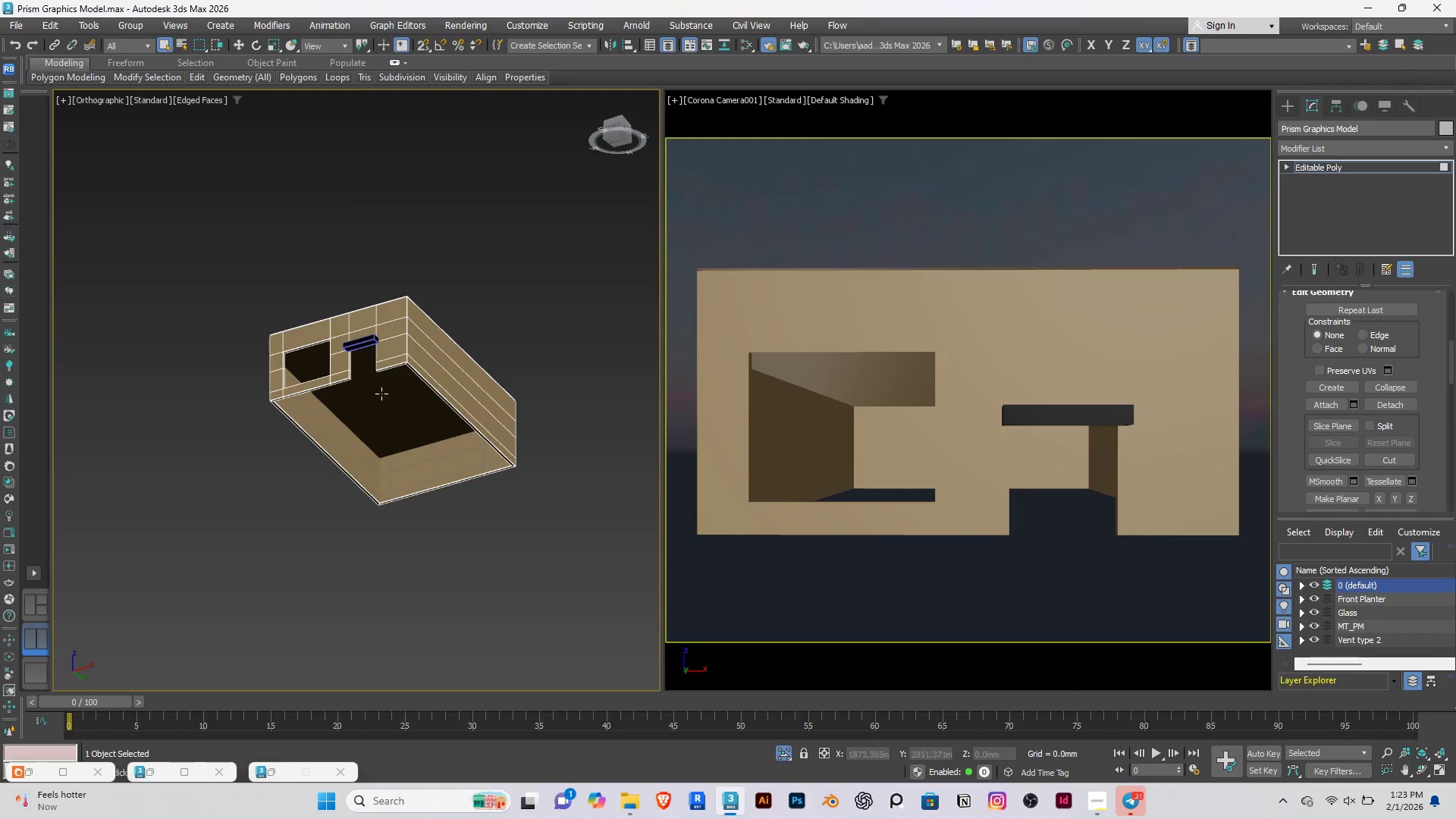 
left_click([466, 588])
 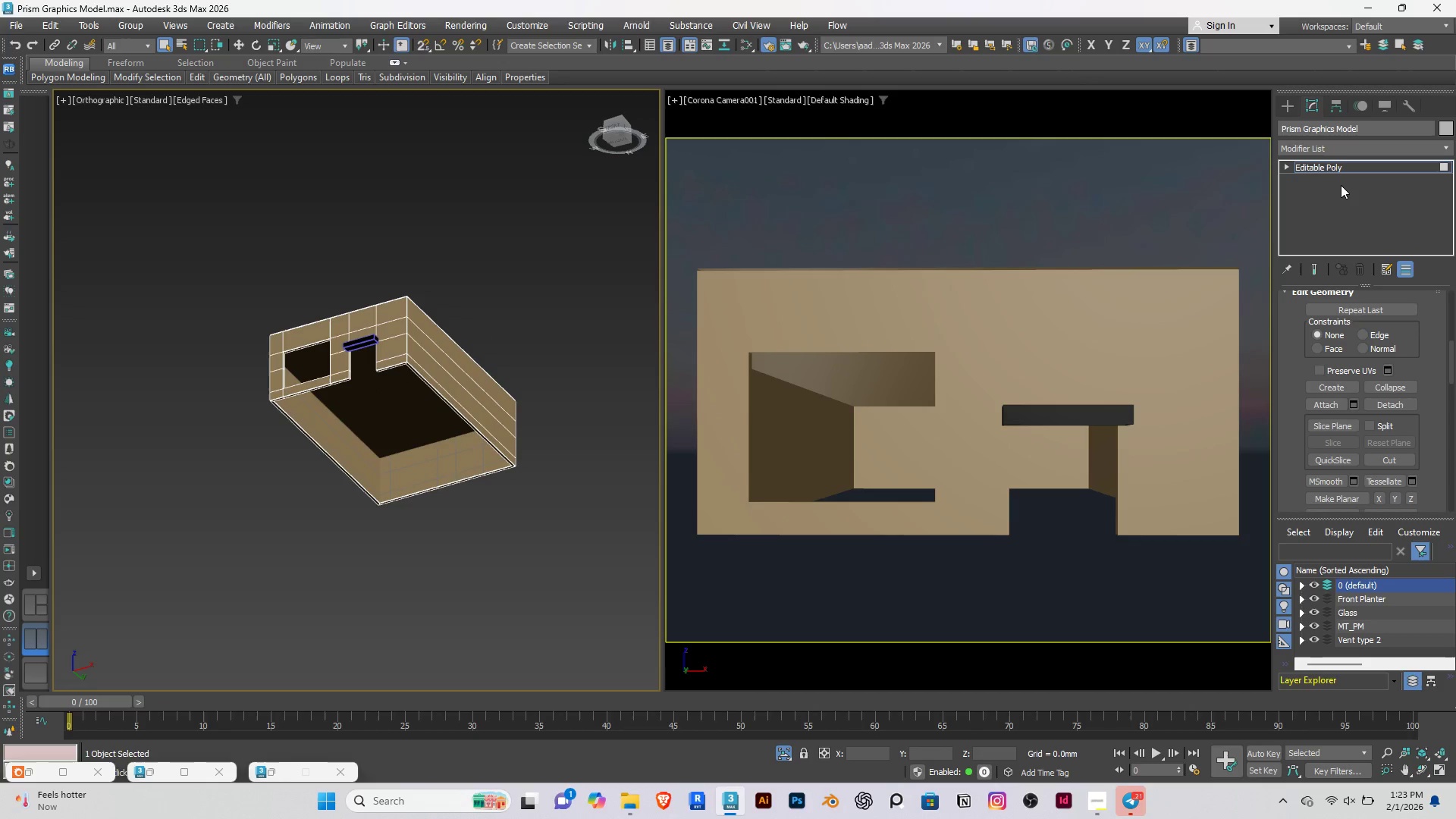 
left_click([1332, 165])
 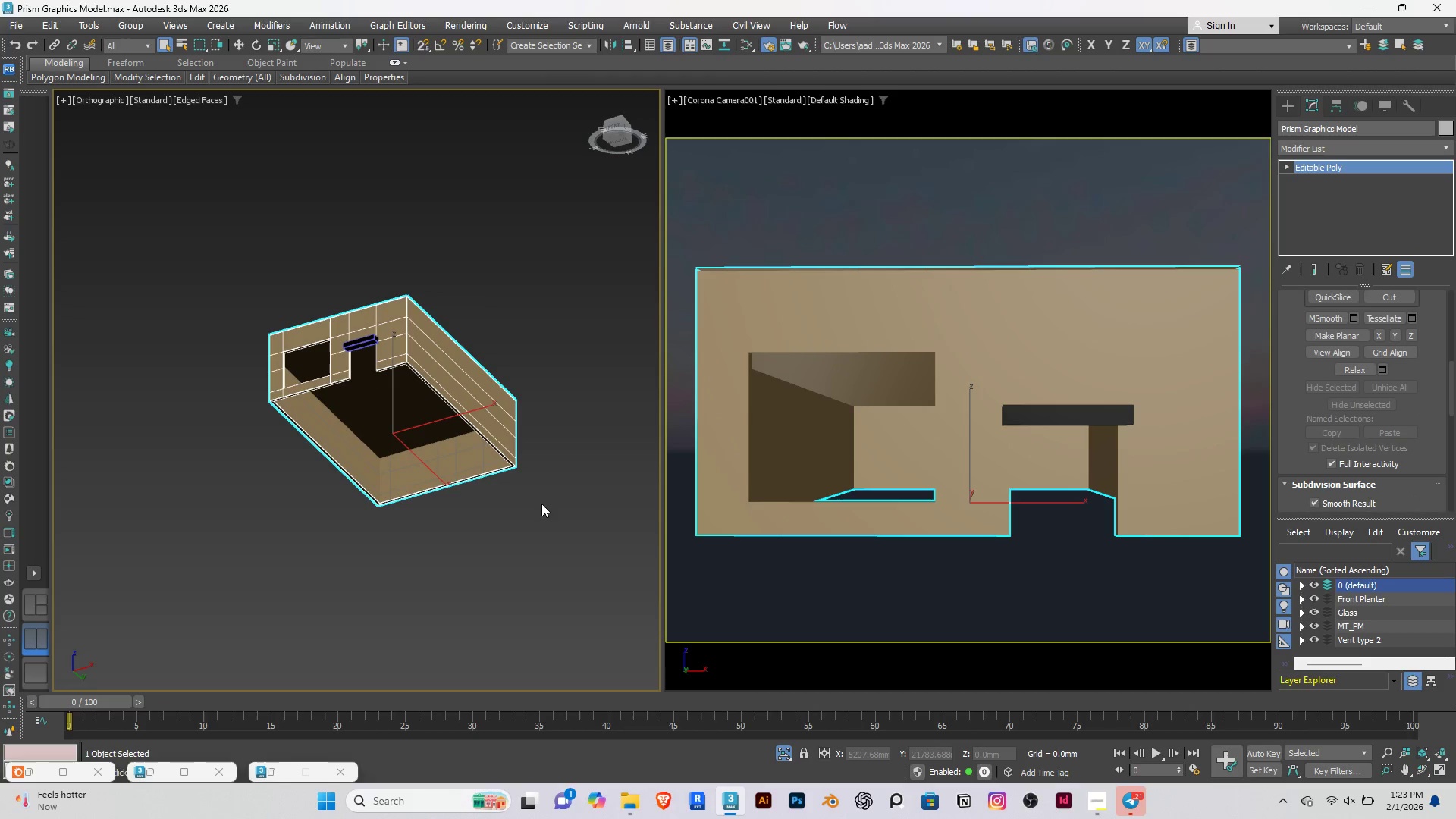 
key(Alt+AltLeft)
 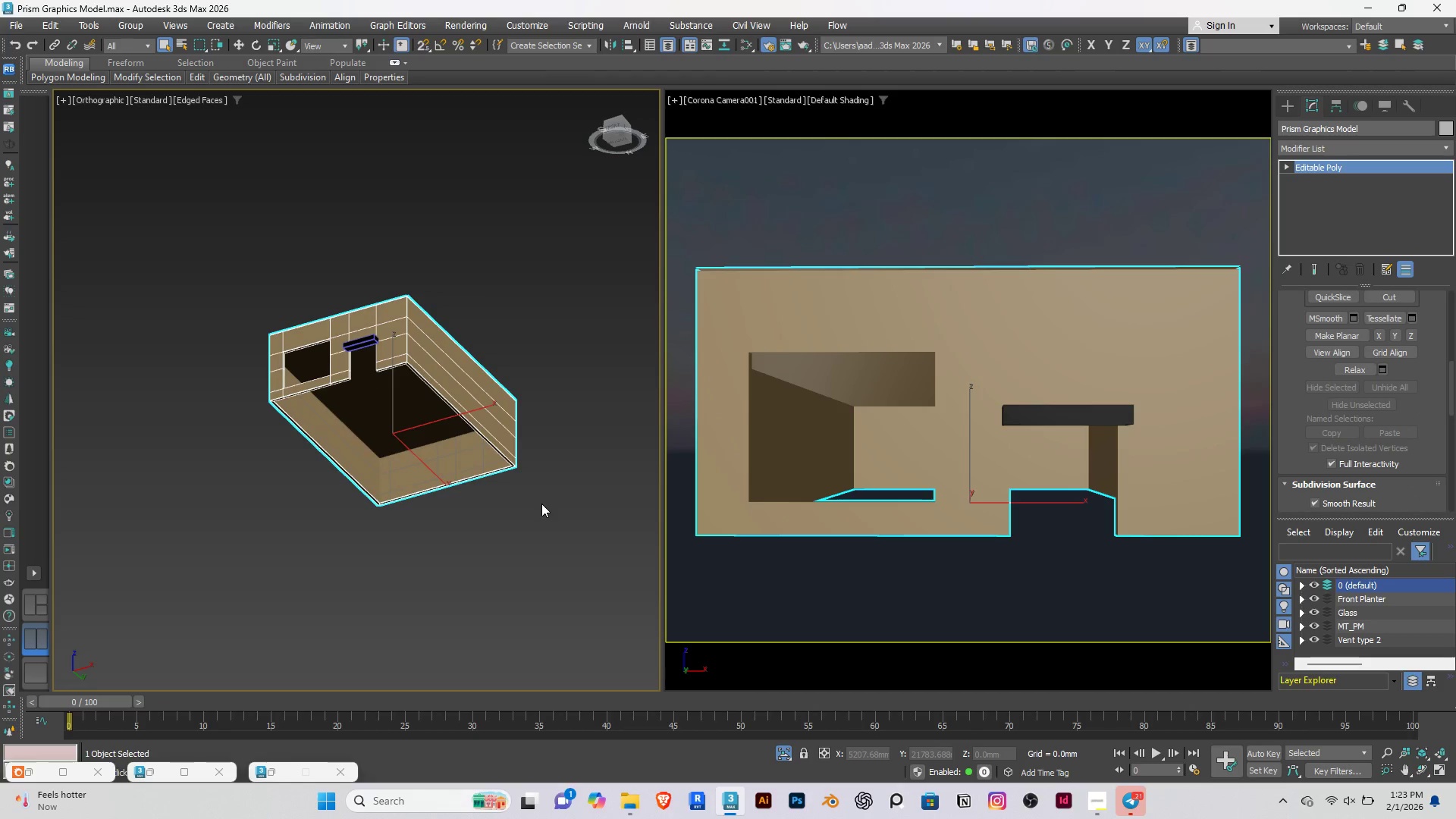 
key(Alt+Q)
 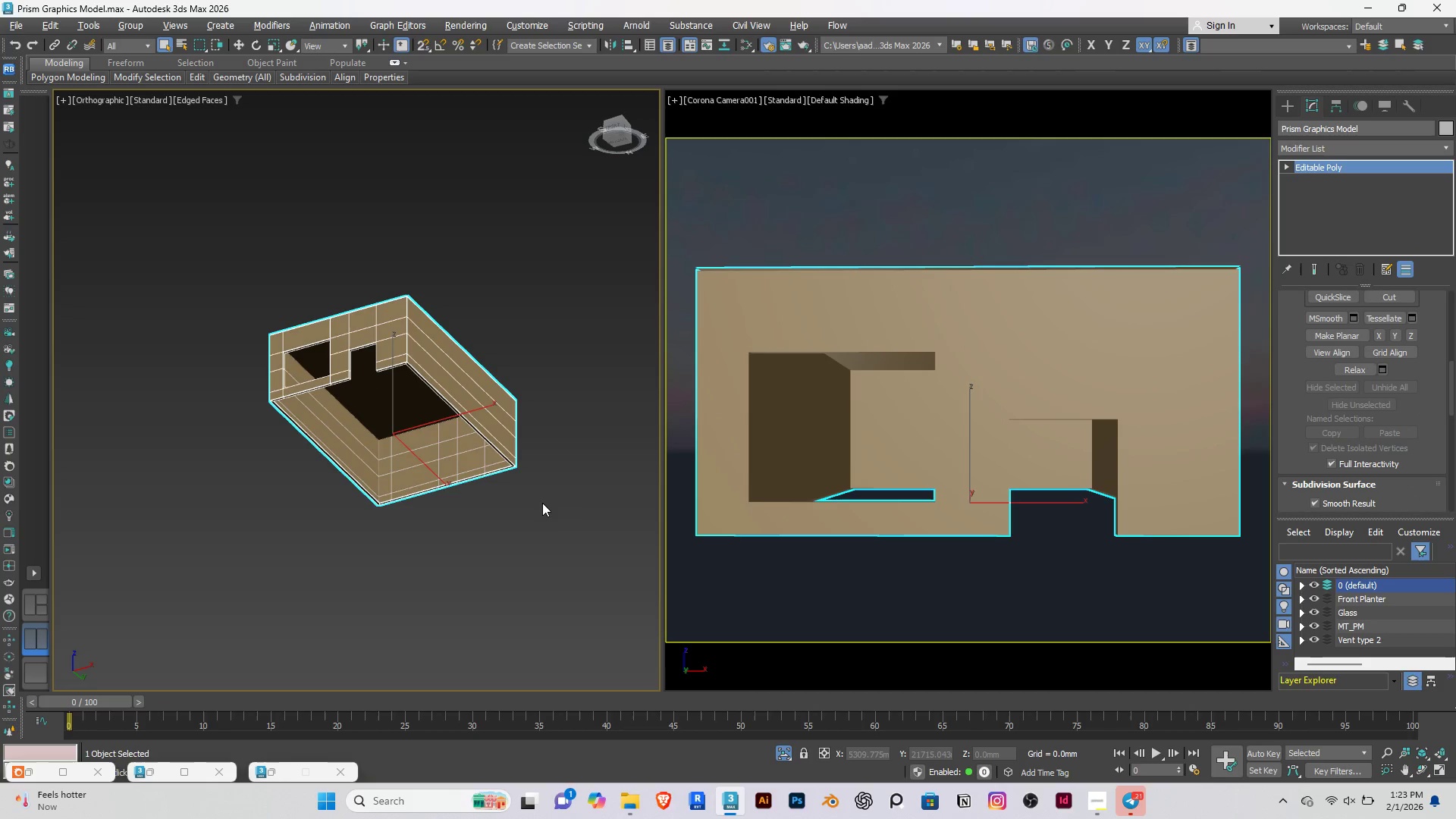 
key(Alt+AltLeft)
 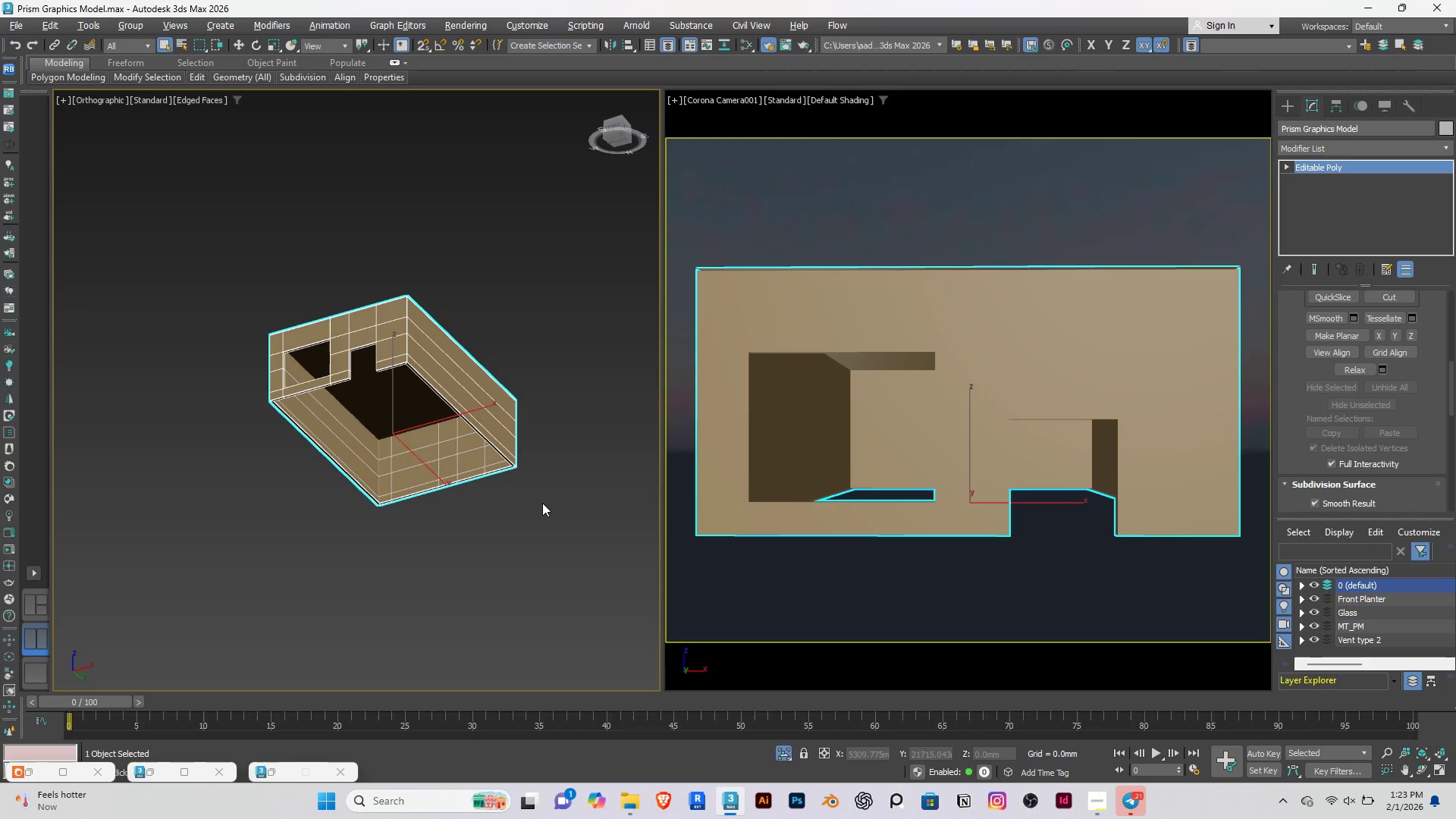 
key(Alt+Q)
 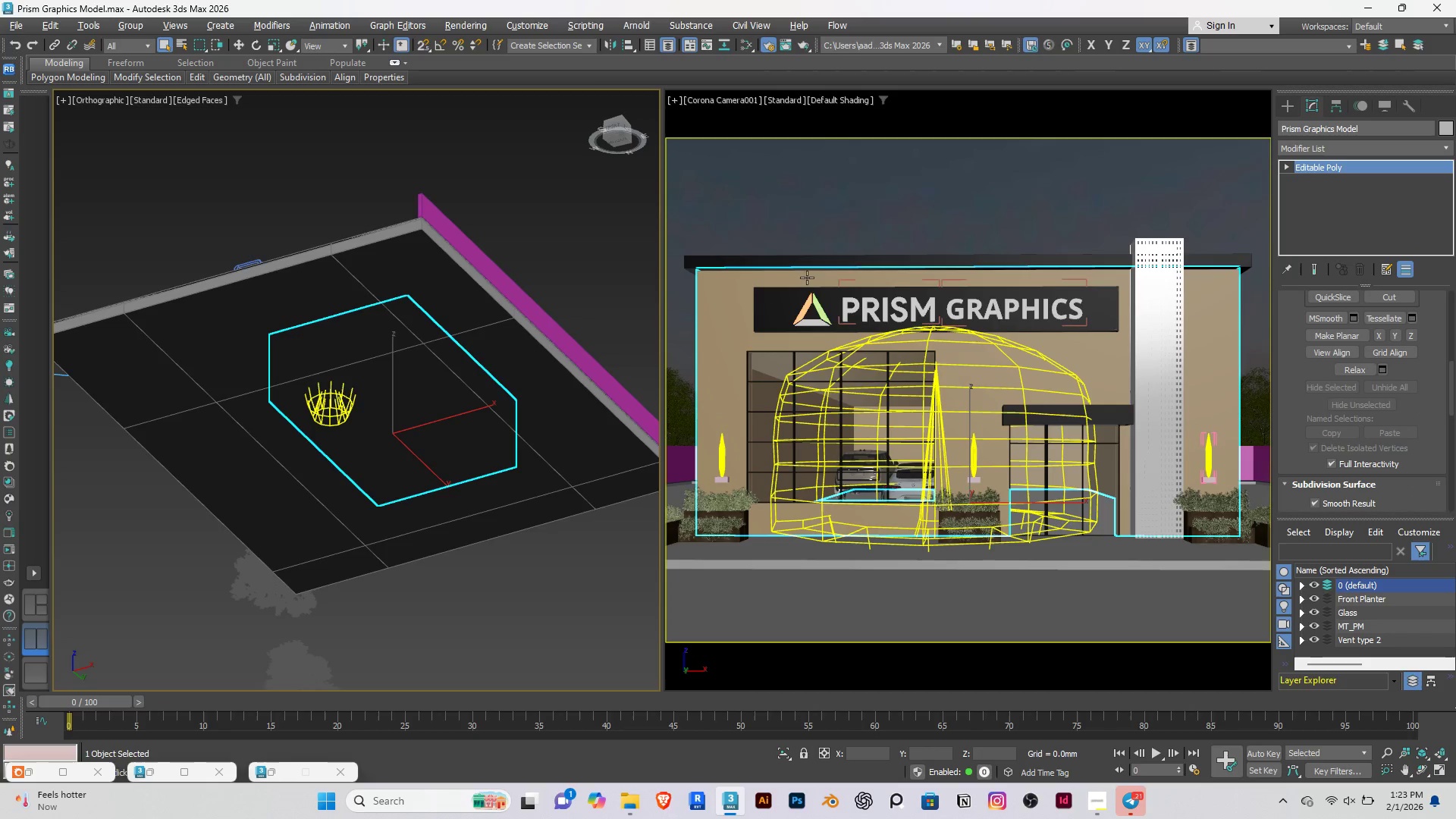 
left_click([846, 197])
 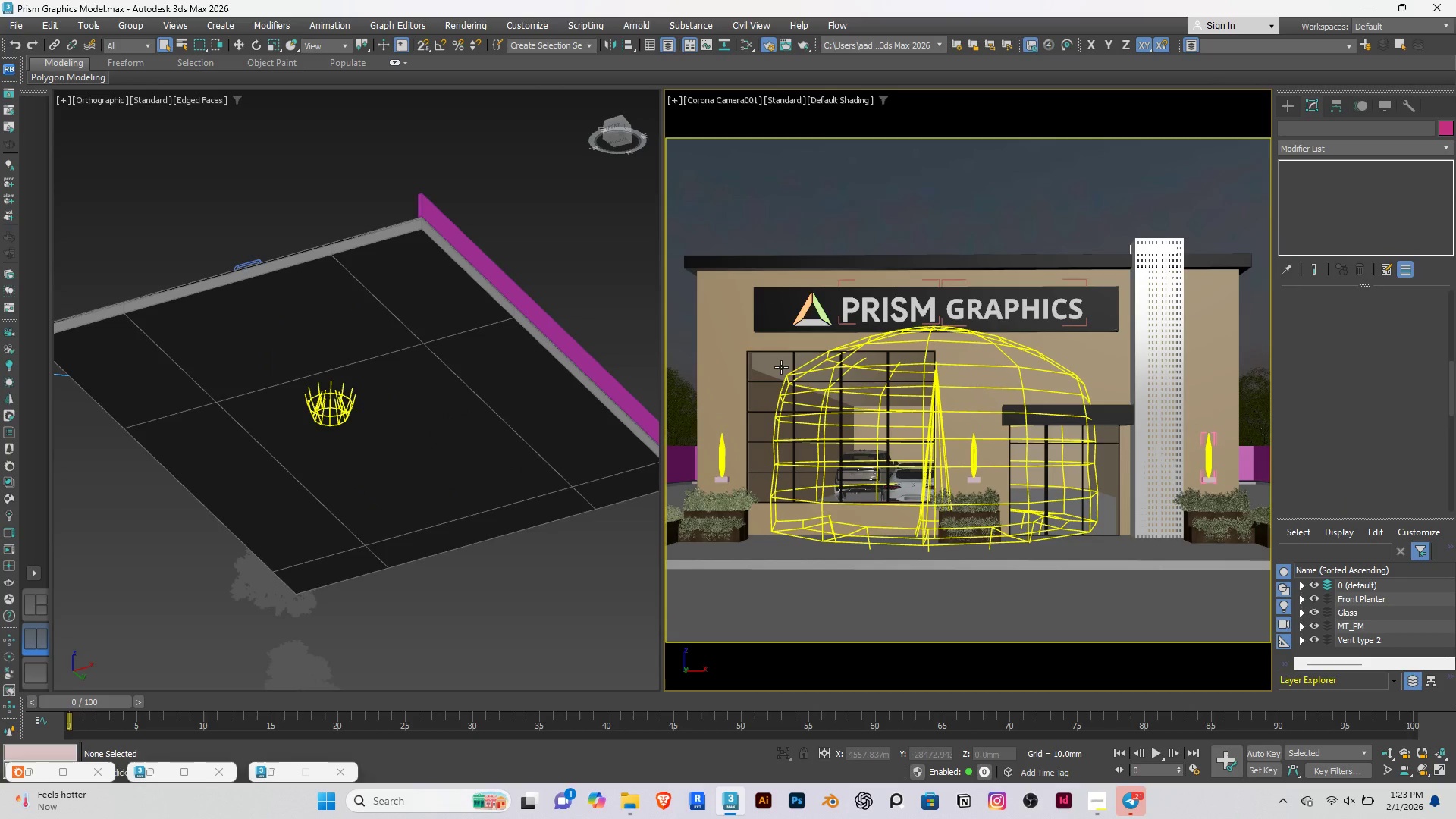 
left_click([781, 367])
 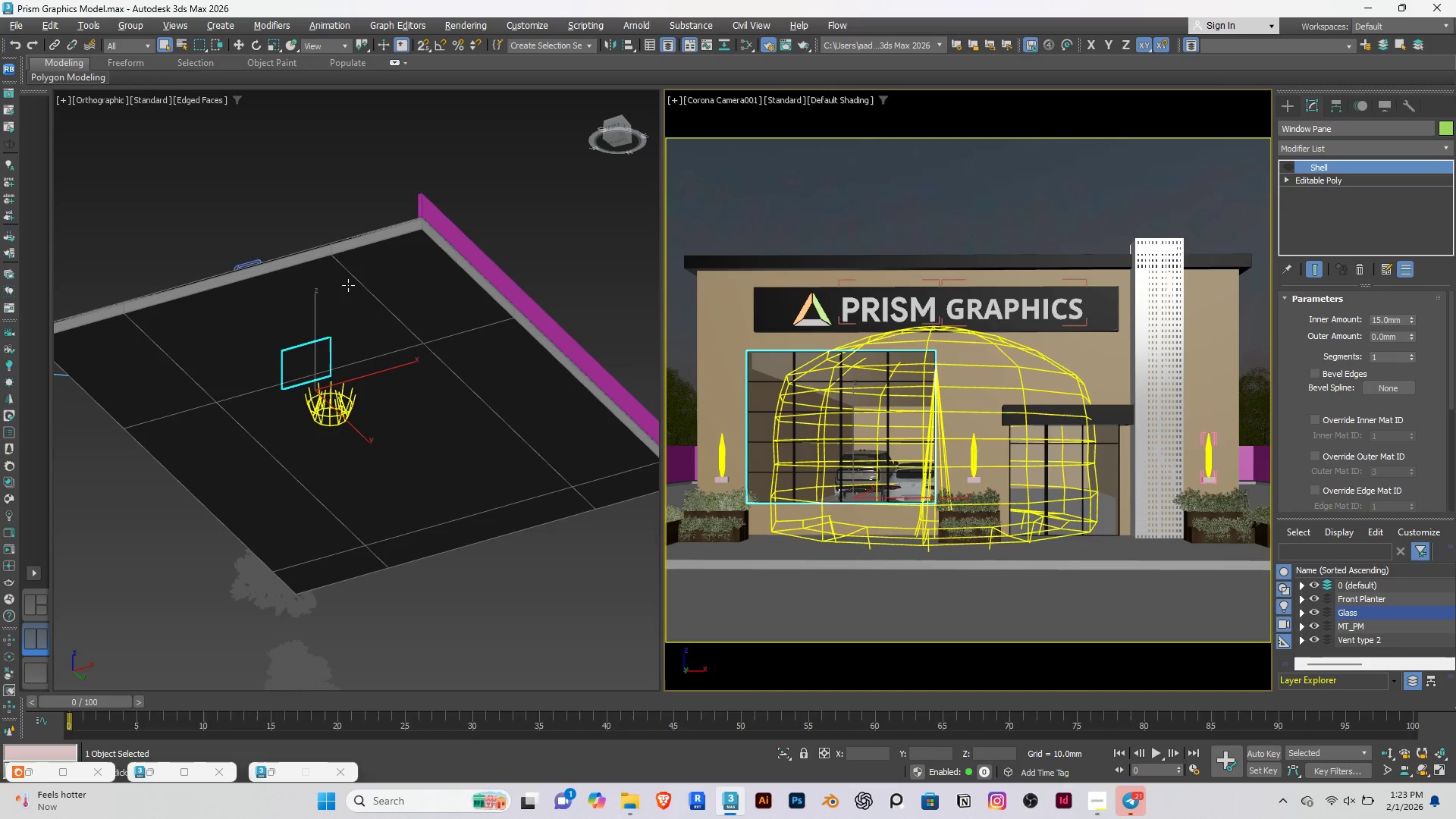 
left_click([238, 193])
 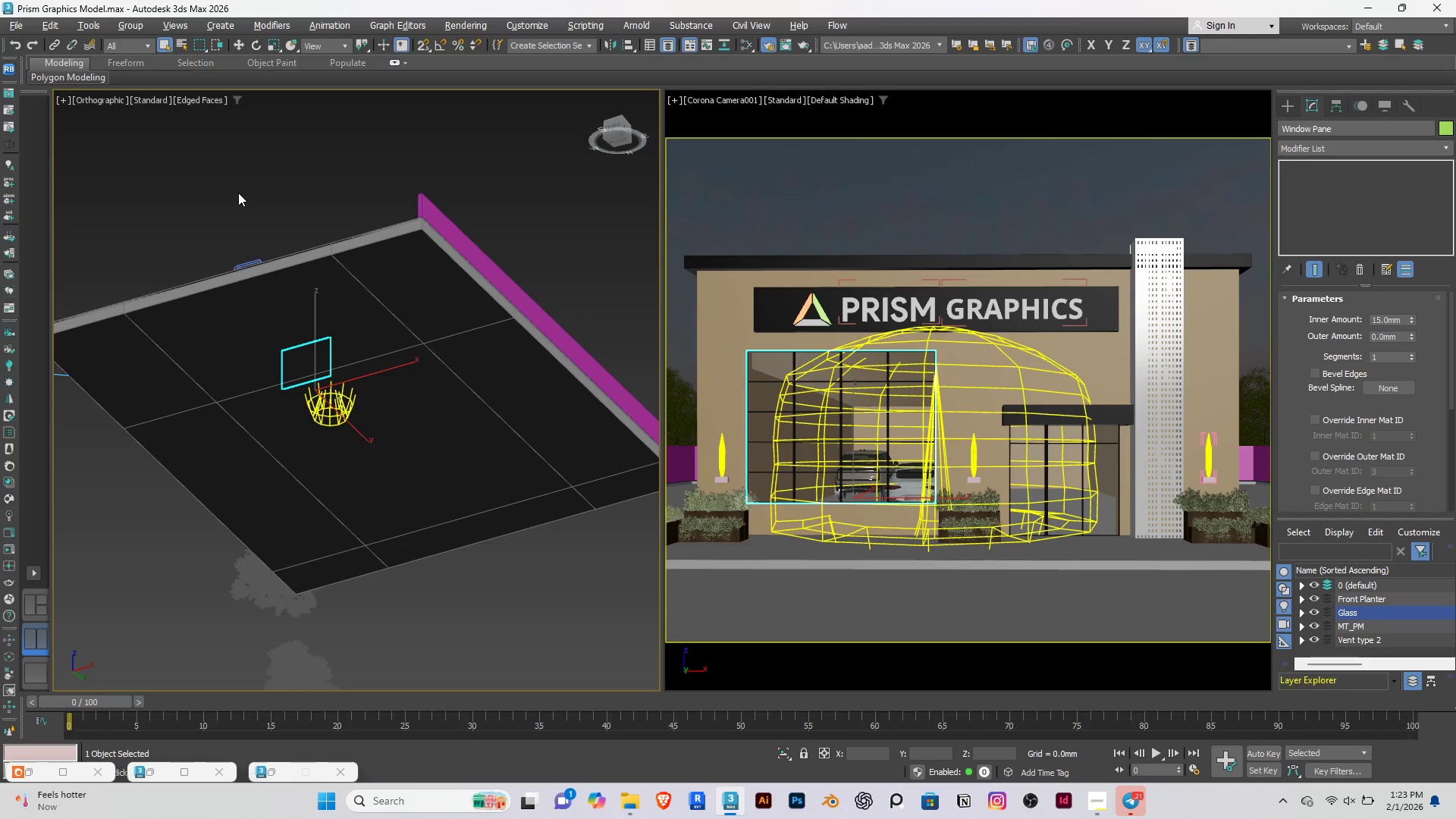 
type(fz)
 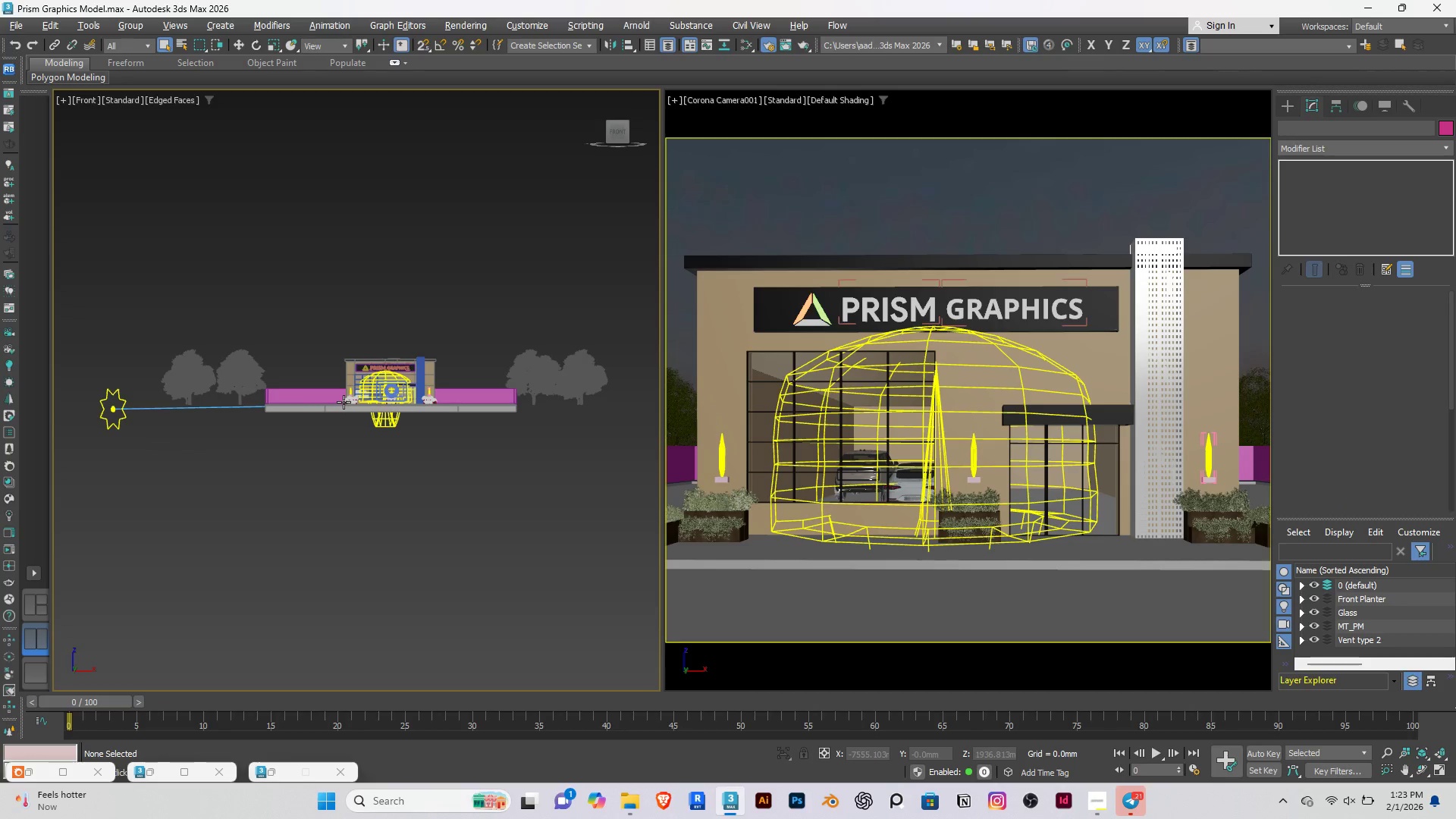 
key(F3)
 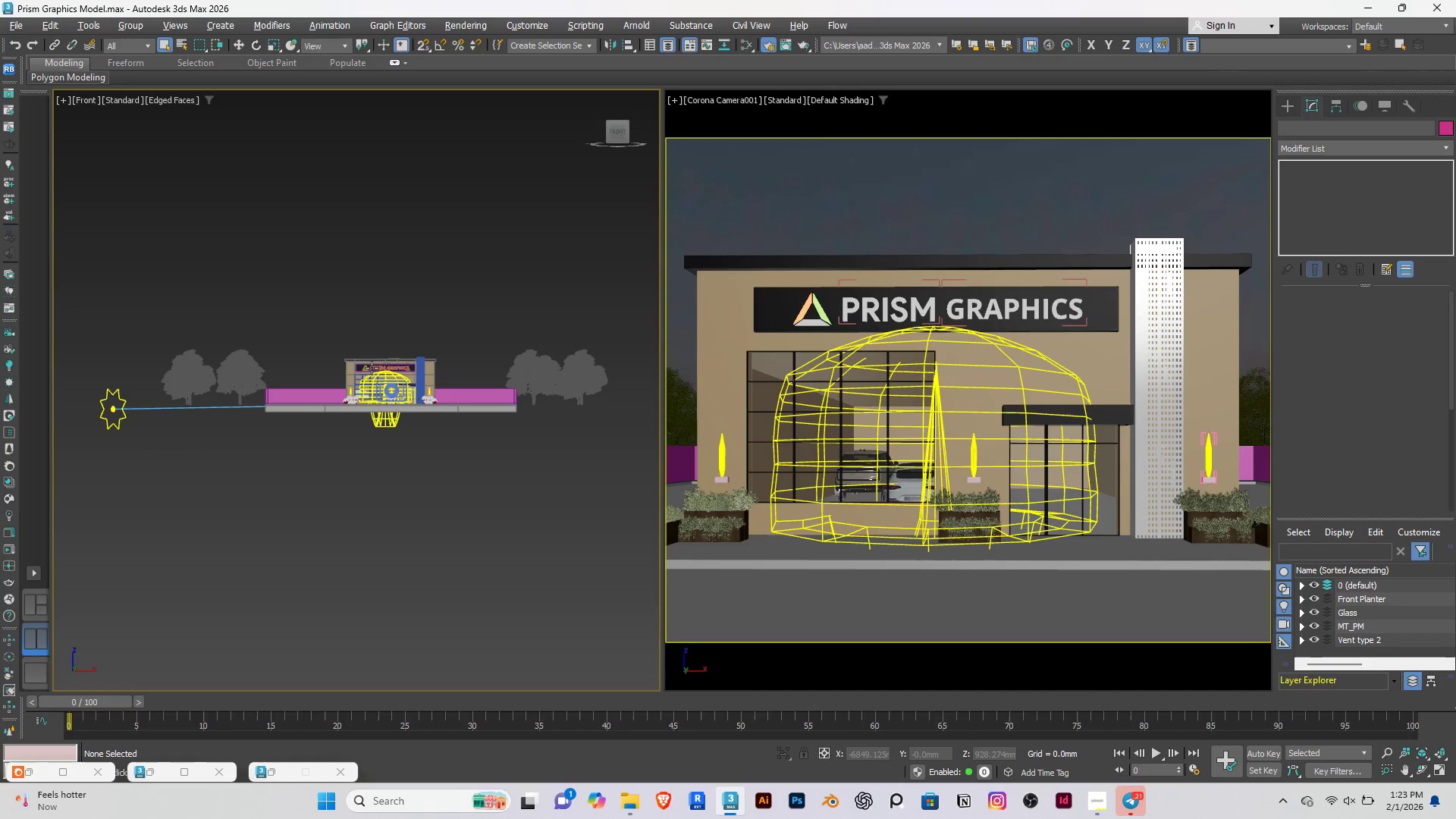 
scroll: coordinate [322, 340], scroll_direction: up, amount: 30.0
 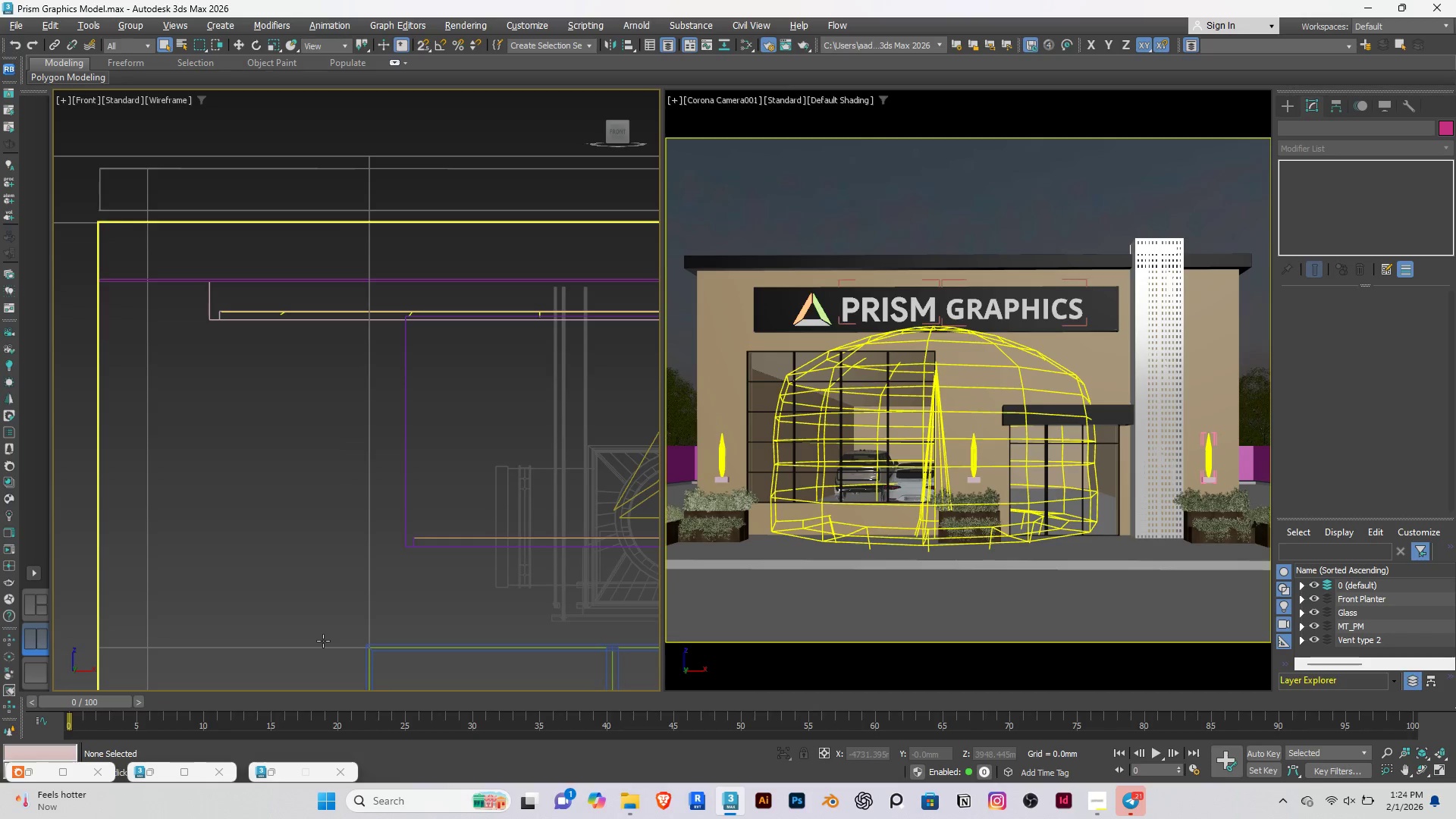 
wait(6.22)
 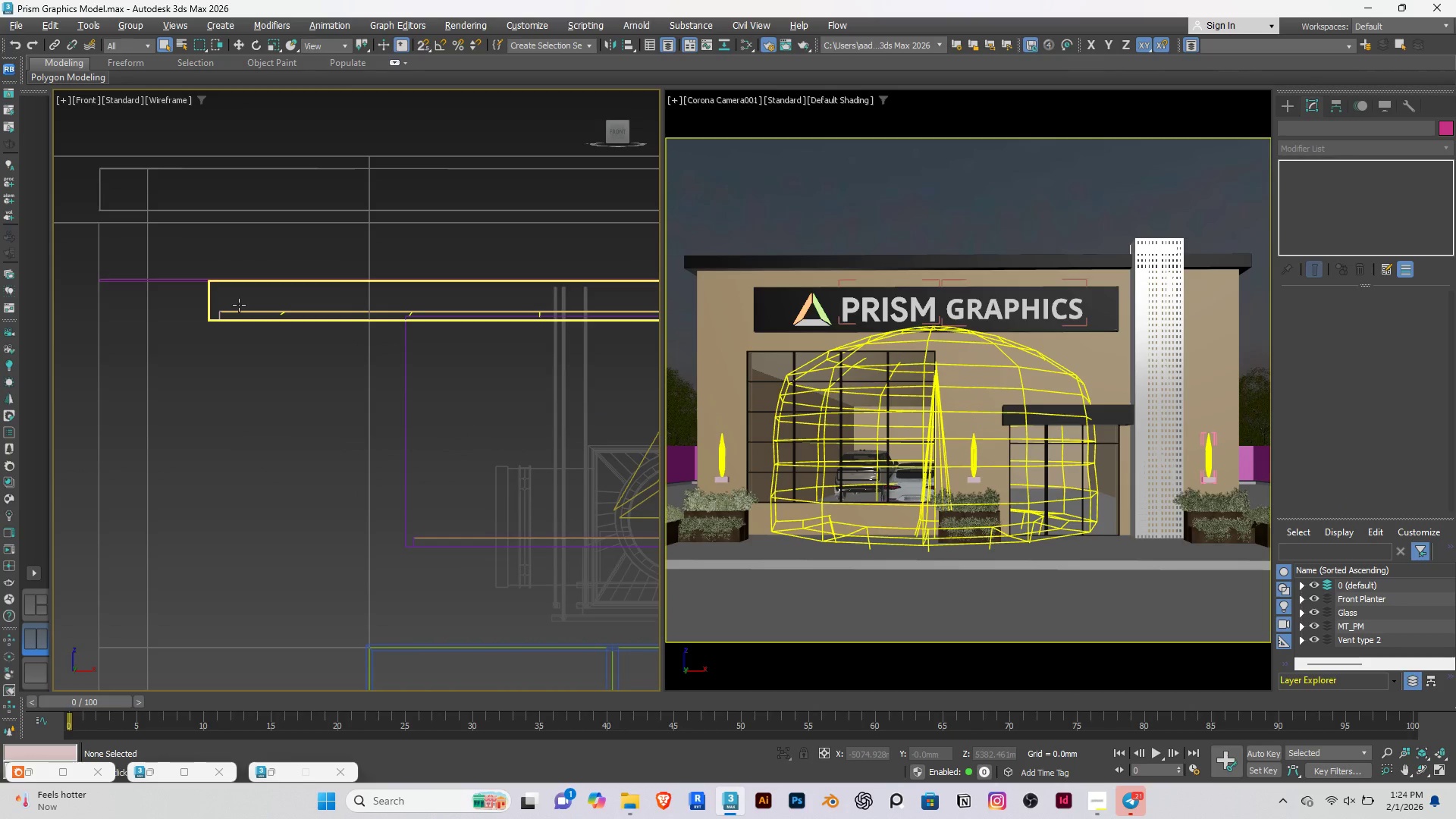 
left_click([344, 651])
 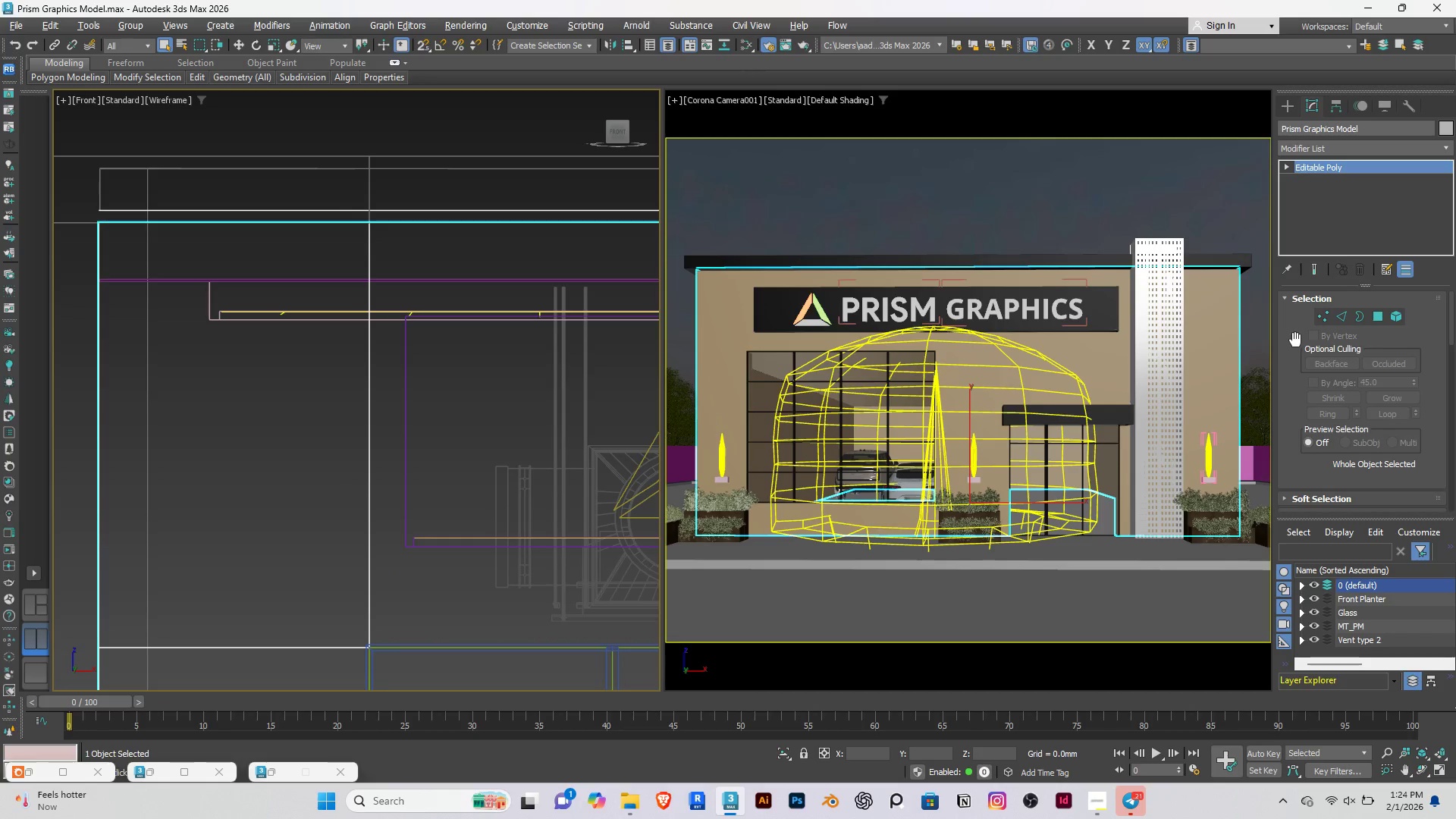 
left_click([1325, 315])
 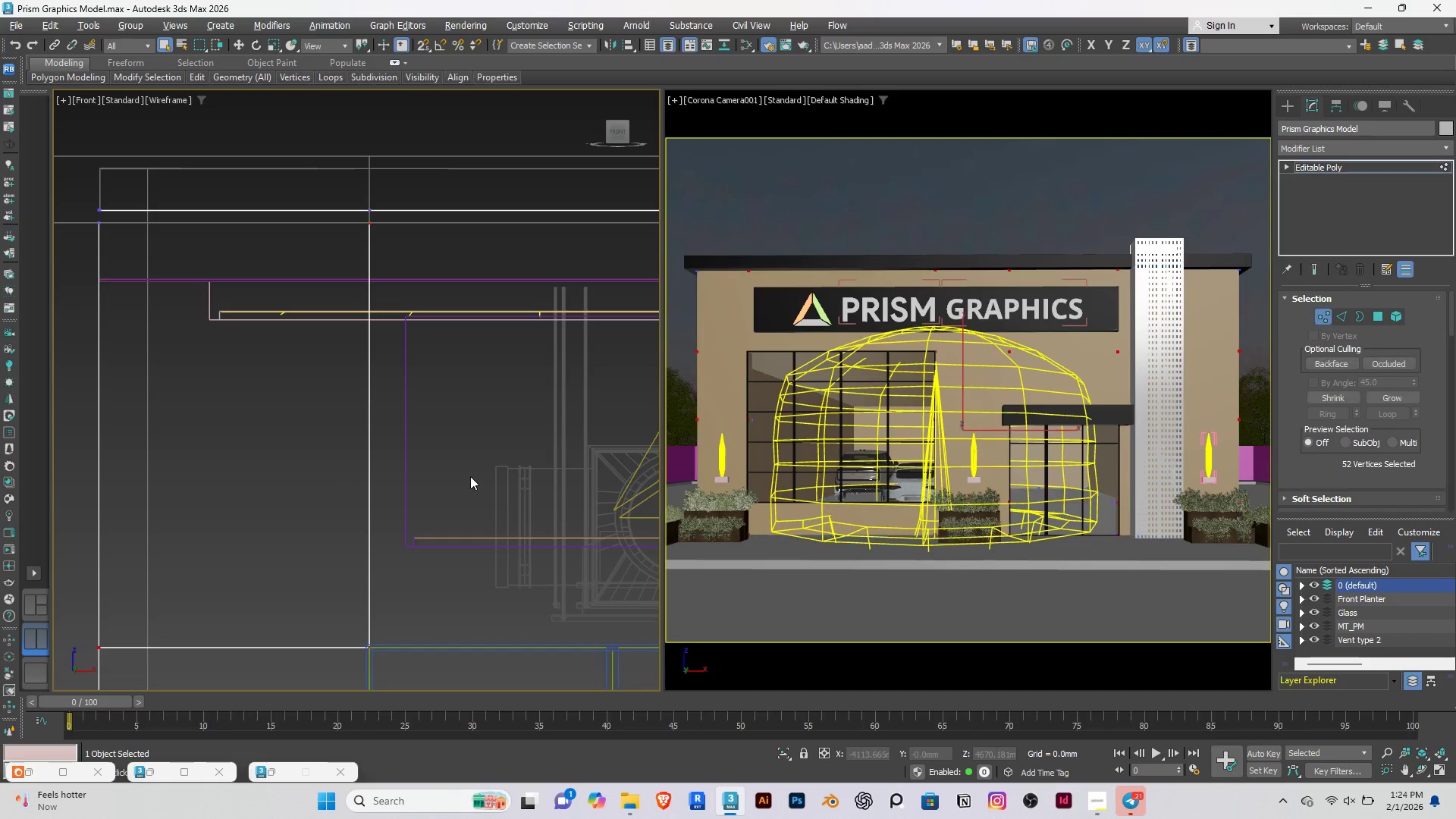 
scroll: coordinate [168, 481], scroll_direction: down, amount: 7.0
 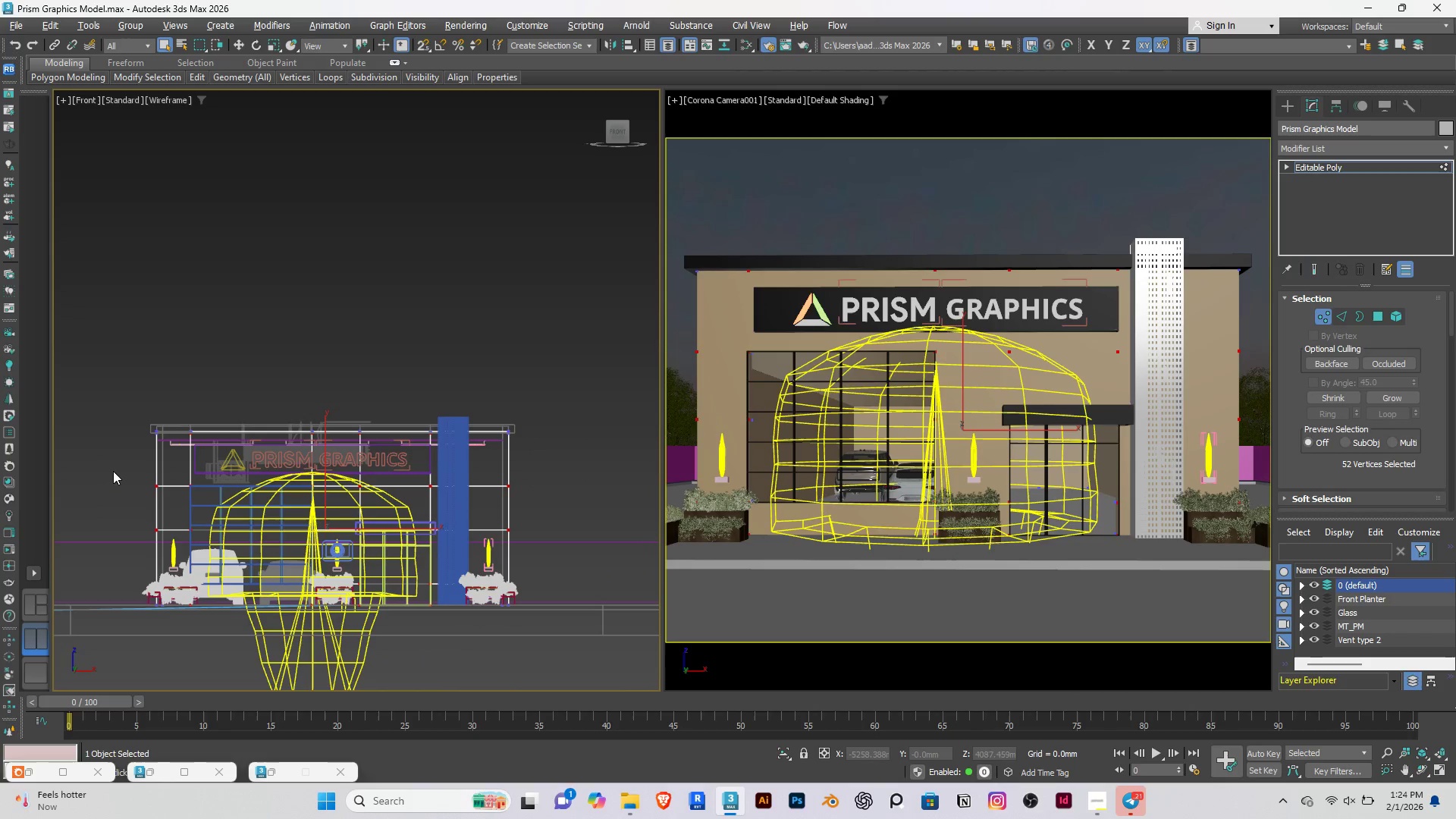 
left_click([113, 471])
 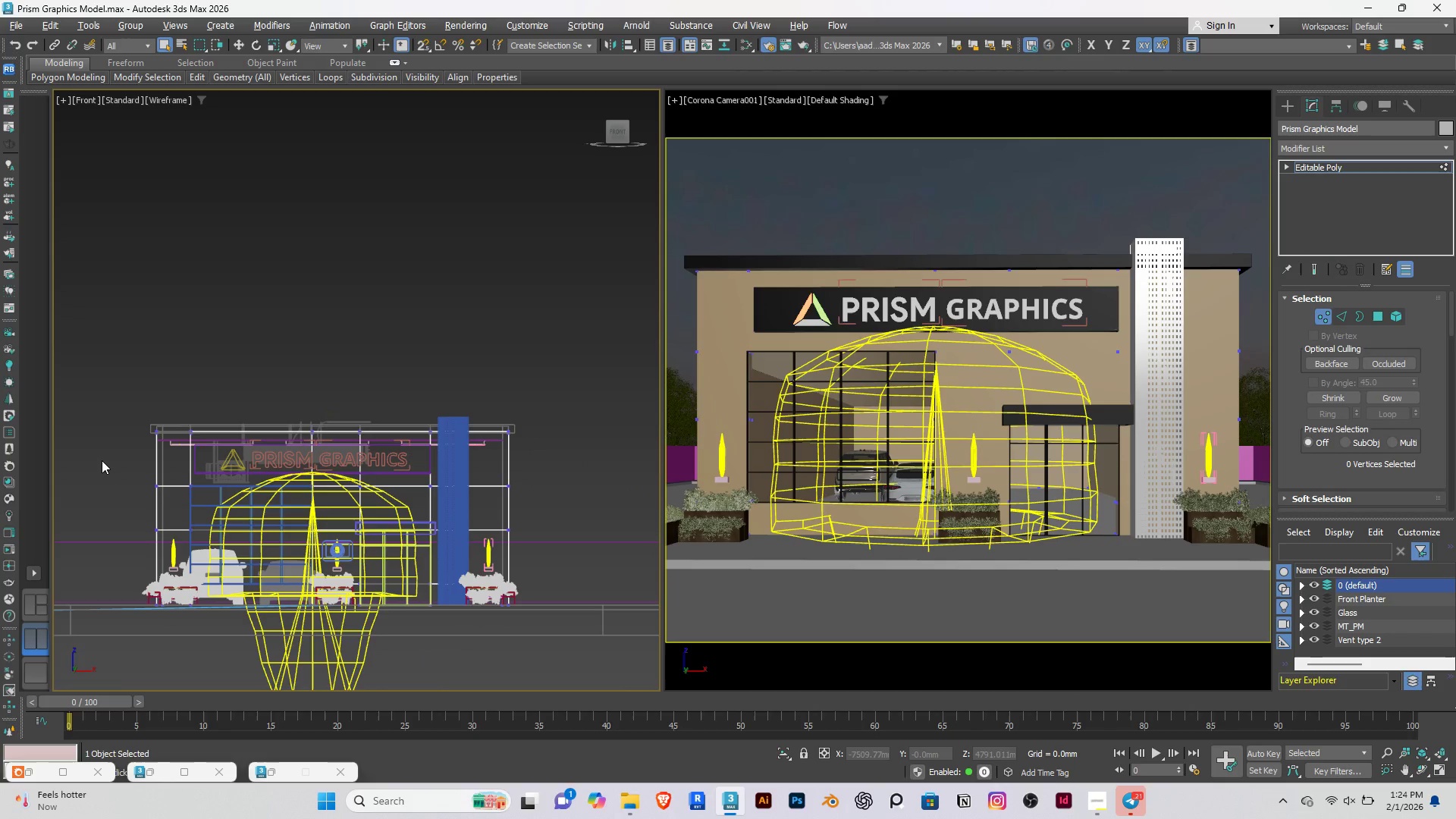 
left_click_drag(start_coordinate=[101, 461], to_coordinate=[542, 495])
 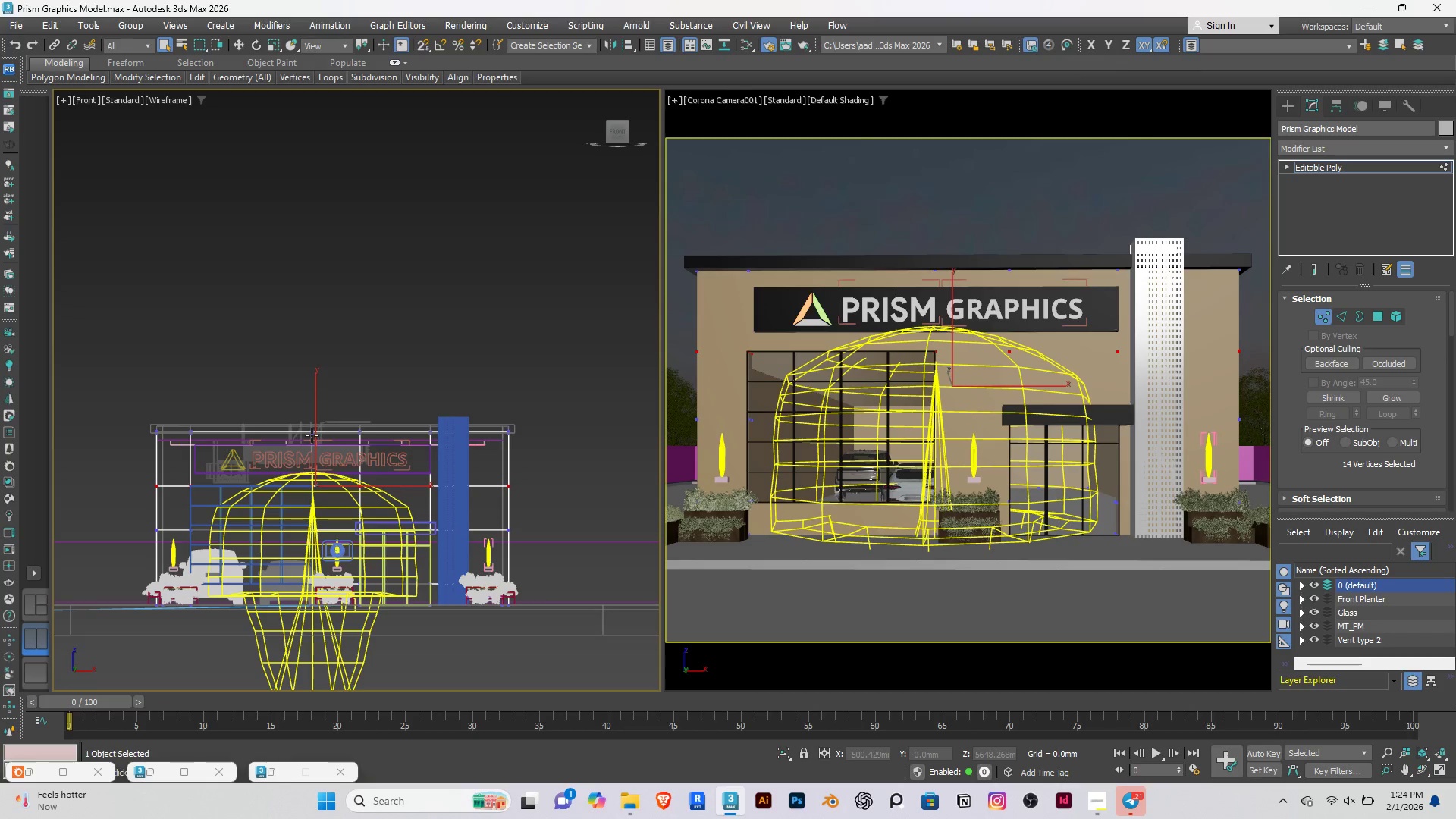 
key(W)
 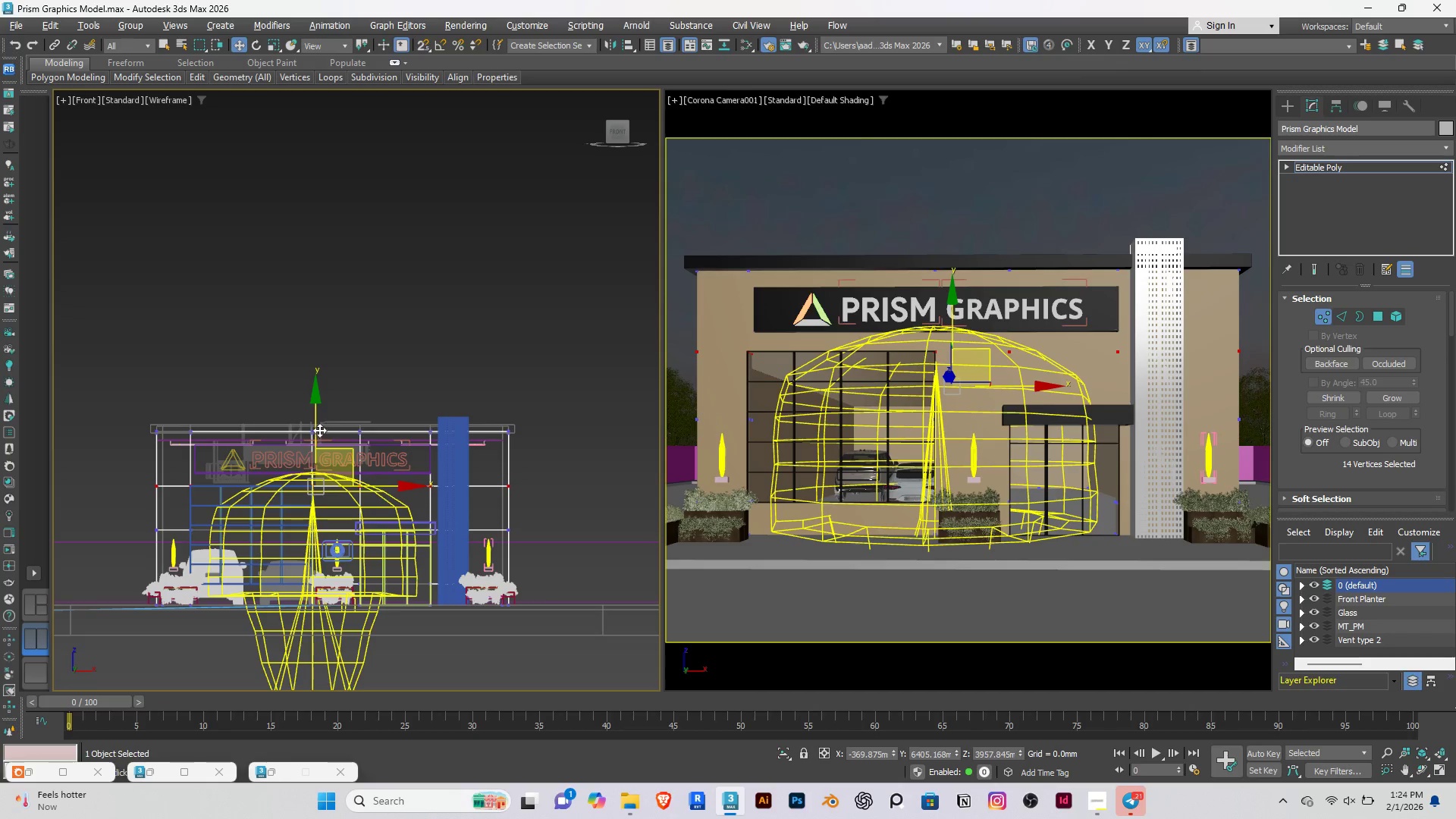 
left_click_drag(start_coordinate=[318, 428], to_coordinate=[315, 429])
 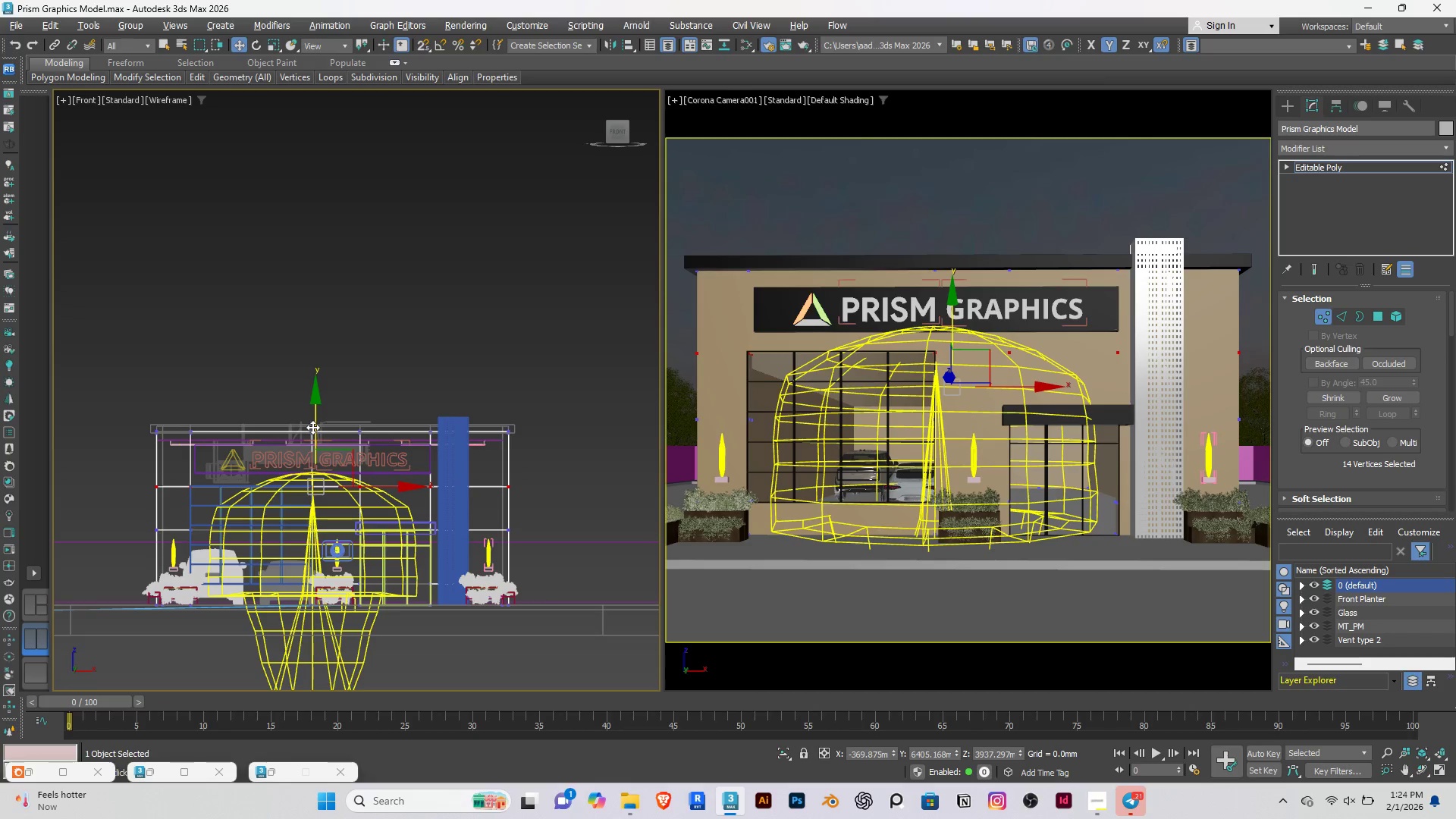 
key(Control+Z)
 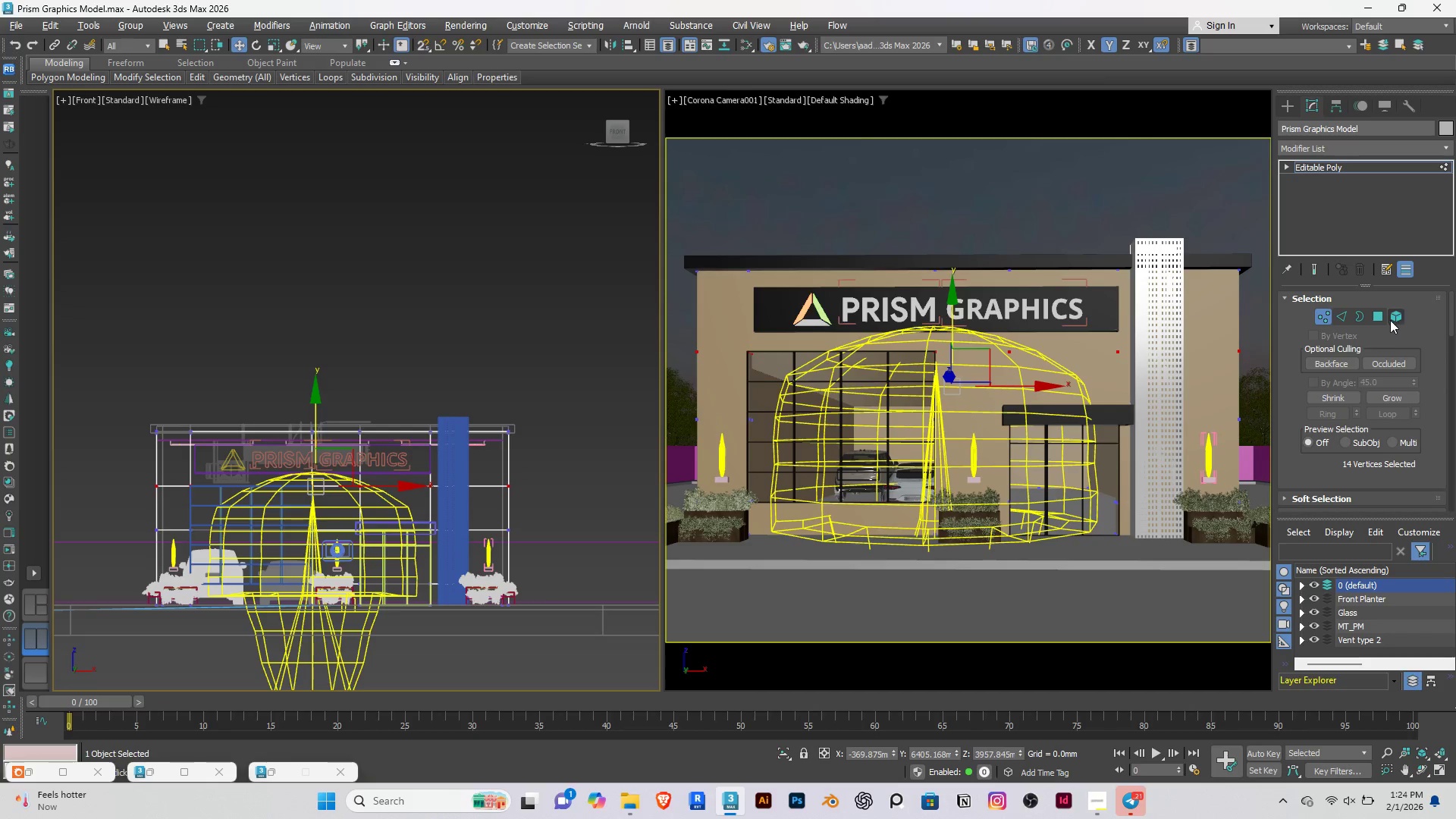 
left_click([1378, 318])
 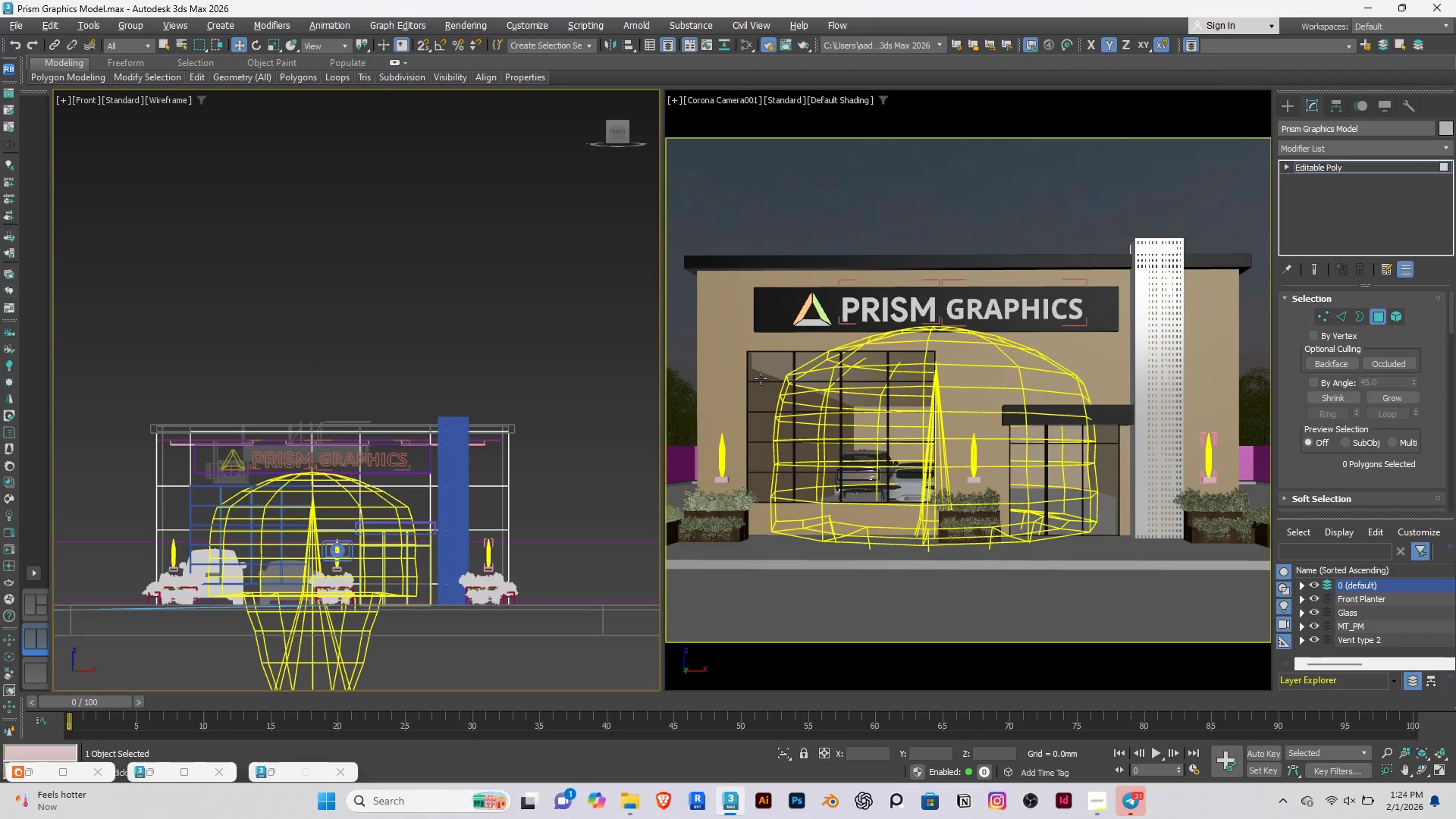 
left_click([770, 367])
 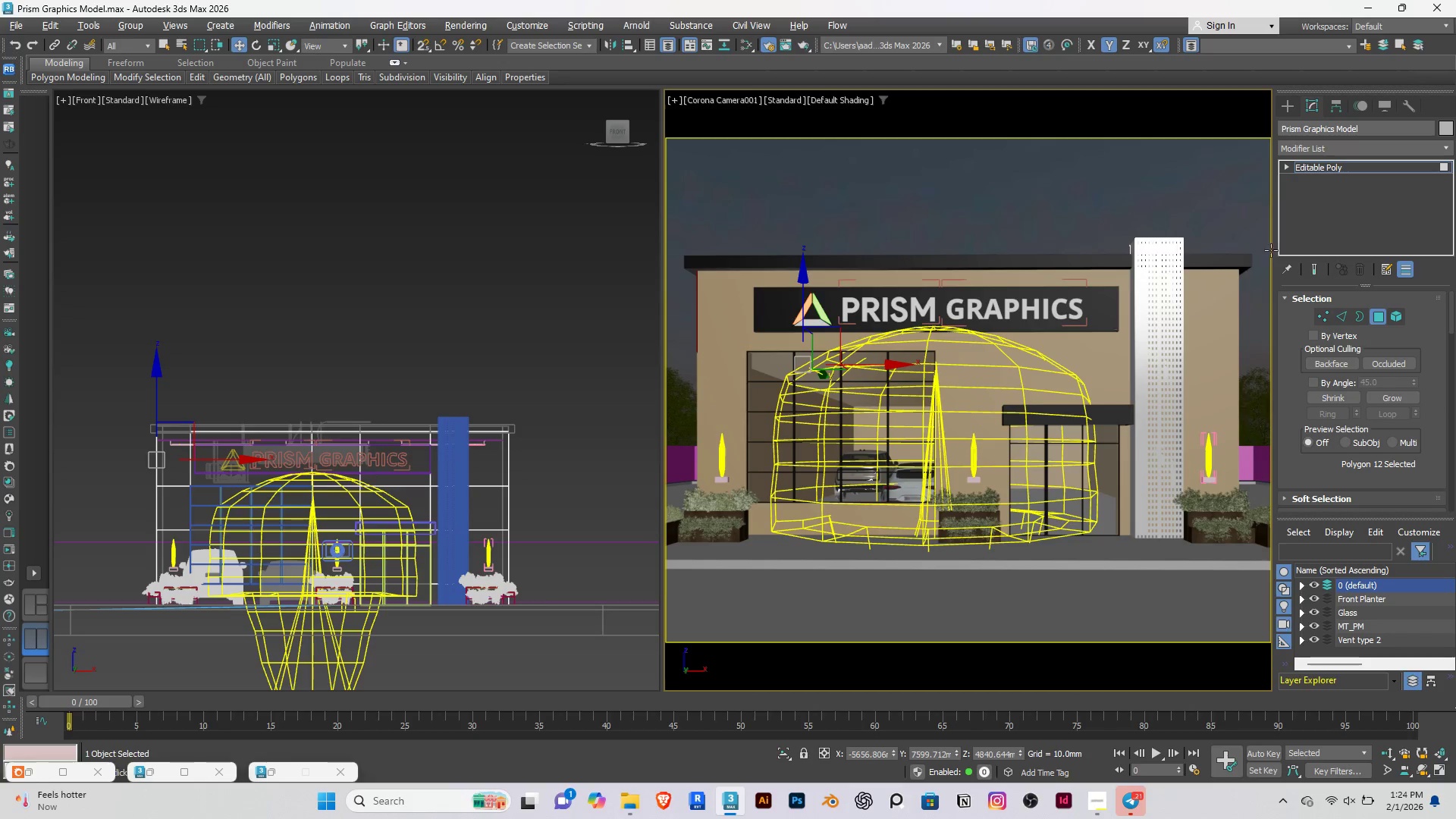 
left_click([1322, 168])
 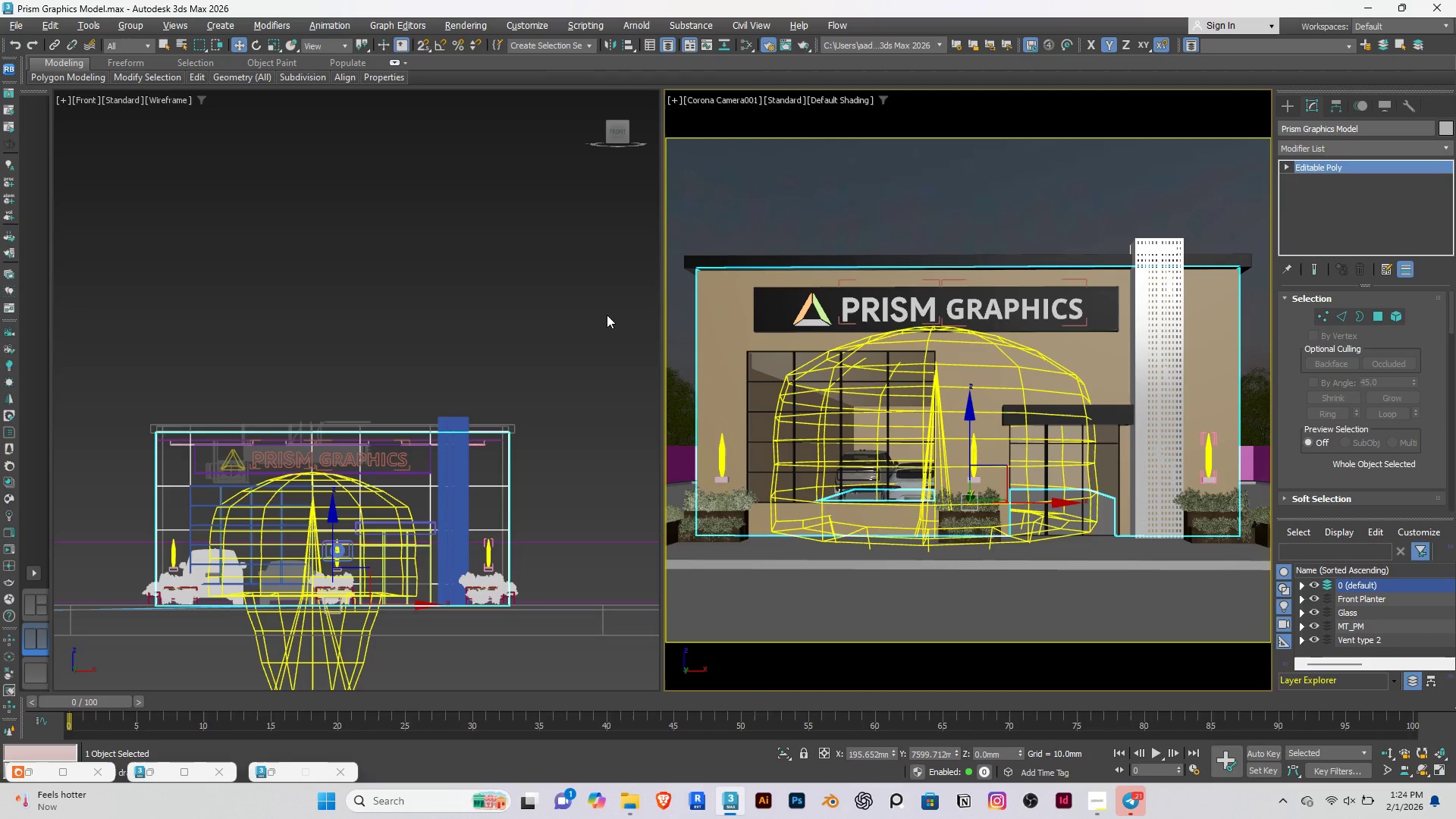 
left_click([389, 280])
 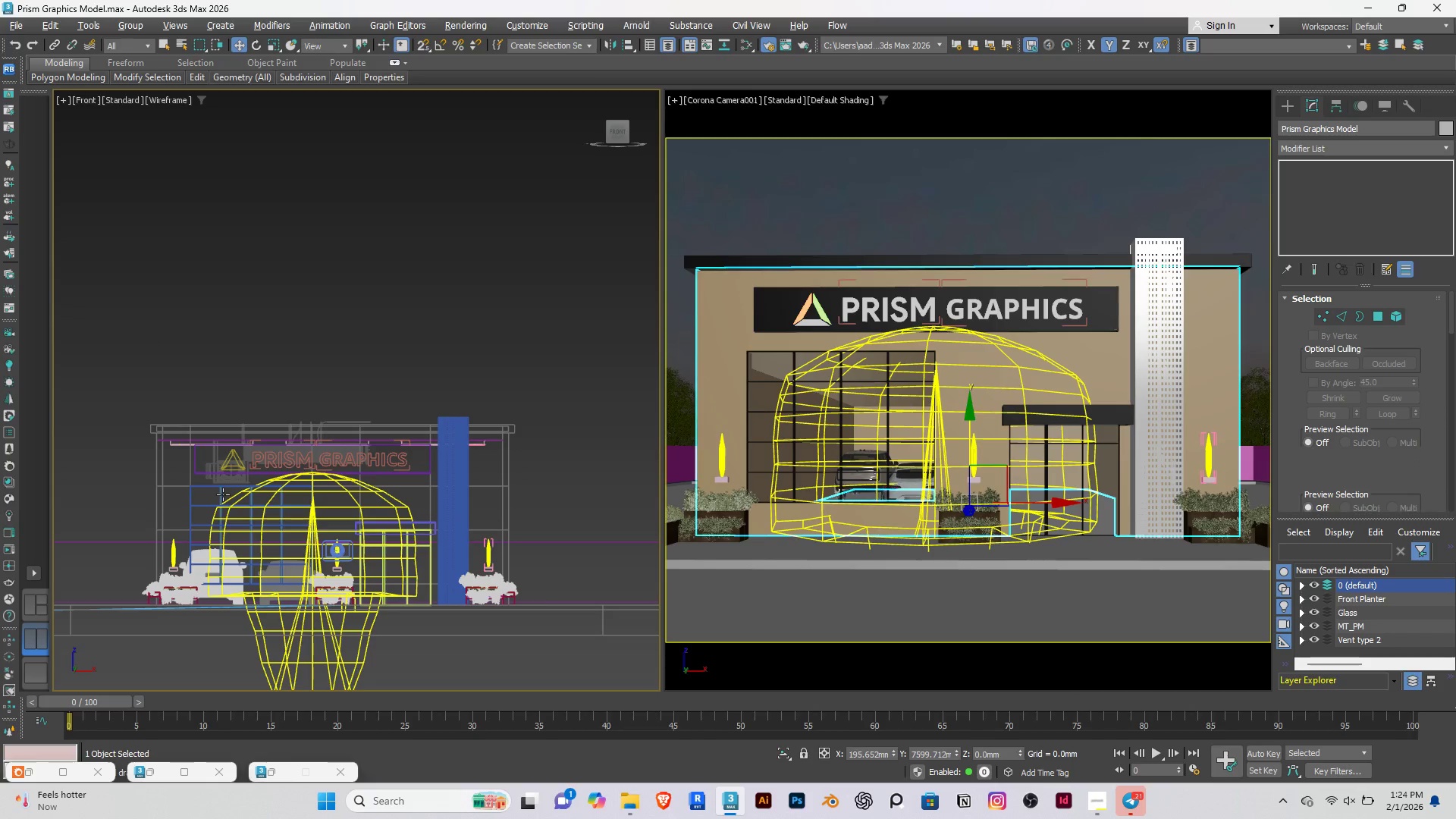 
scroll: coordinate [156, 456], scroll_direction: up, amount: 7.0
 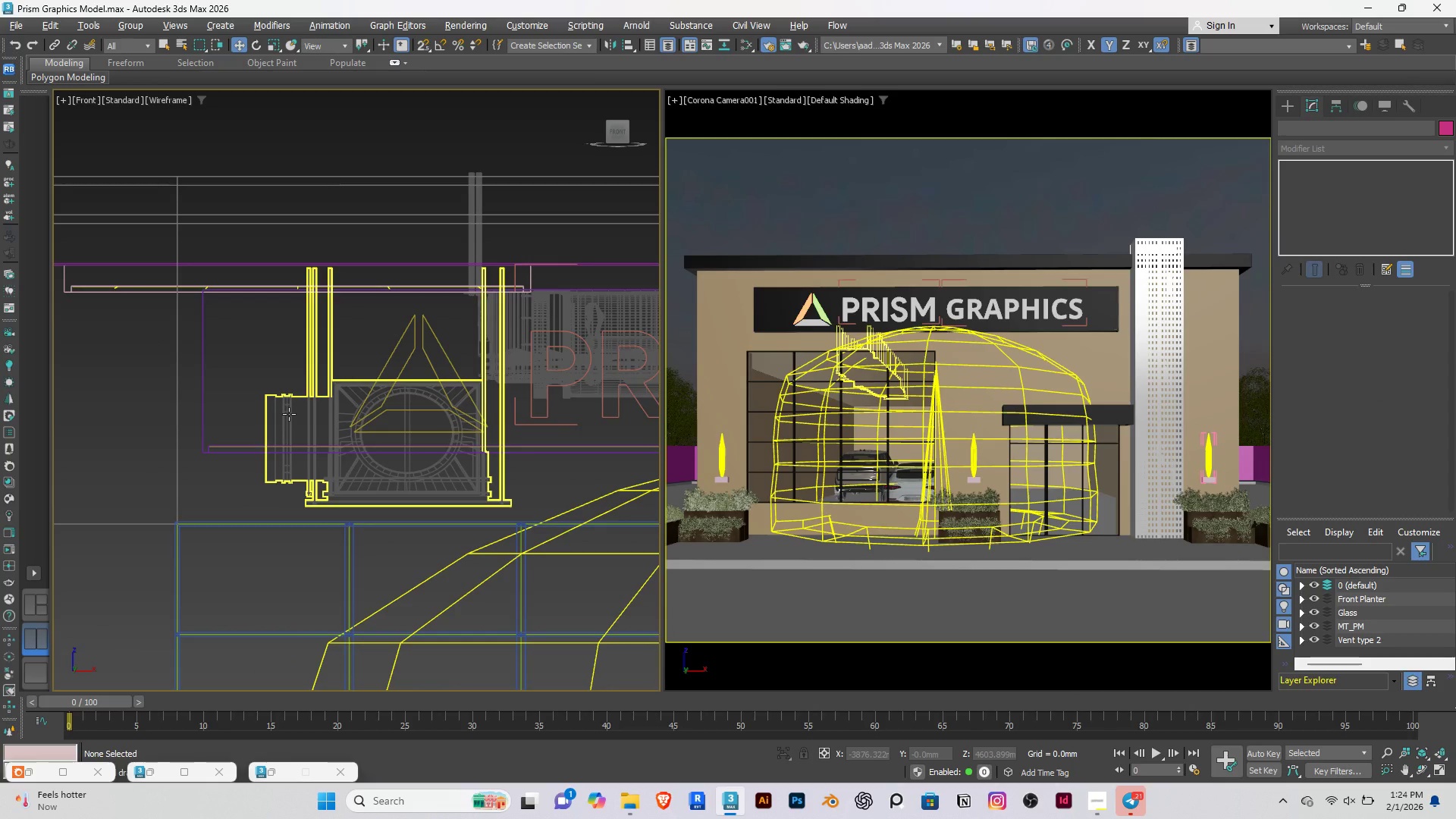 
left_click([289, 414])
 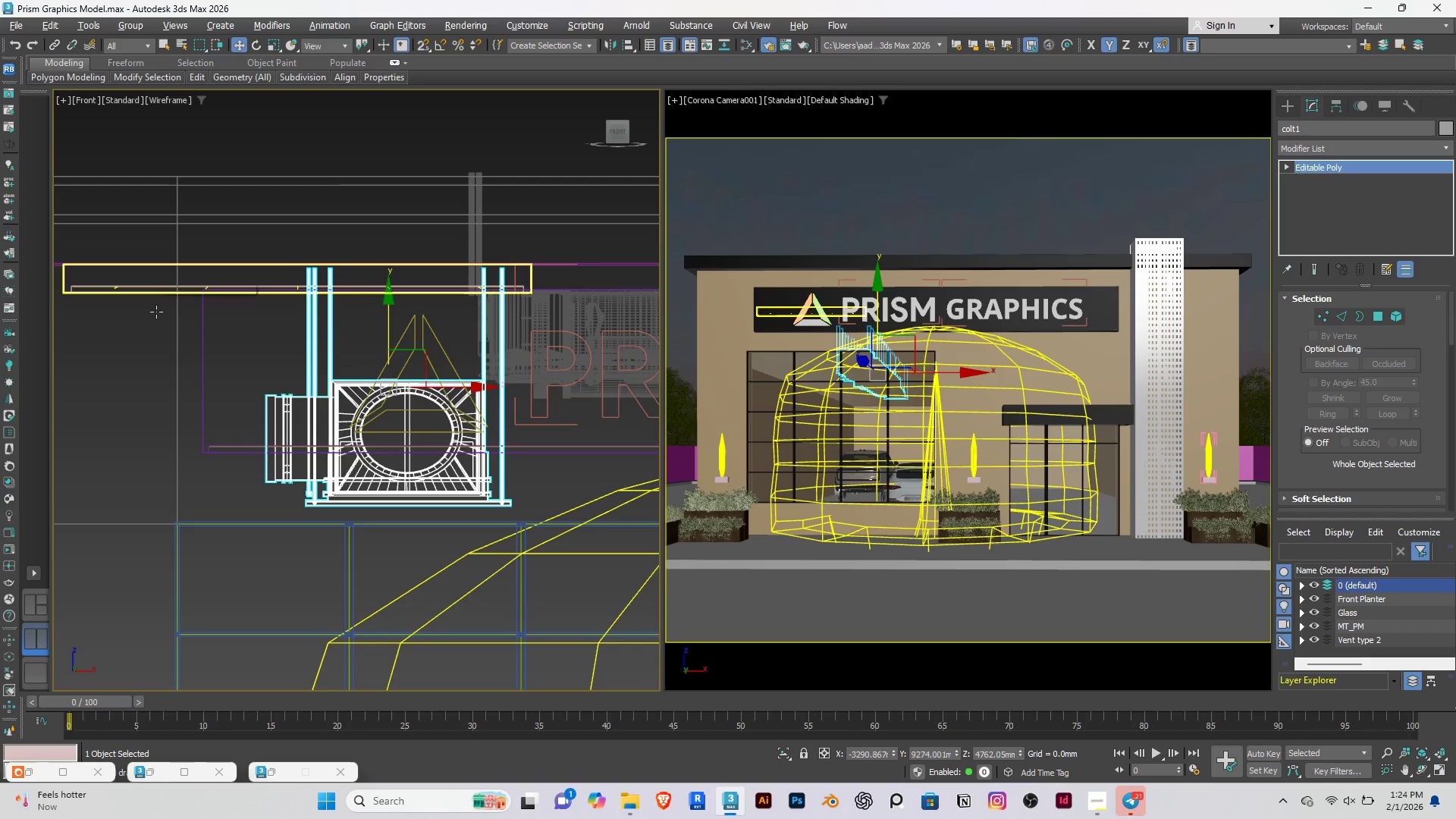 
type(tz)
 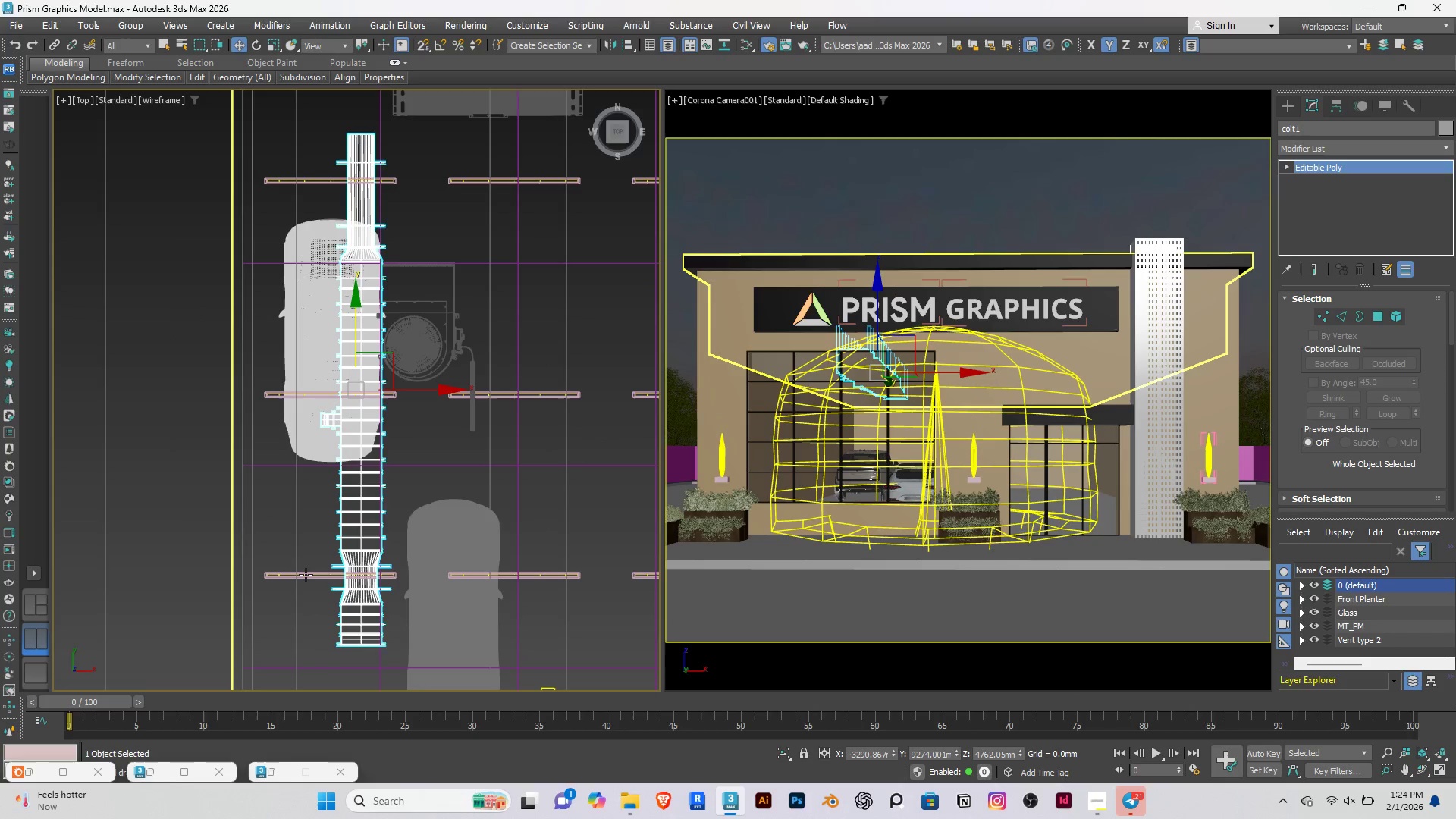 
left_click([307, 576])
 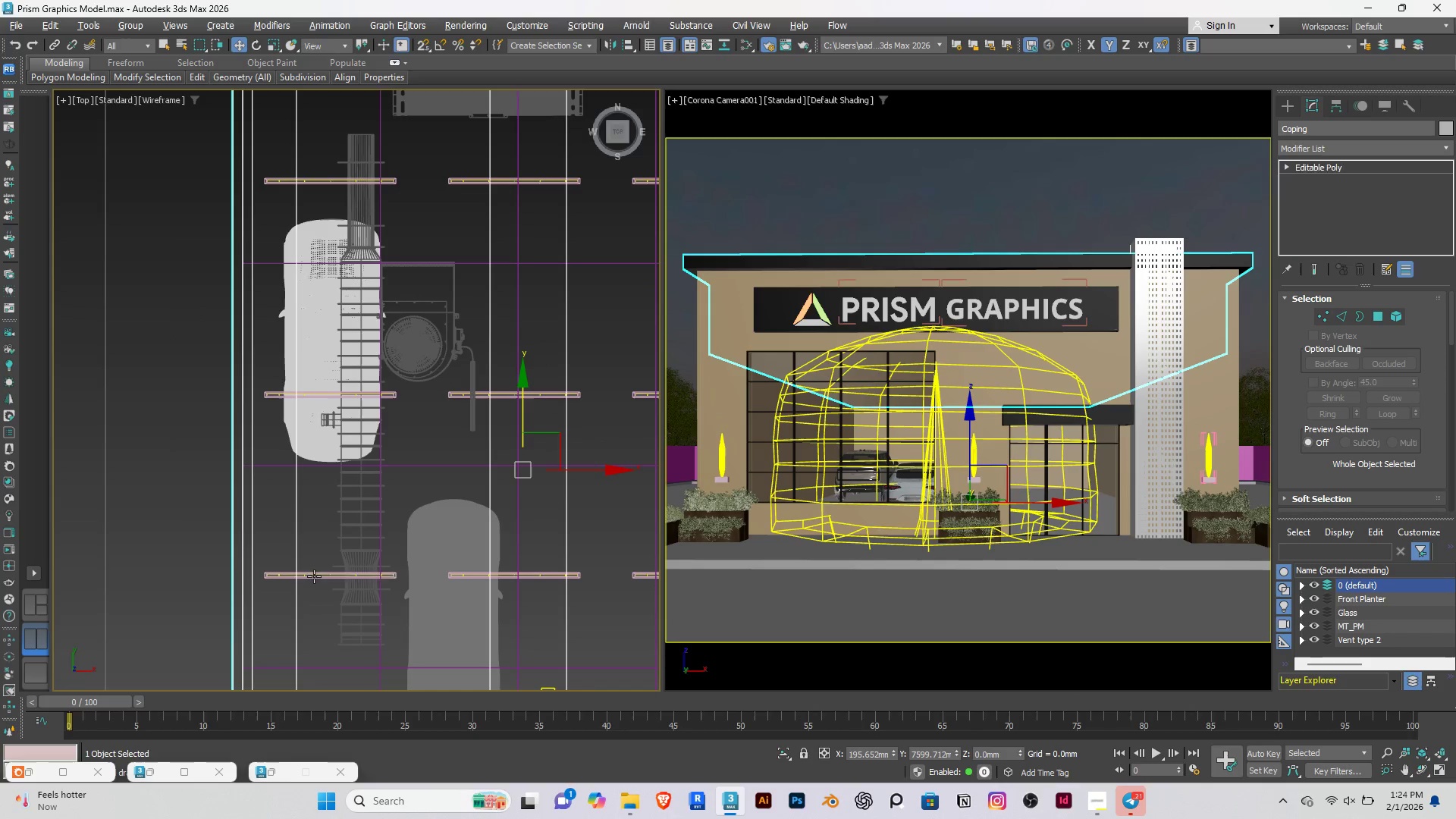 
left_click([314, 576])
 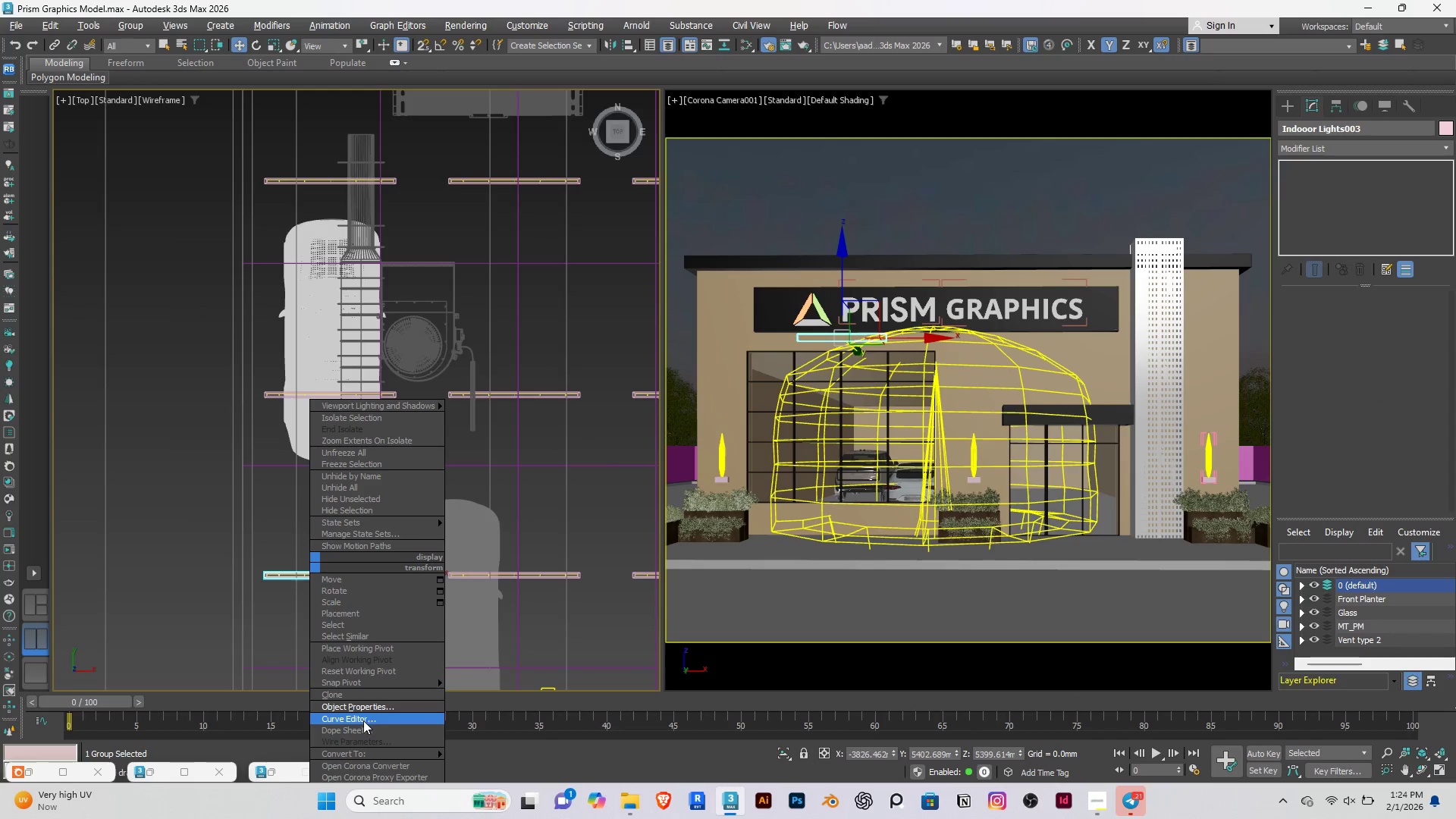 
wait(5.59)
 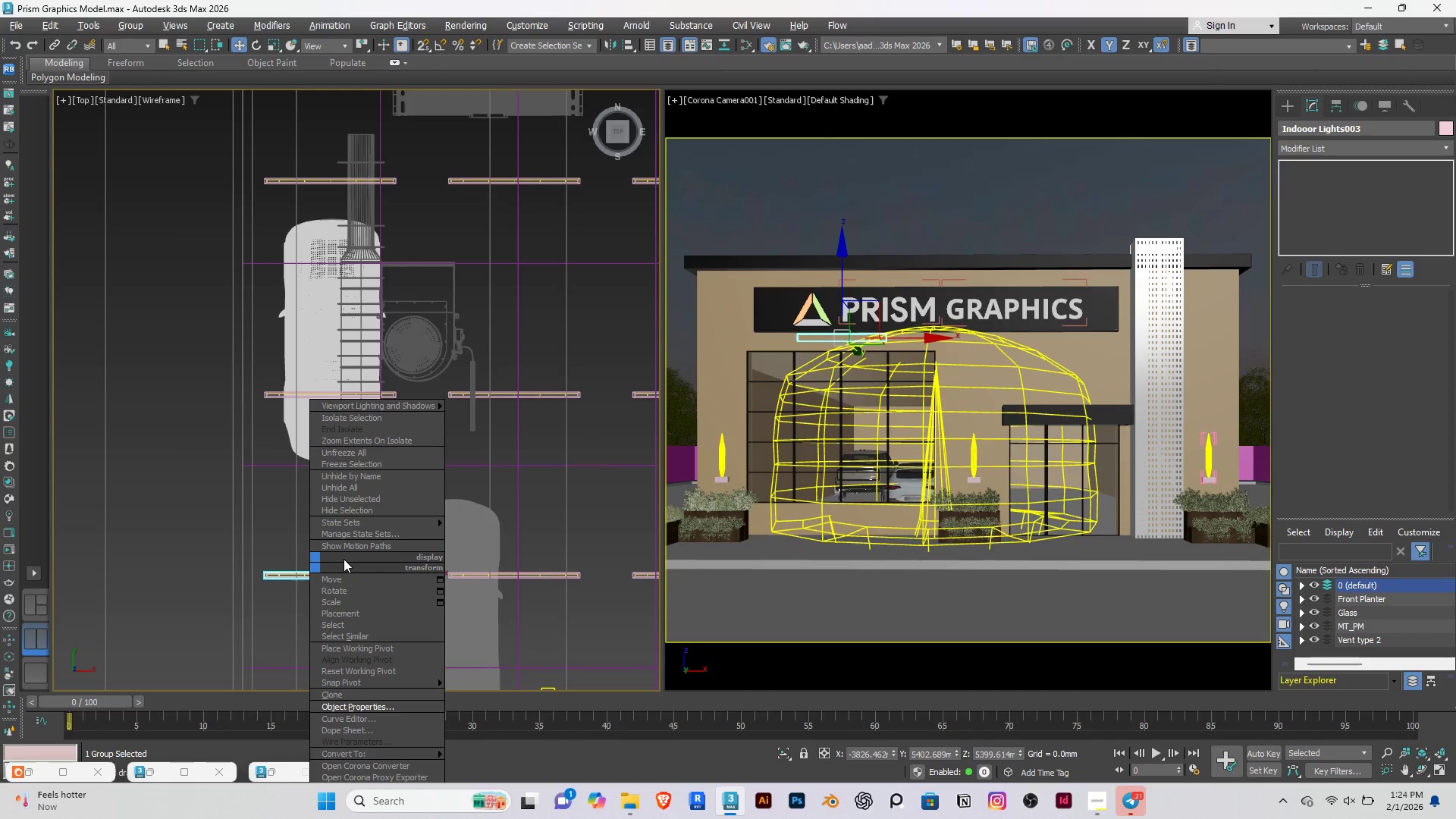 
left_click_drag(start_coordinate=[347, 635], to_coordinate=[347, 645])
 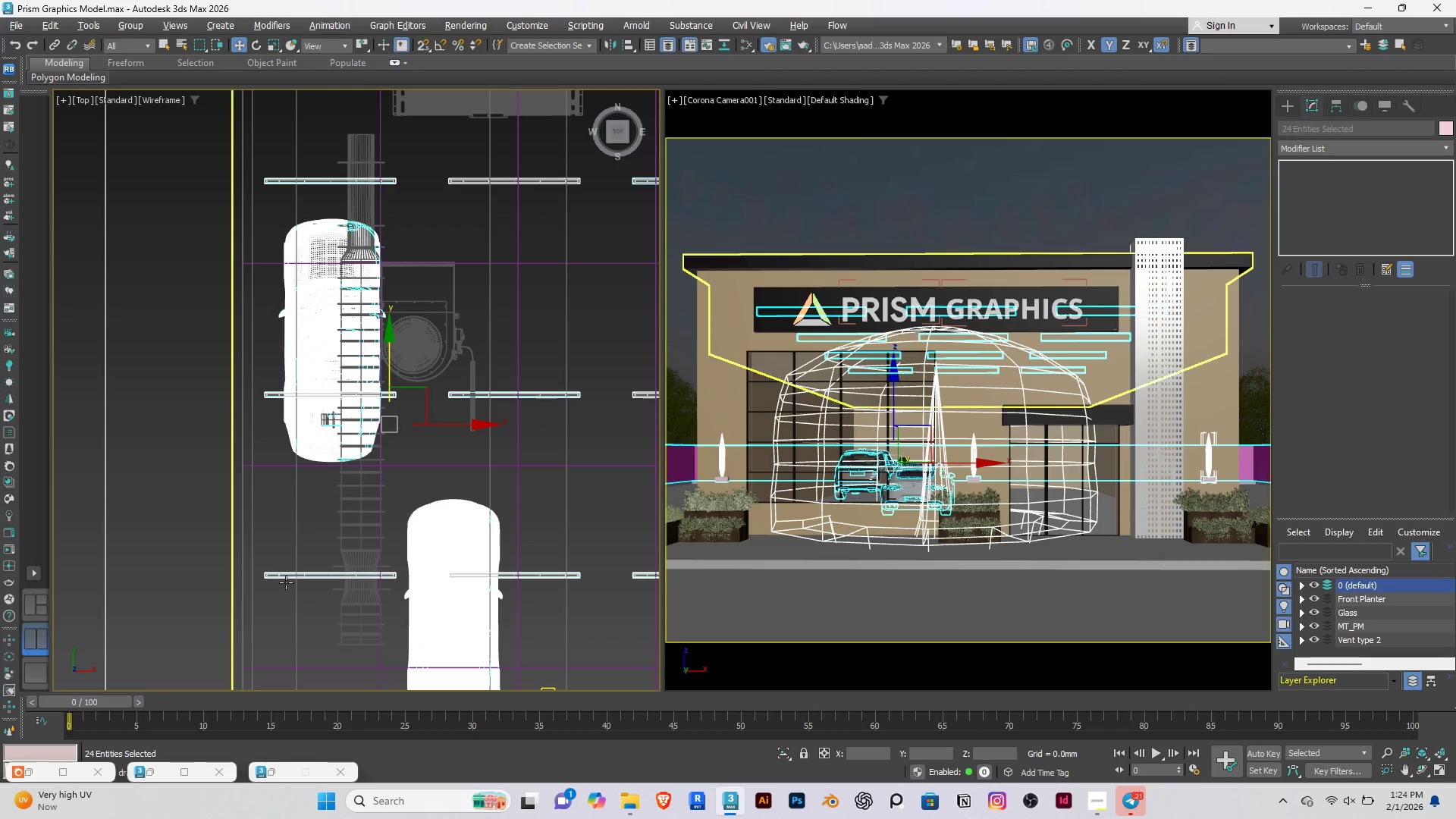 
key(Shift+ShiftRight)
 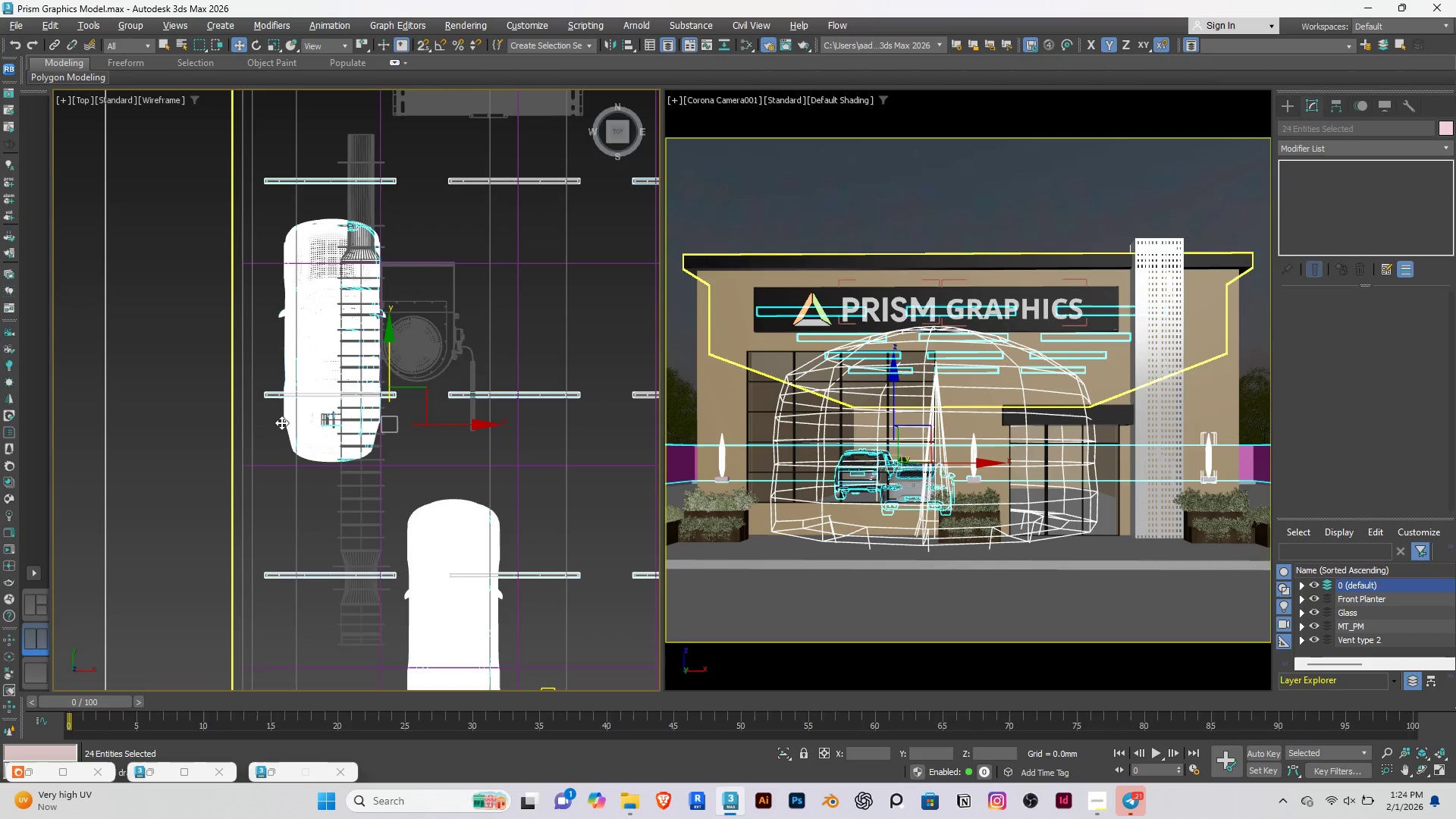 
hold_key(key=AltRight, duration=0.48)
 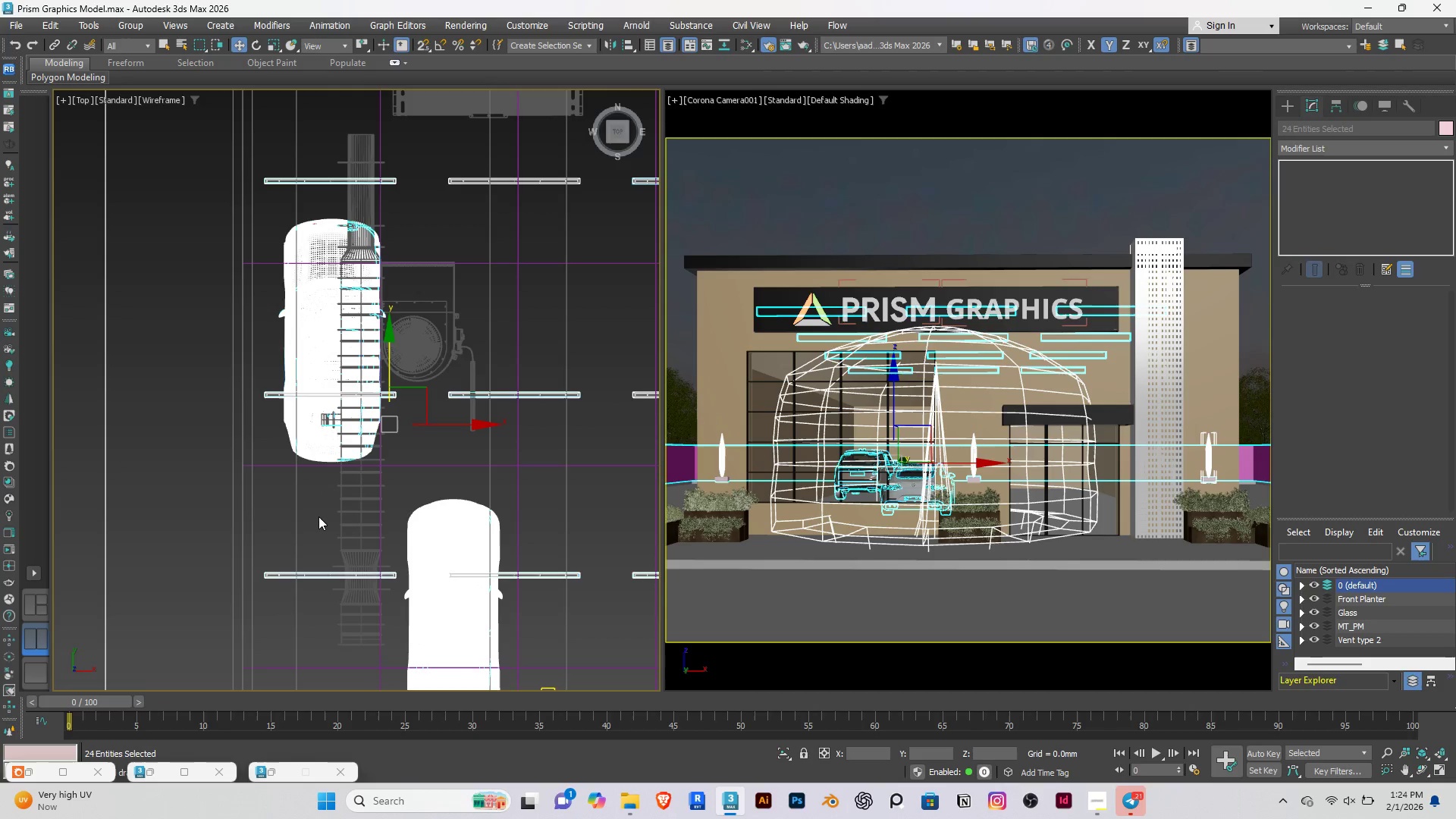 
left_click([318, 516])
 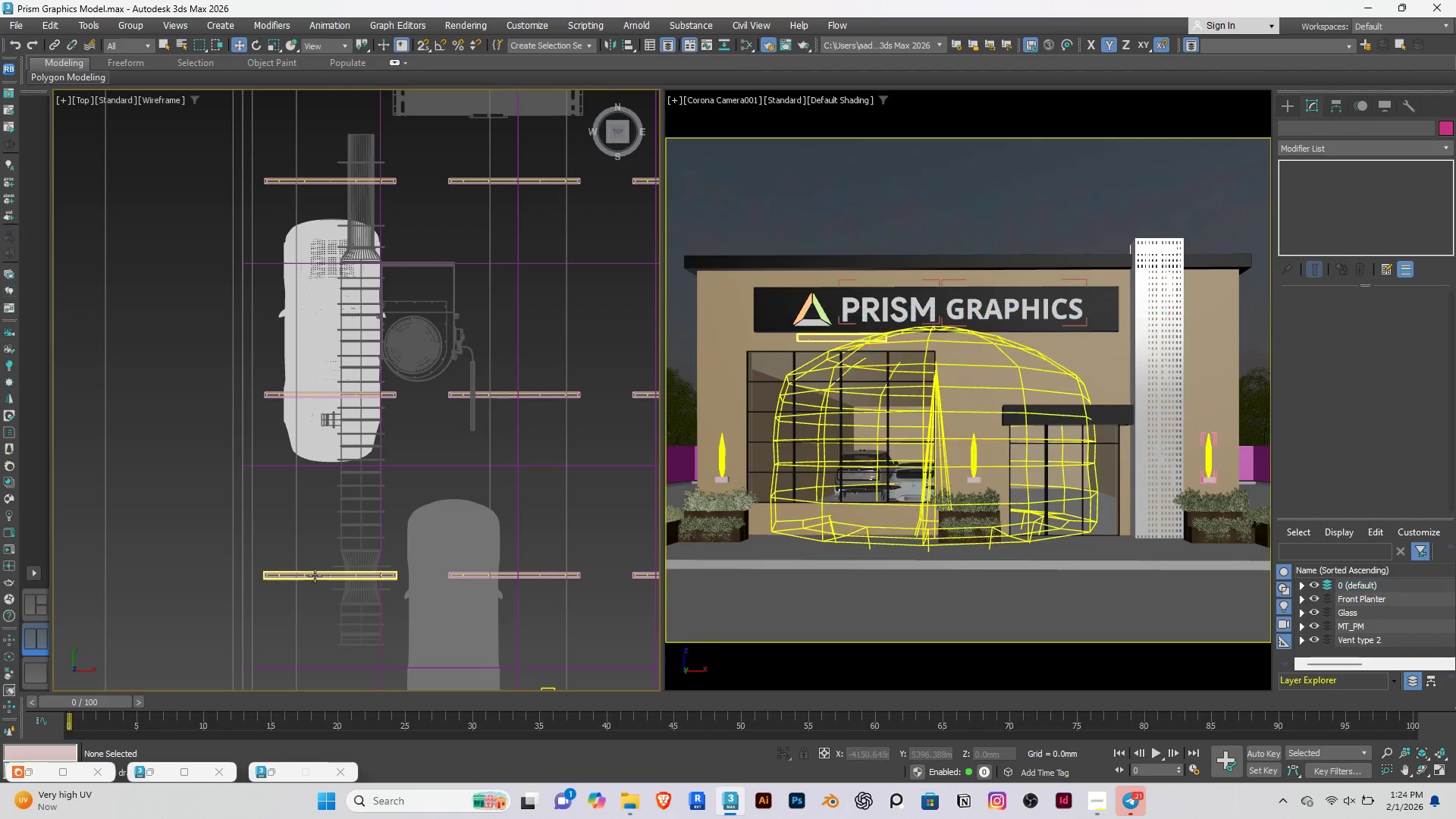 
left_click([315, 576])
 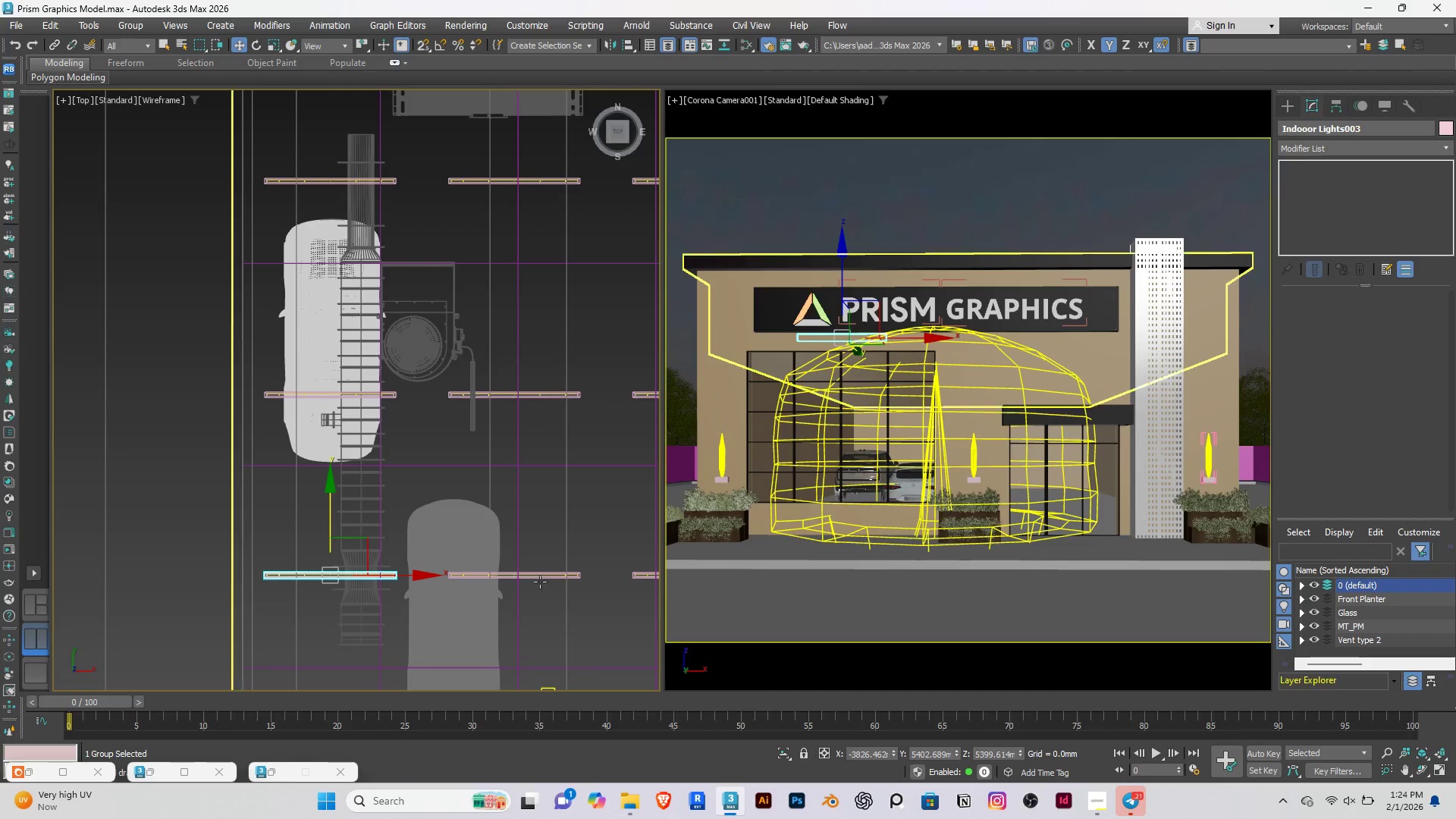 
hold_key(key=ControlRight, duration=0.59)
left_click([552, 579])
 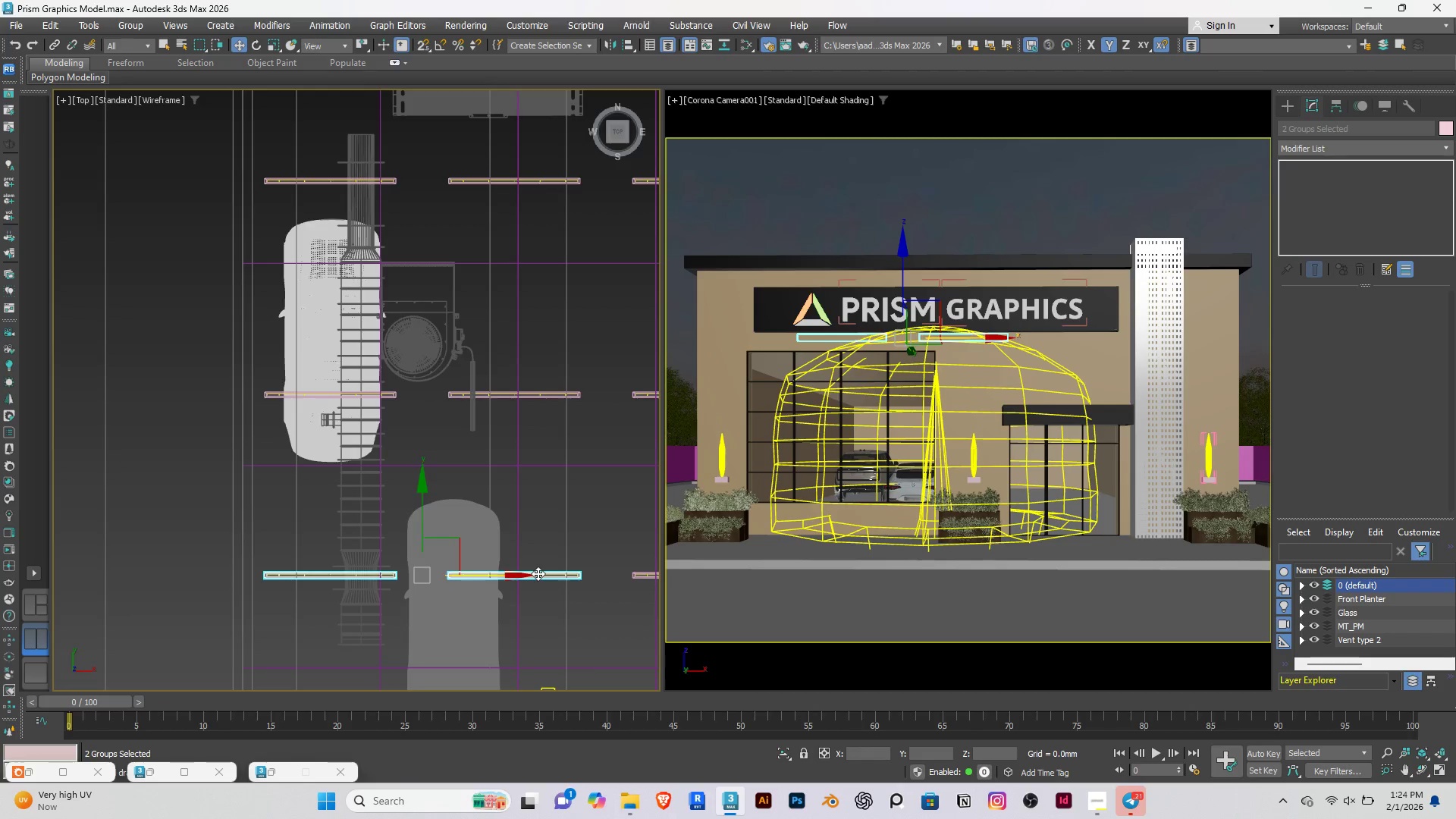 
key(Q)
 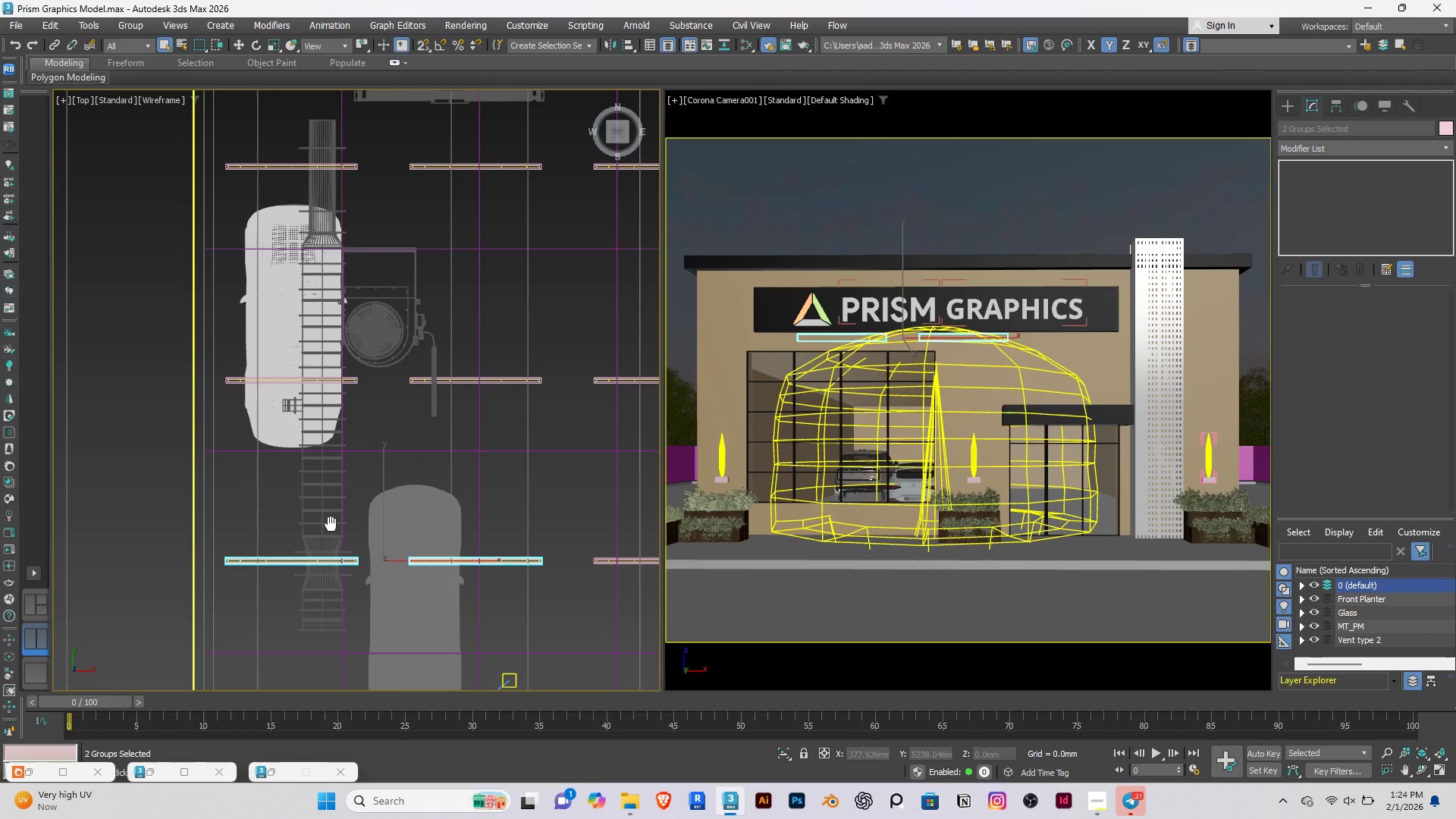 
hold_key(key=ControlRight, duration=1.5)
left_click([430, 516])
 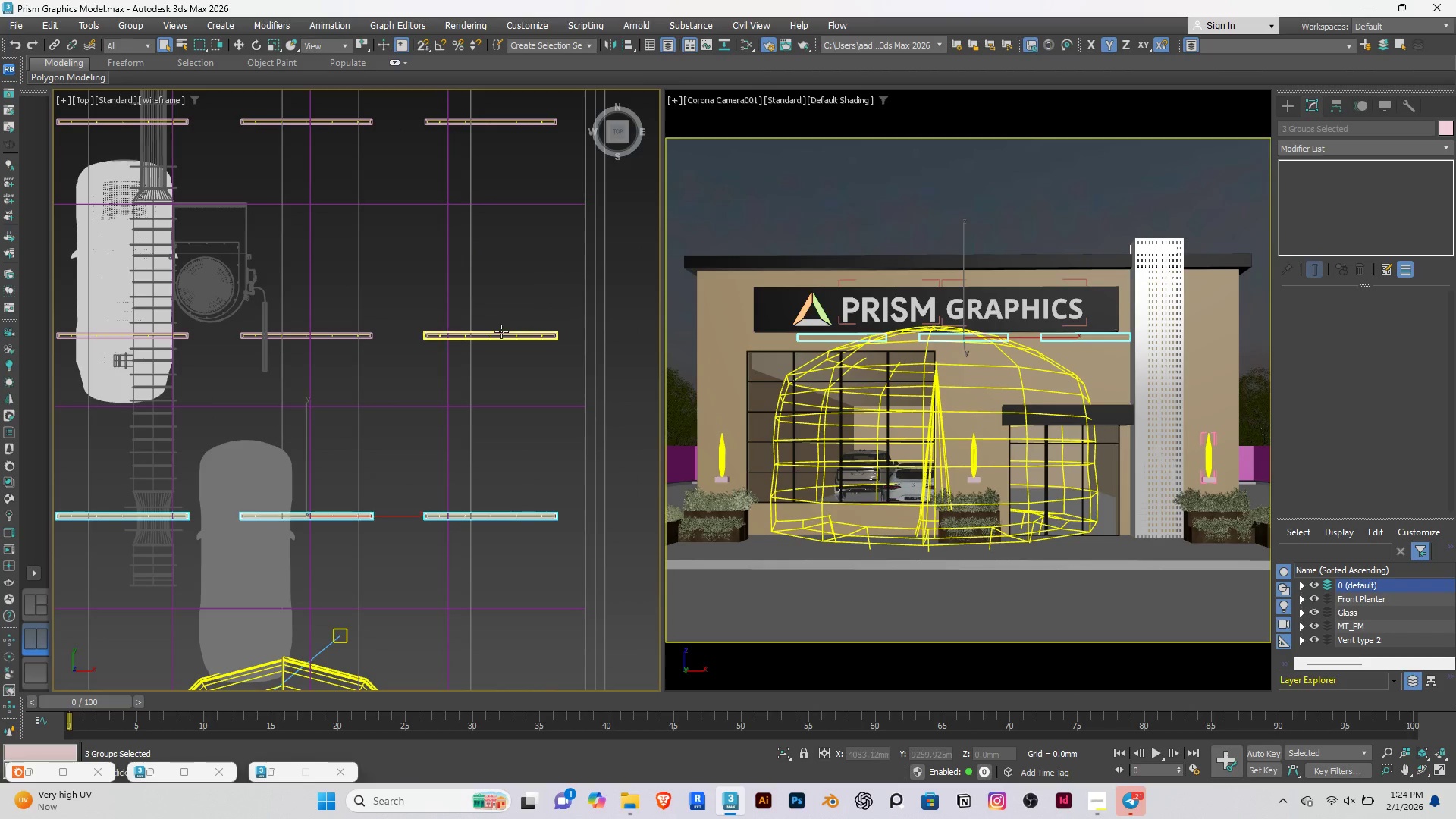 
hold_key(key=ControlRight, duration=1.52)
left_click([501, 331])
 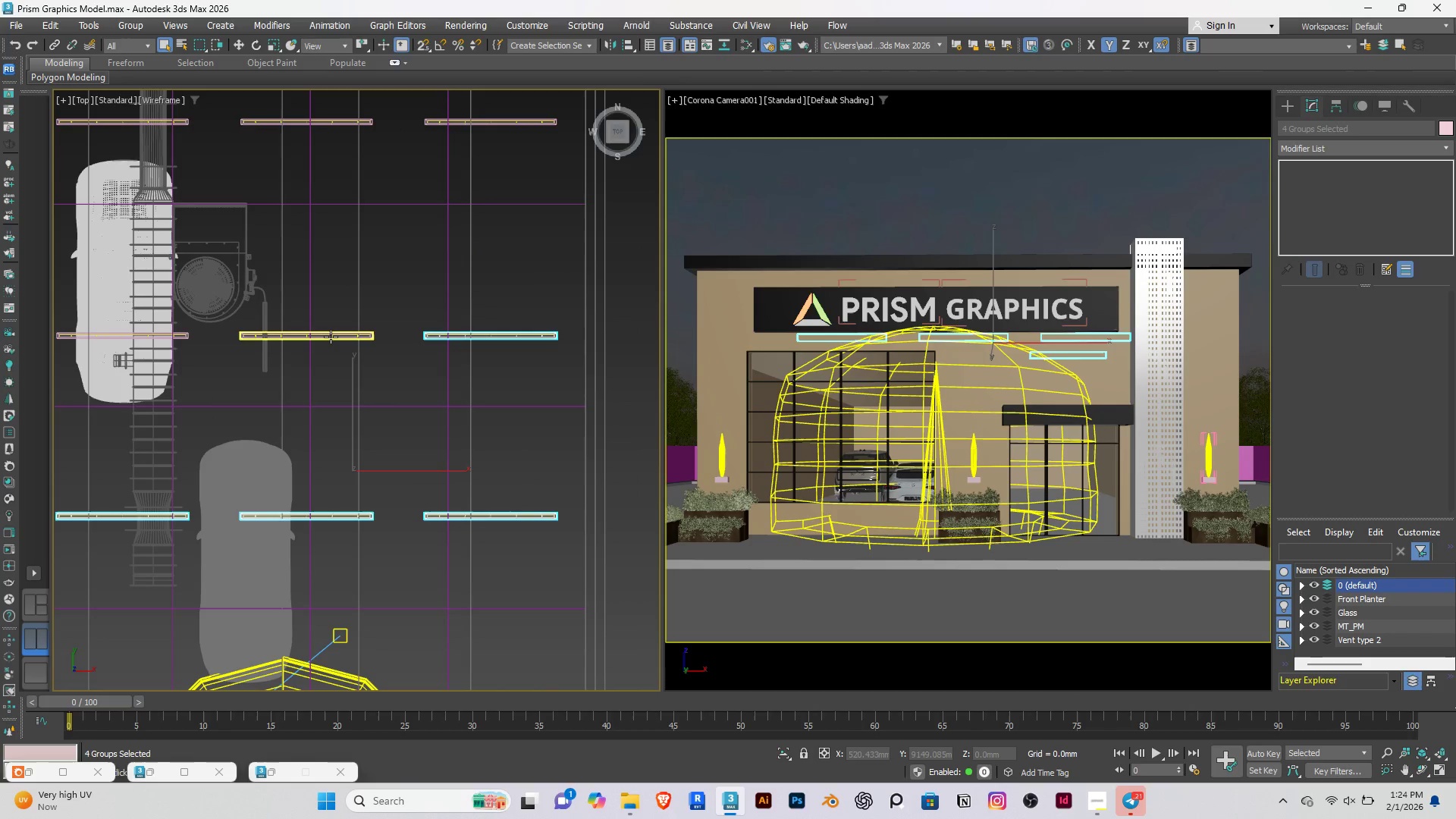 
left_click([331, 337])
 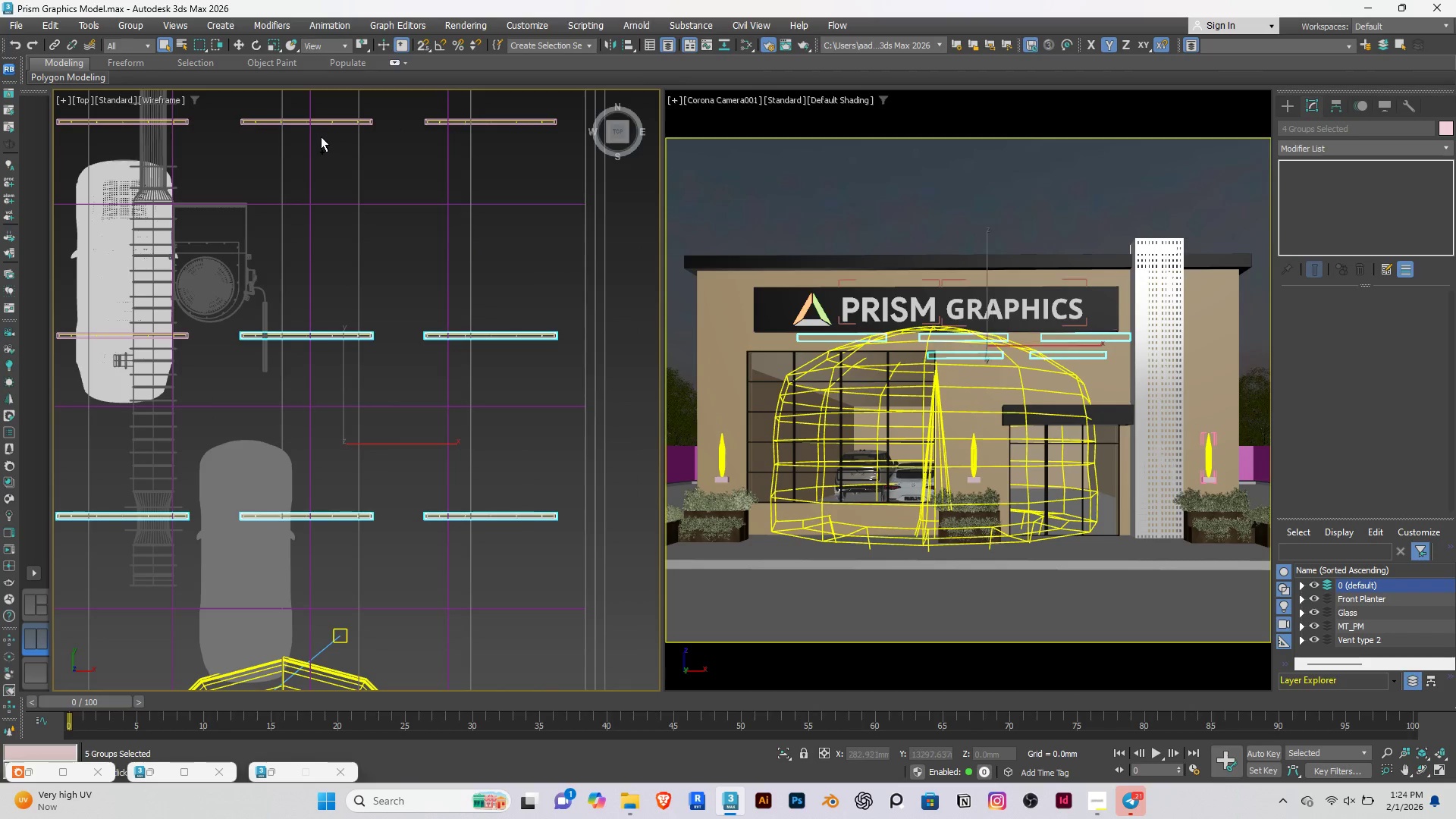 
hold_key(key=ControlRight, duration=1.51)
left_click([432, 123])
 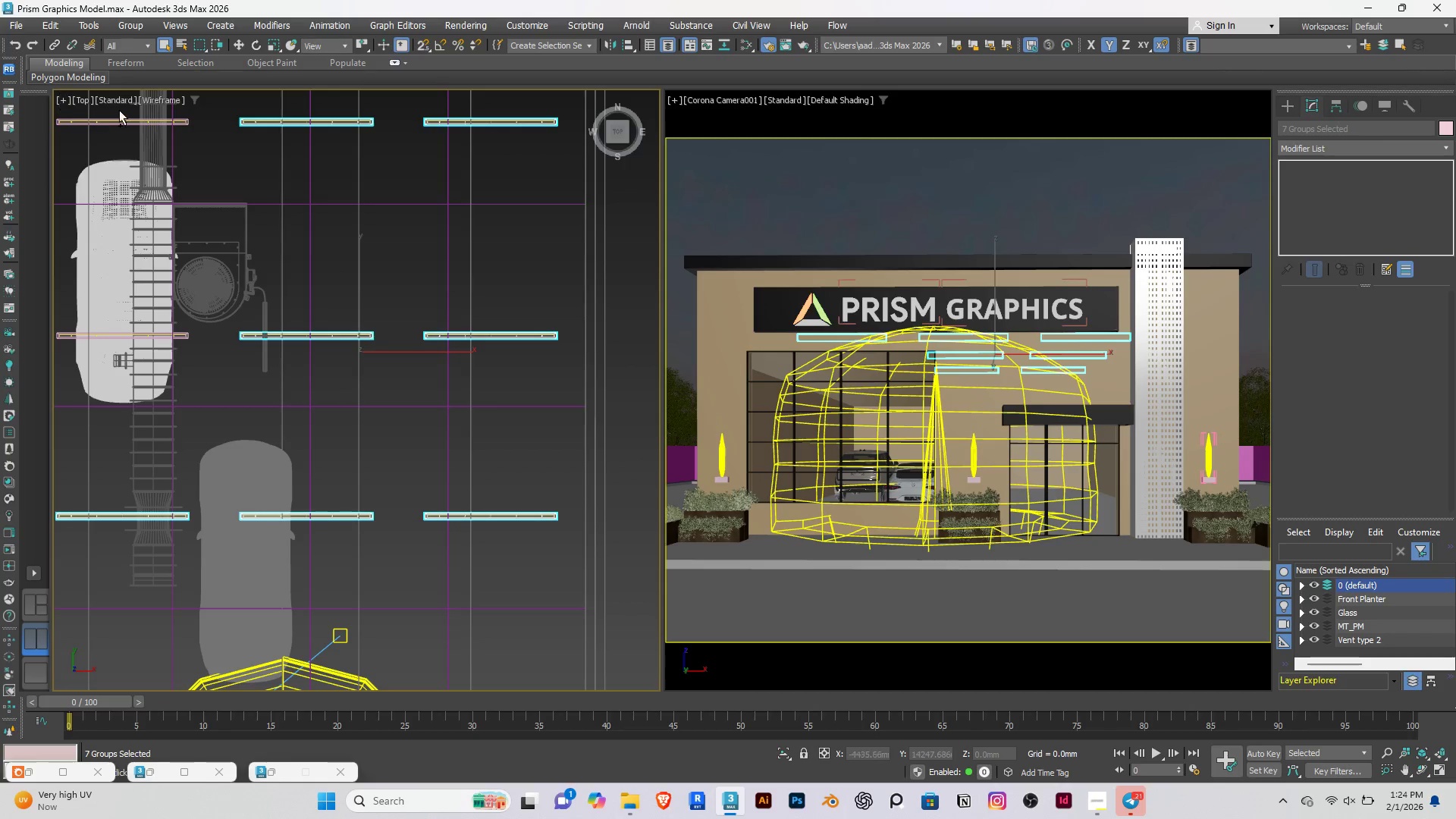 
hold_key(key=ControlRight, duration=1.52)
left_click([184, 118])
 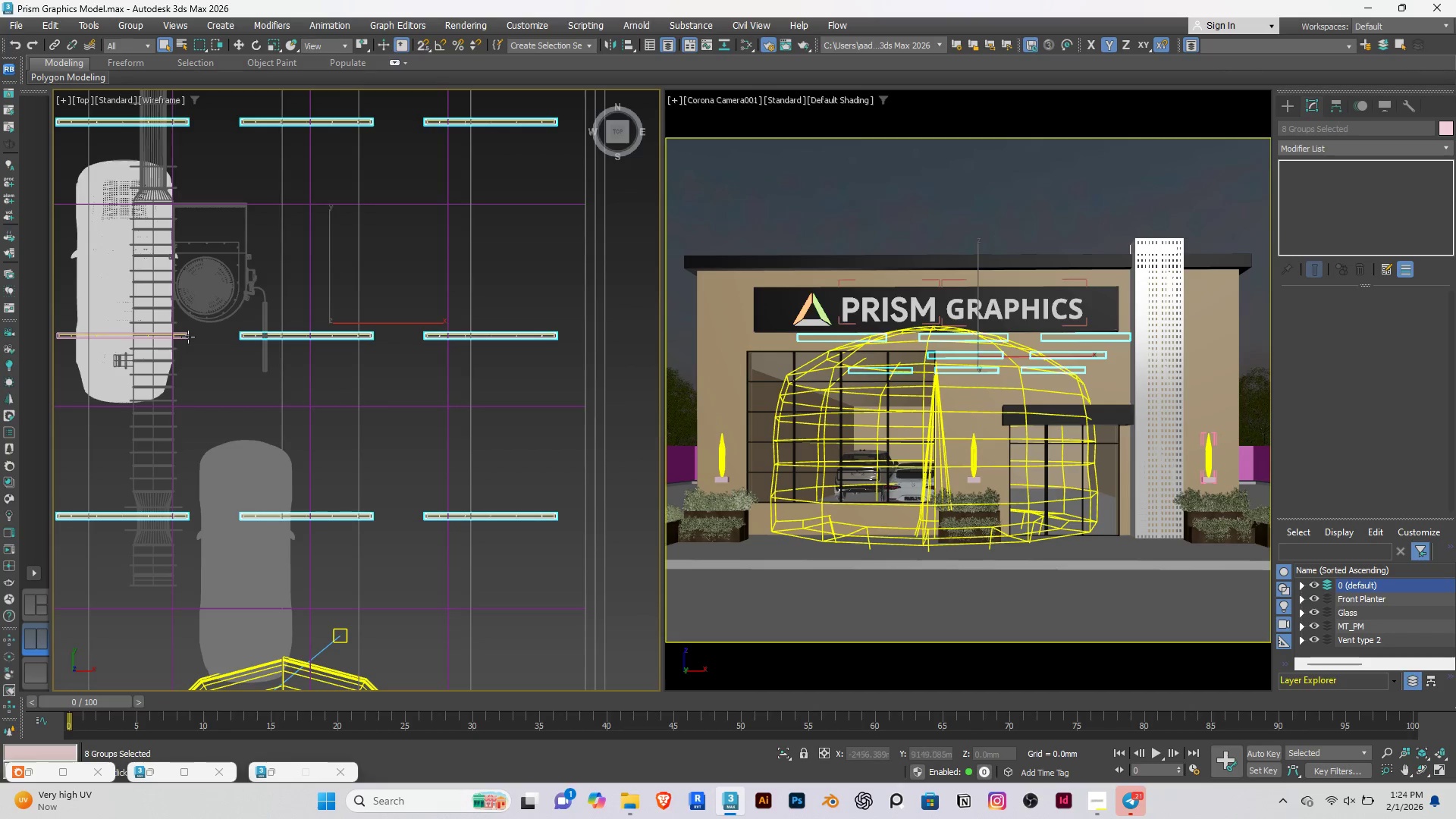 
hold_key(key=ControlRight, duration=0.62)
left_click([188, 337])
 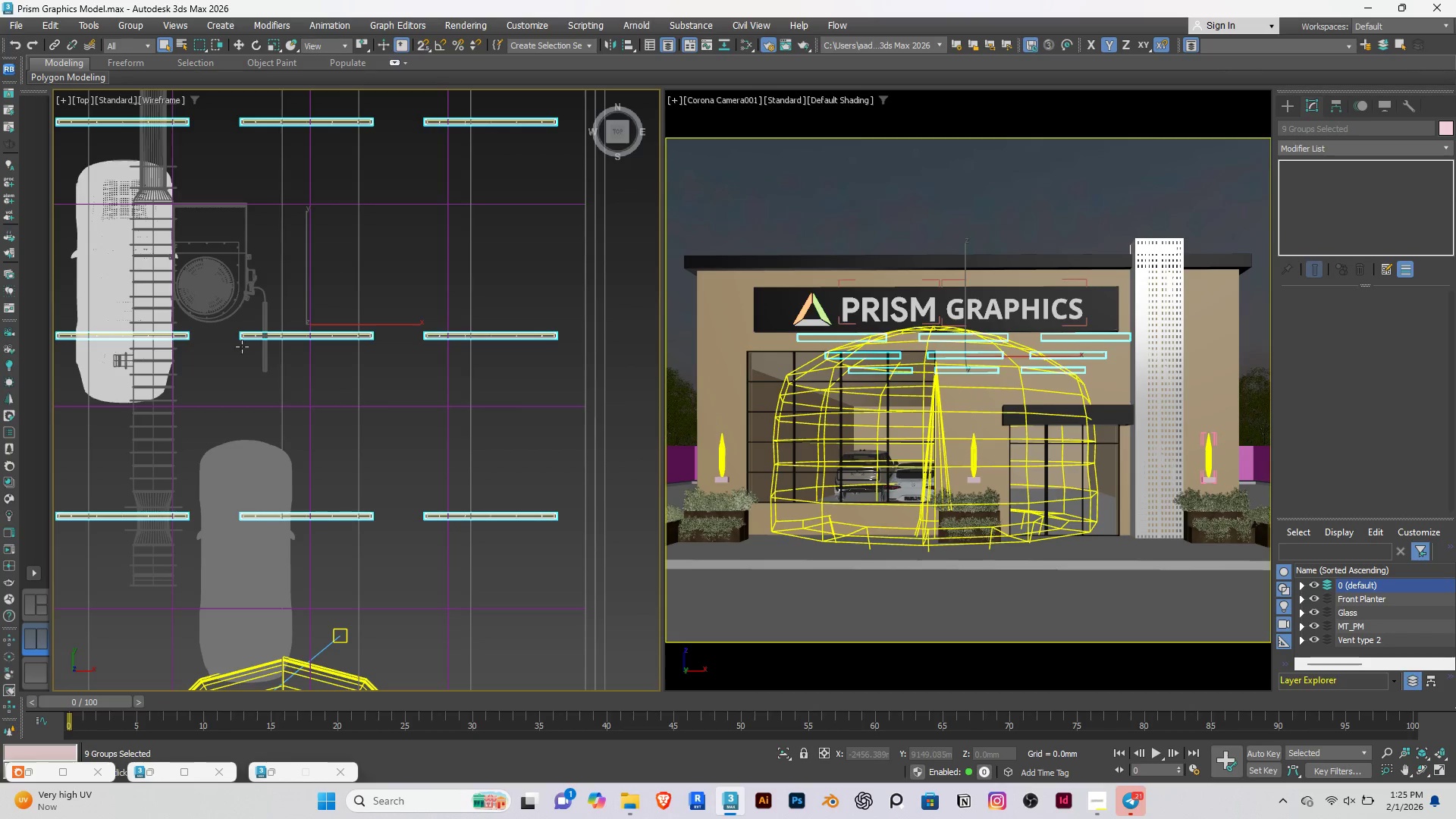 
mouse_move([472, 448])
 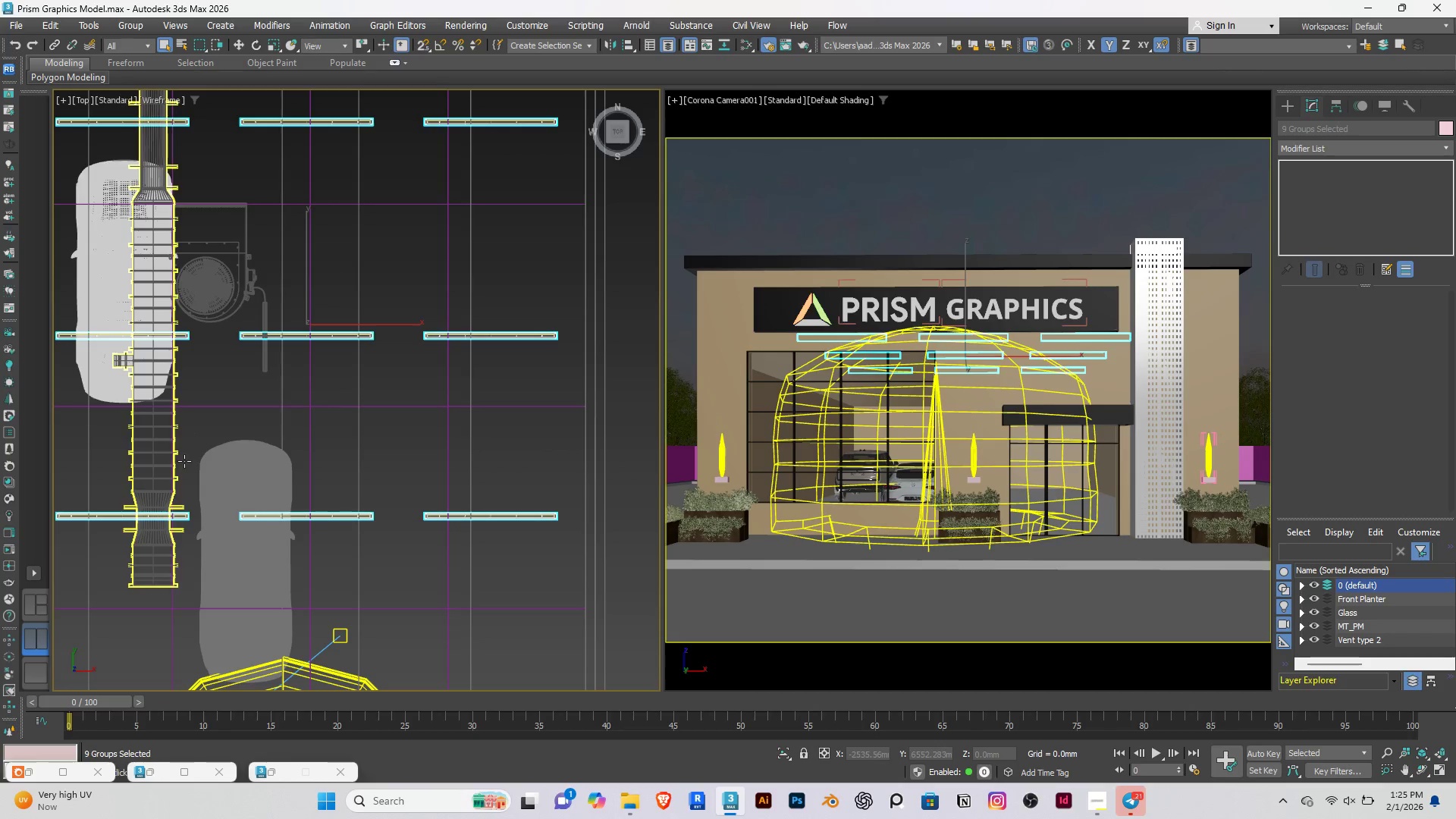 
hold_key(key=ControlRight, duration=1.5)
left_click([166, 463])
 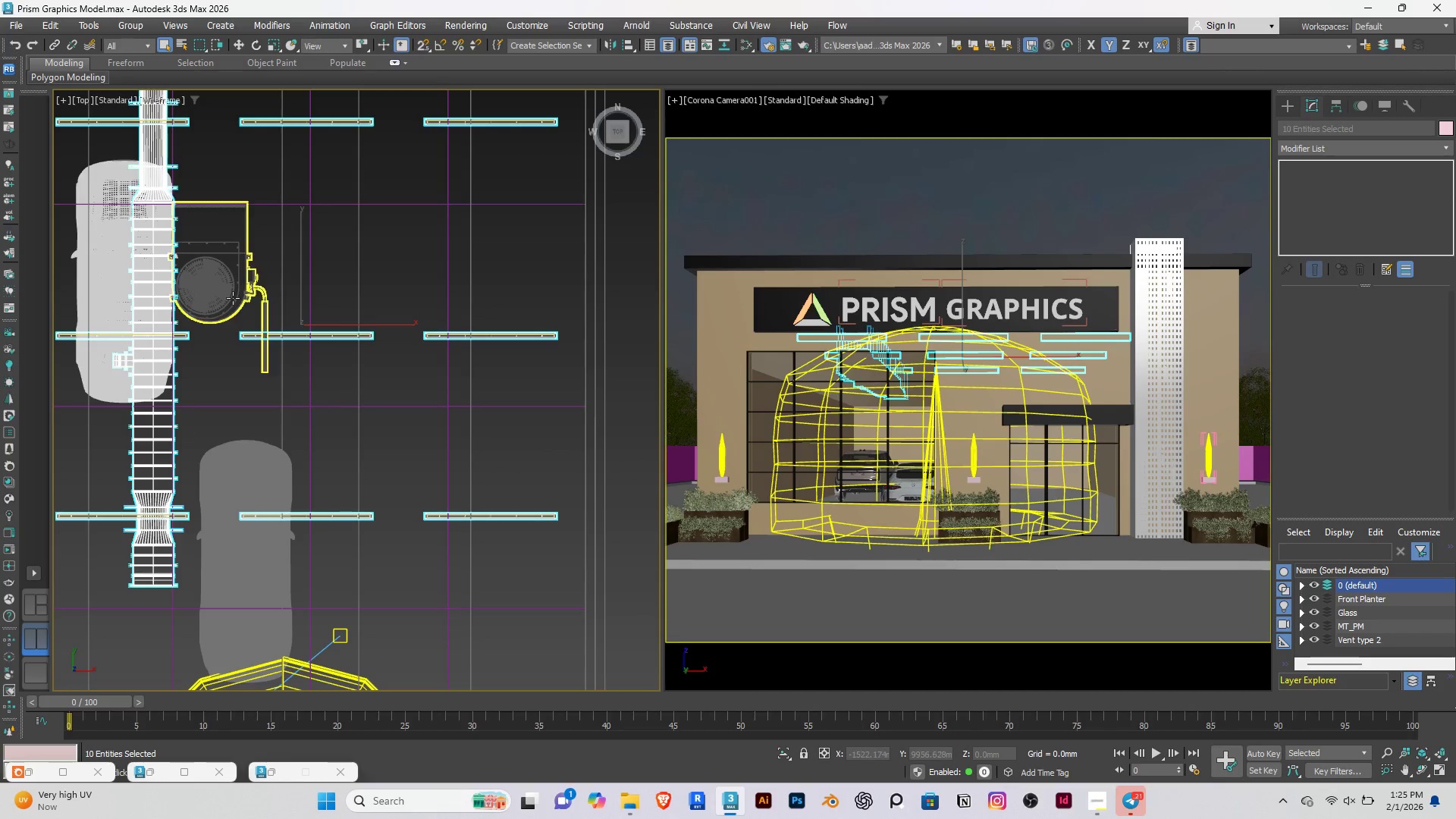 
hold_key(key=ControlRight, duration=0.67)
left_click([233, 298])
 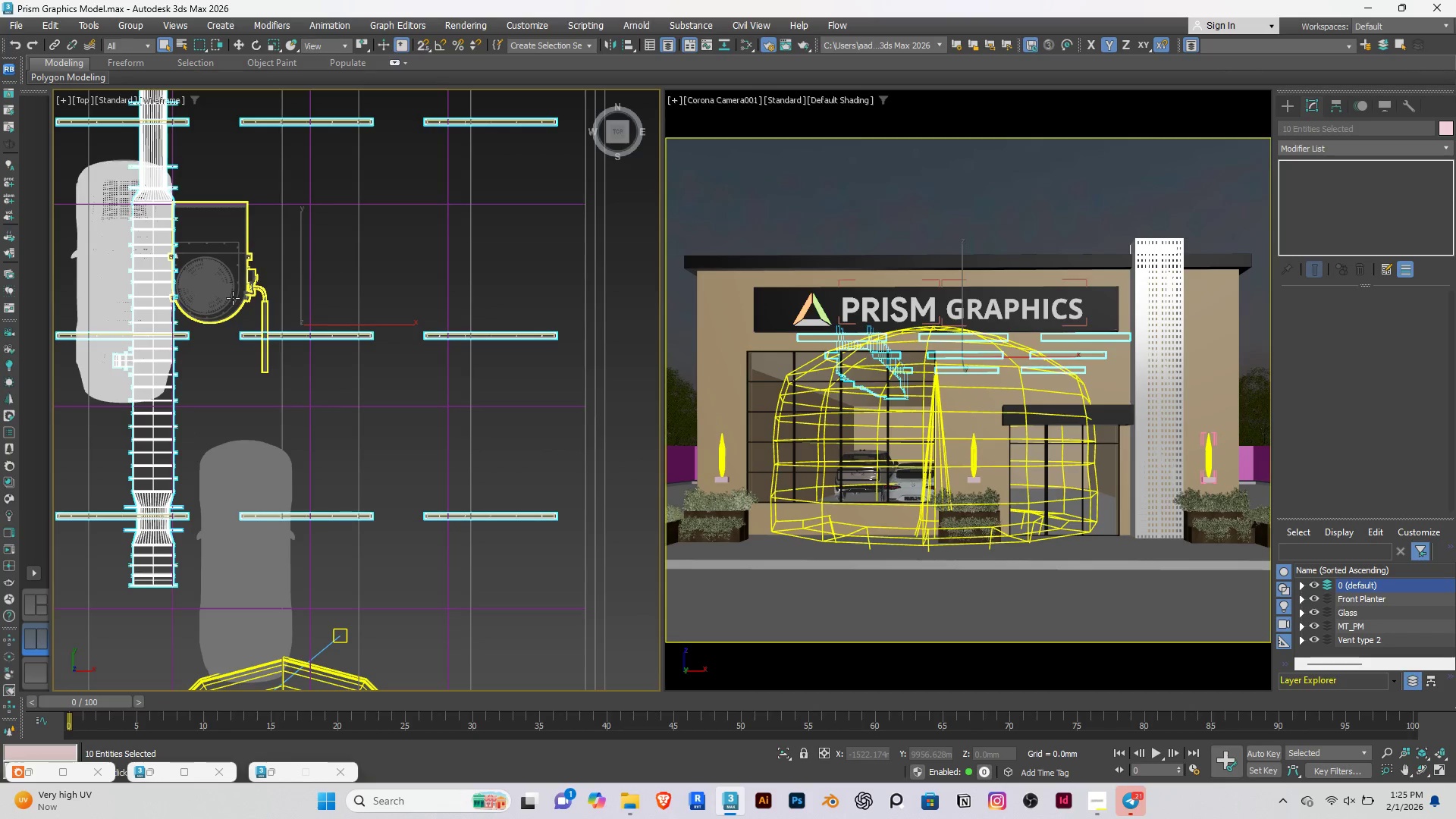 
hold_key(key=ControlRight, duration=0.95)
left_click([262, 216])
 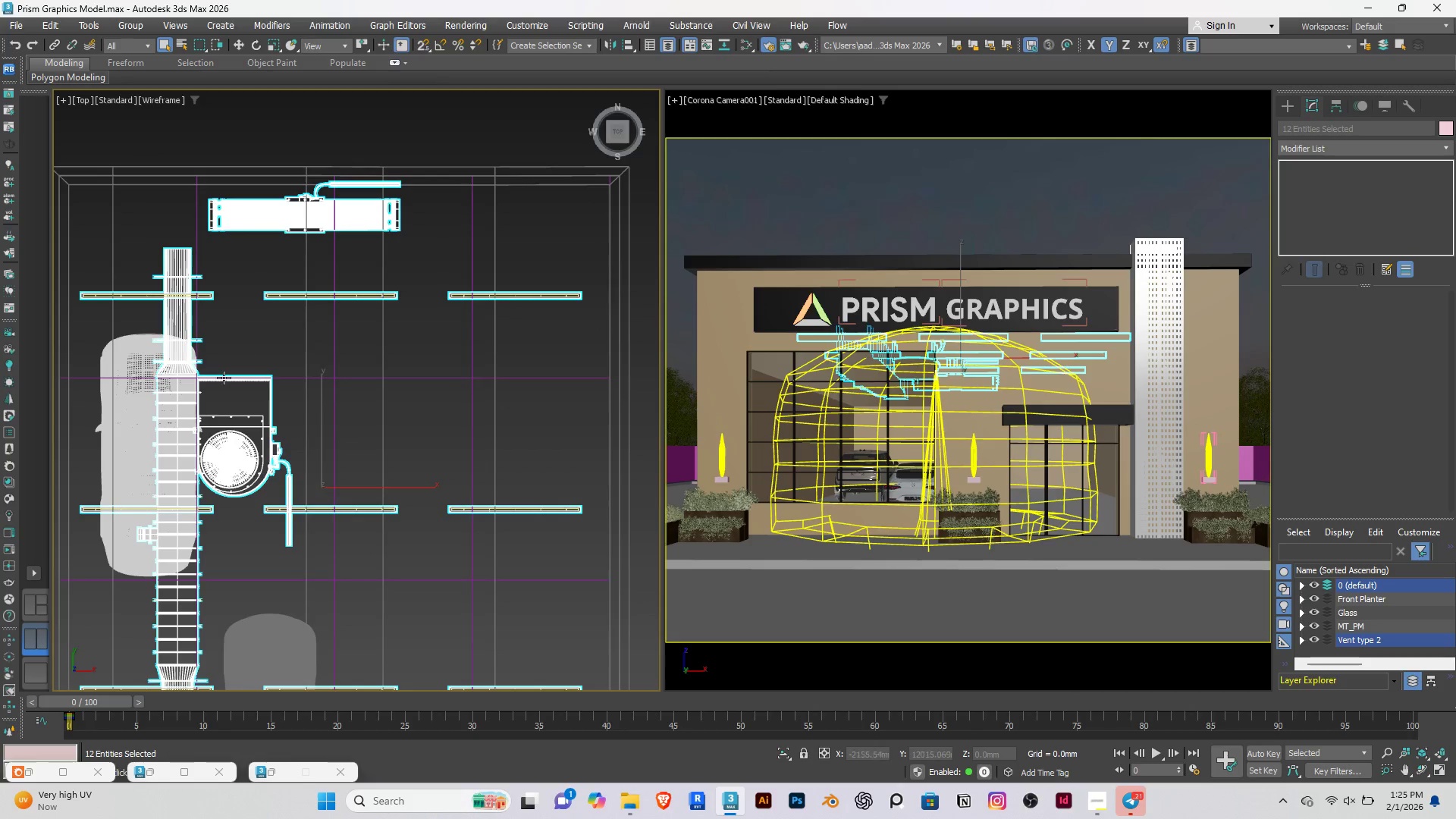 
type(fz)
 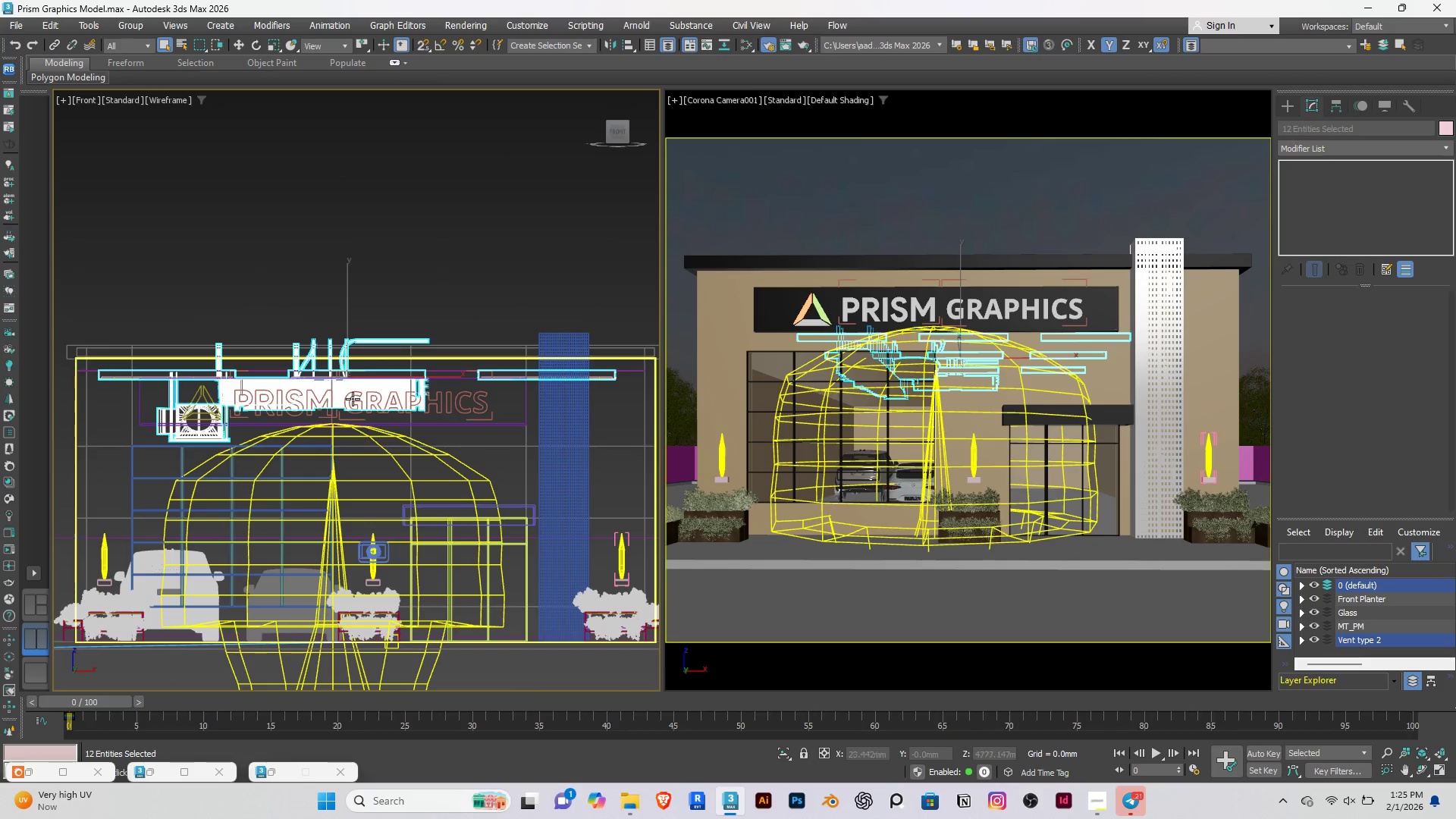 
scroll: coordinate [335, 405], scroll_direction: up, amount: 2.0
 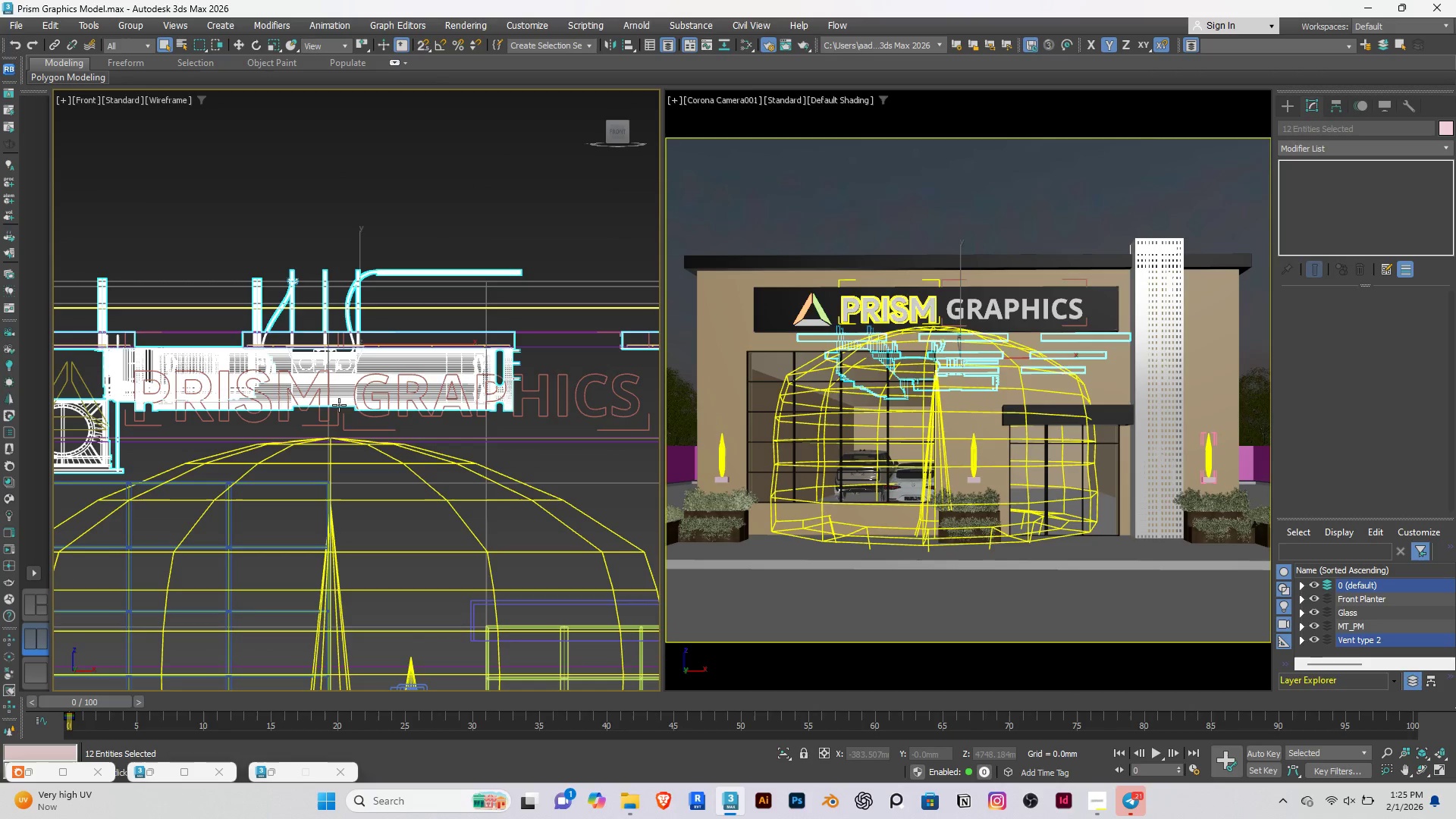 
key(W)
 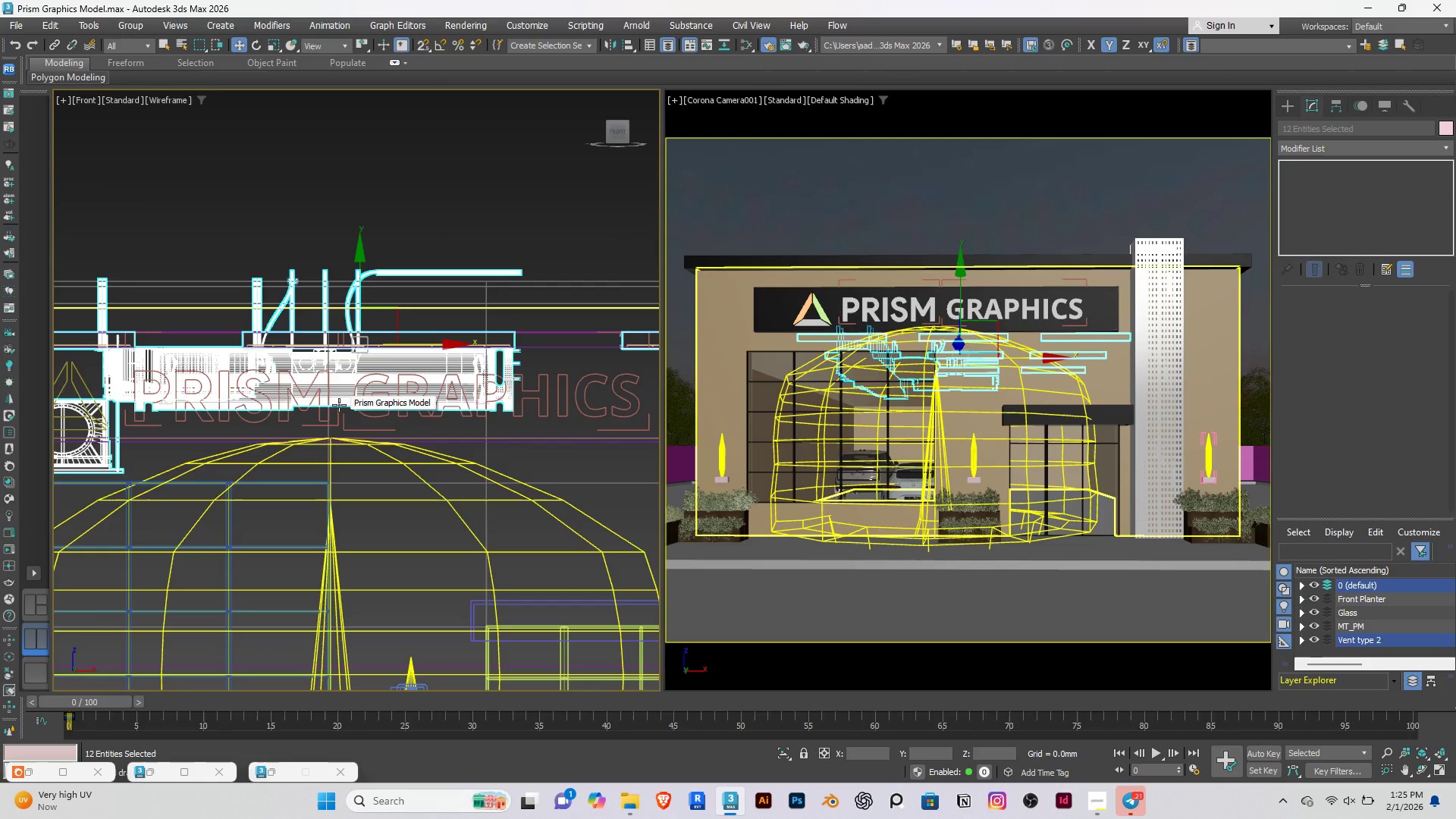 
scroll: coordinate [339, 405], scroll_direction: up, amount: 1.0
 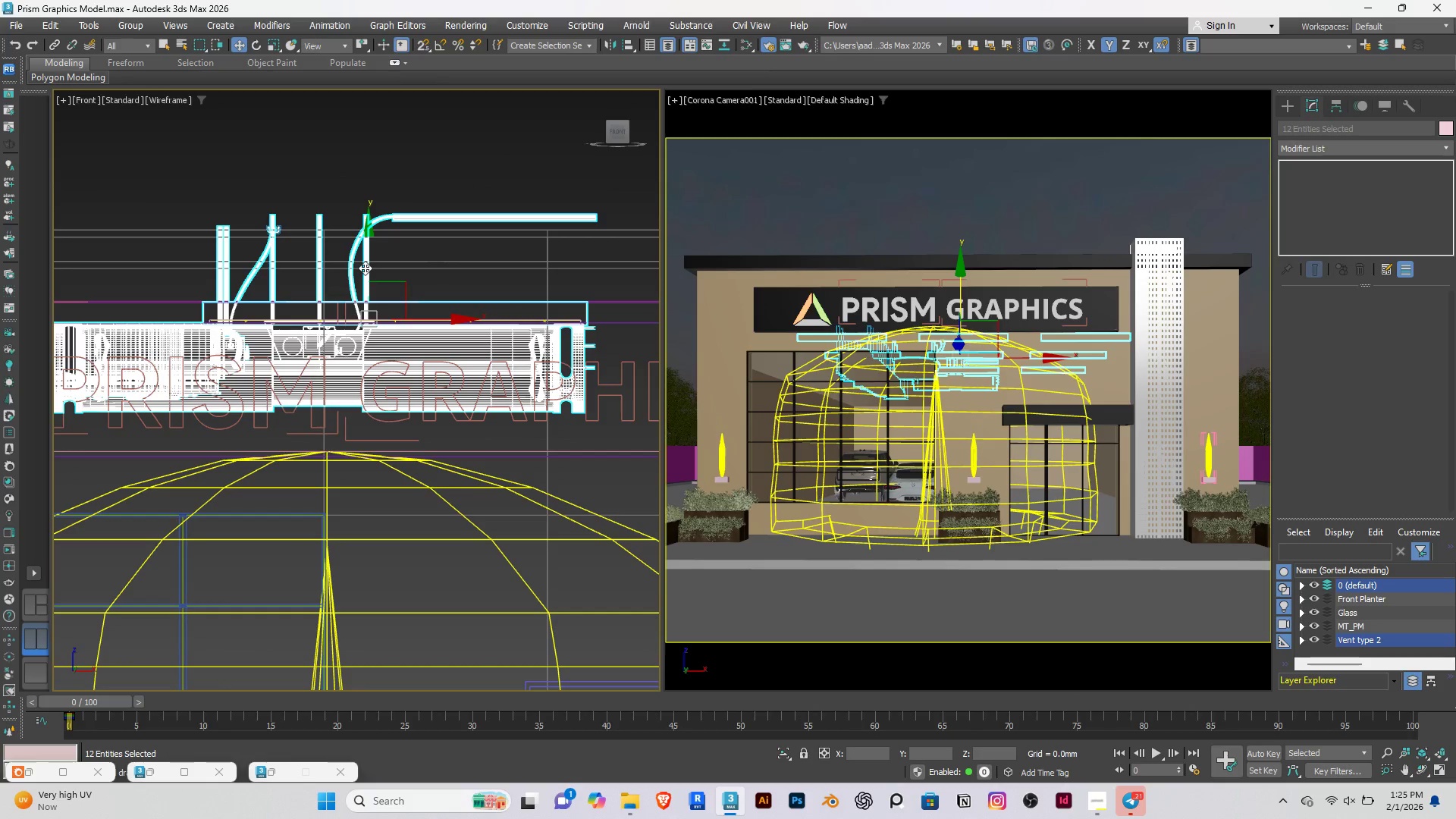 
left_click_drag(start_coordinate=[365, 267], to_coordinate=[352, 391])
 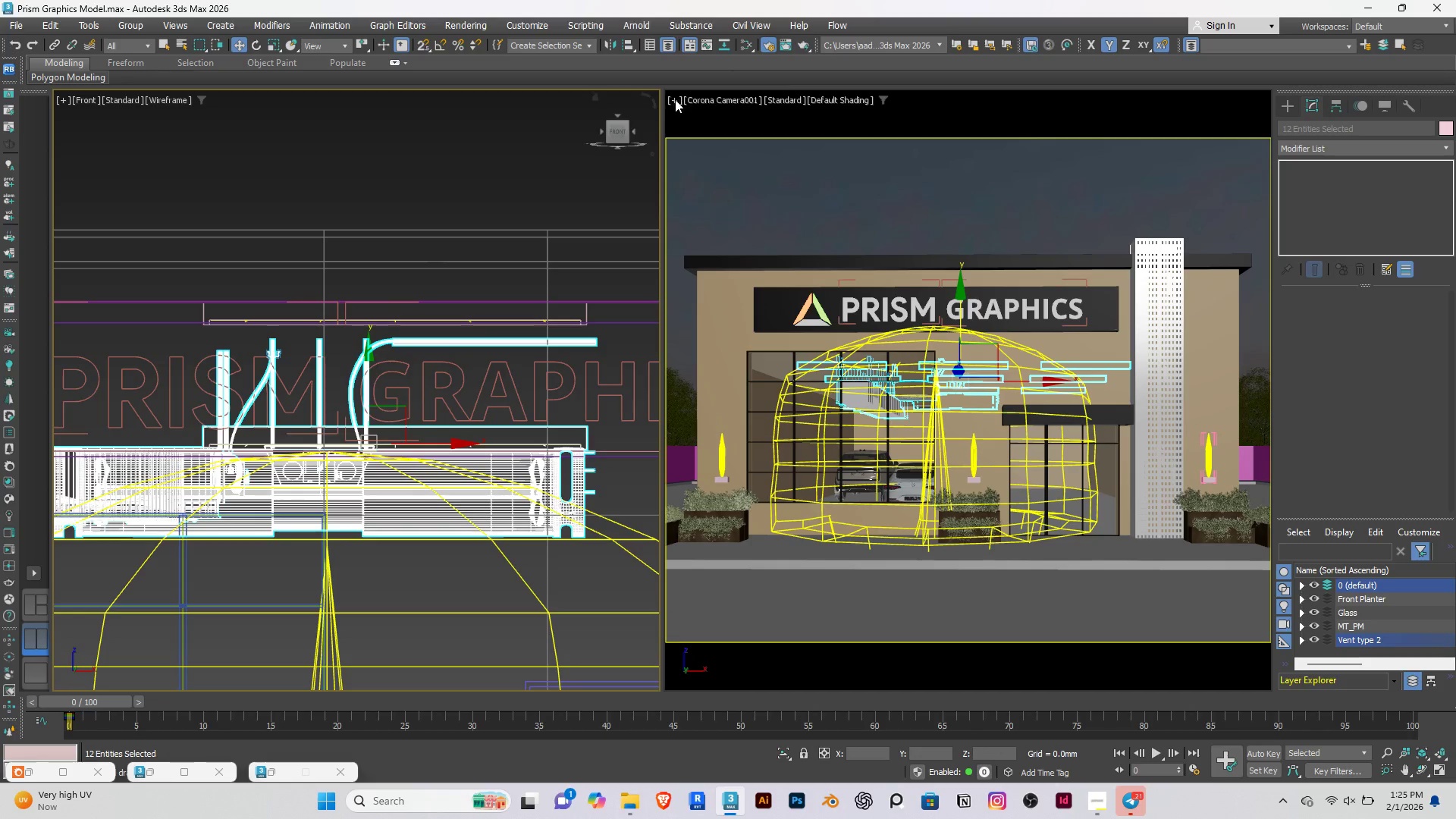 
left_click([673, 104])
 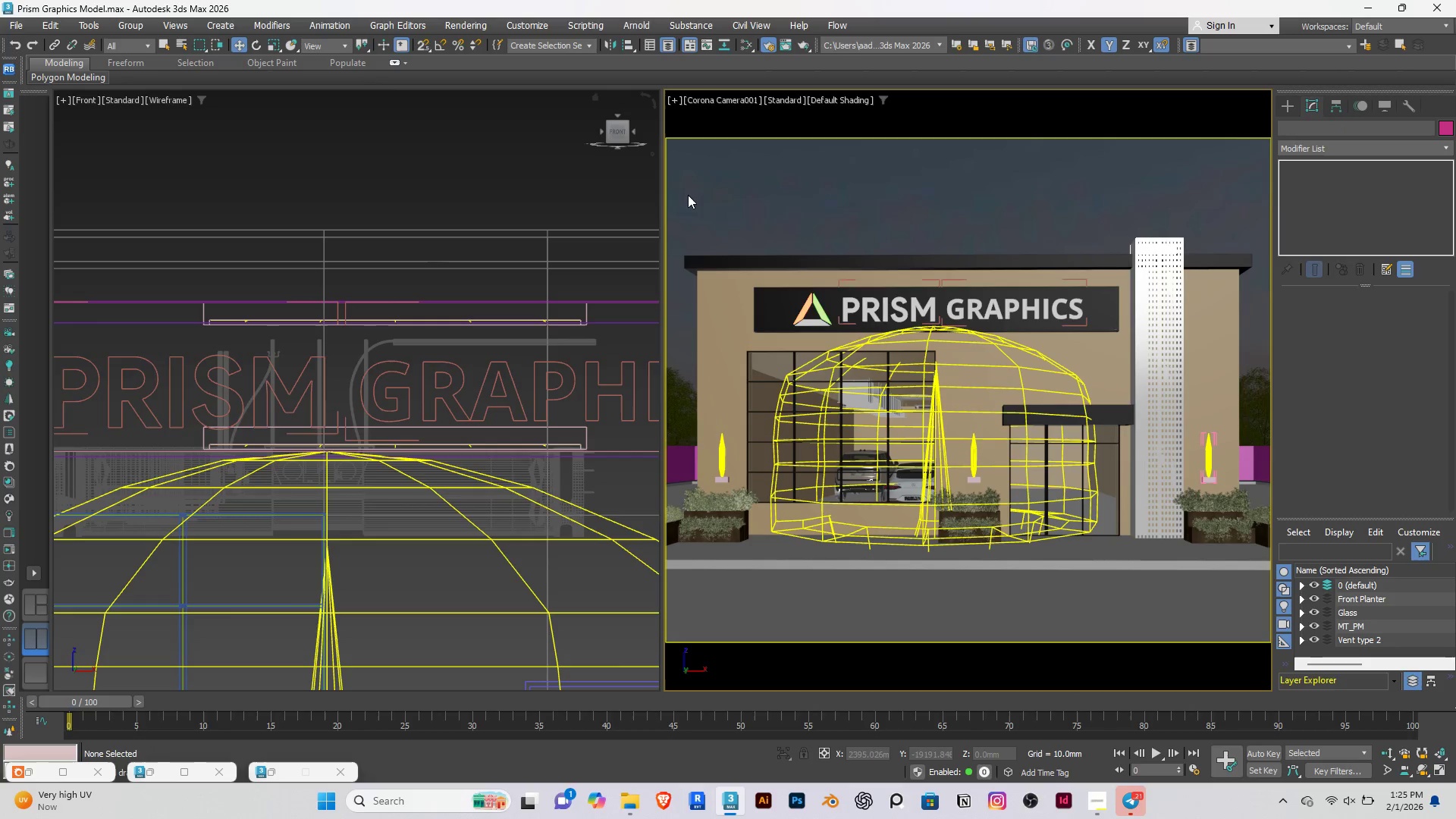 
key(Control+ControlLeft)
 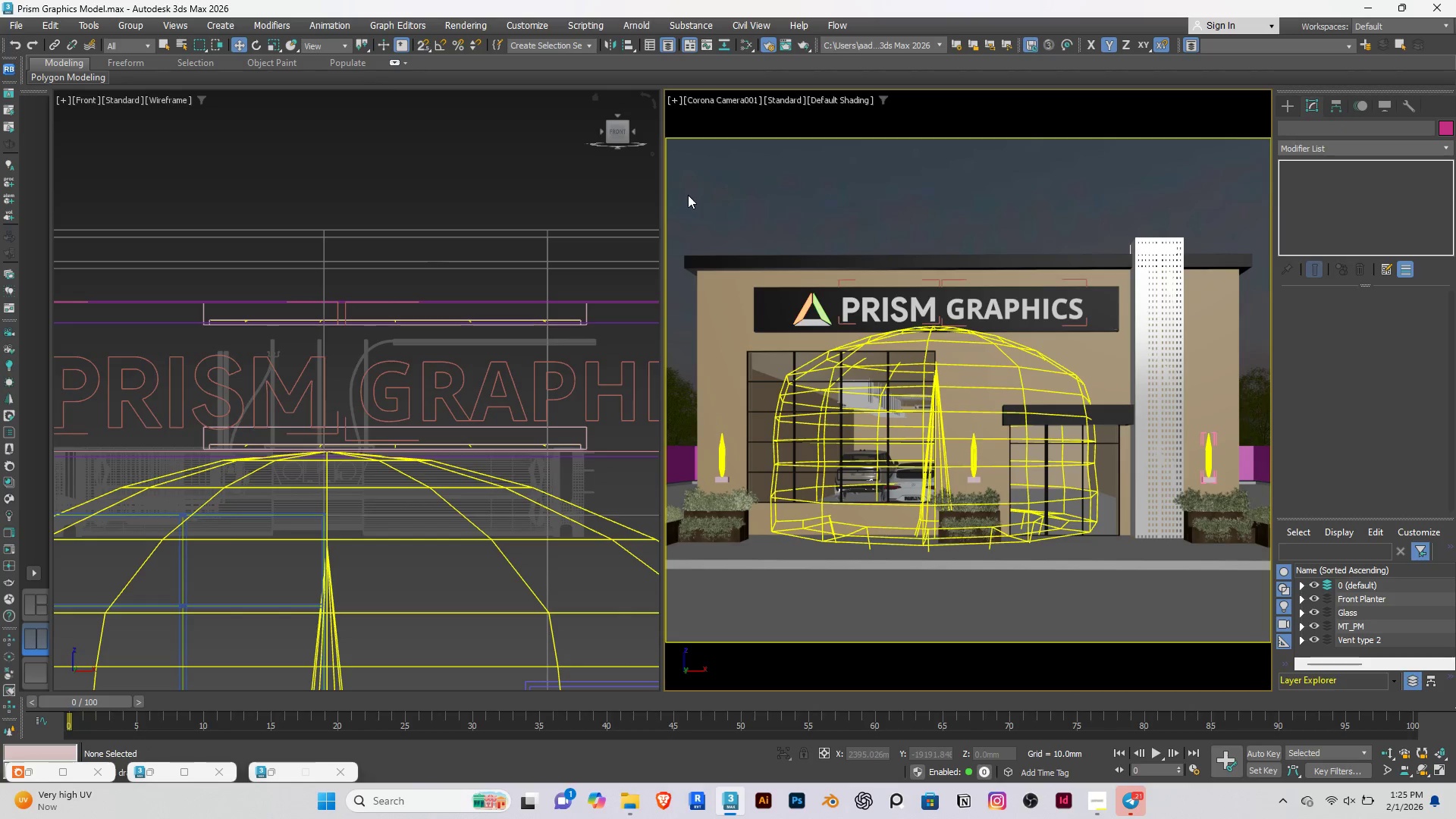 
key(Control+Z)
 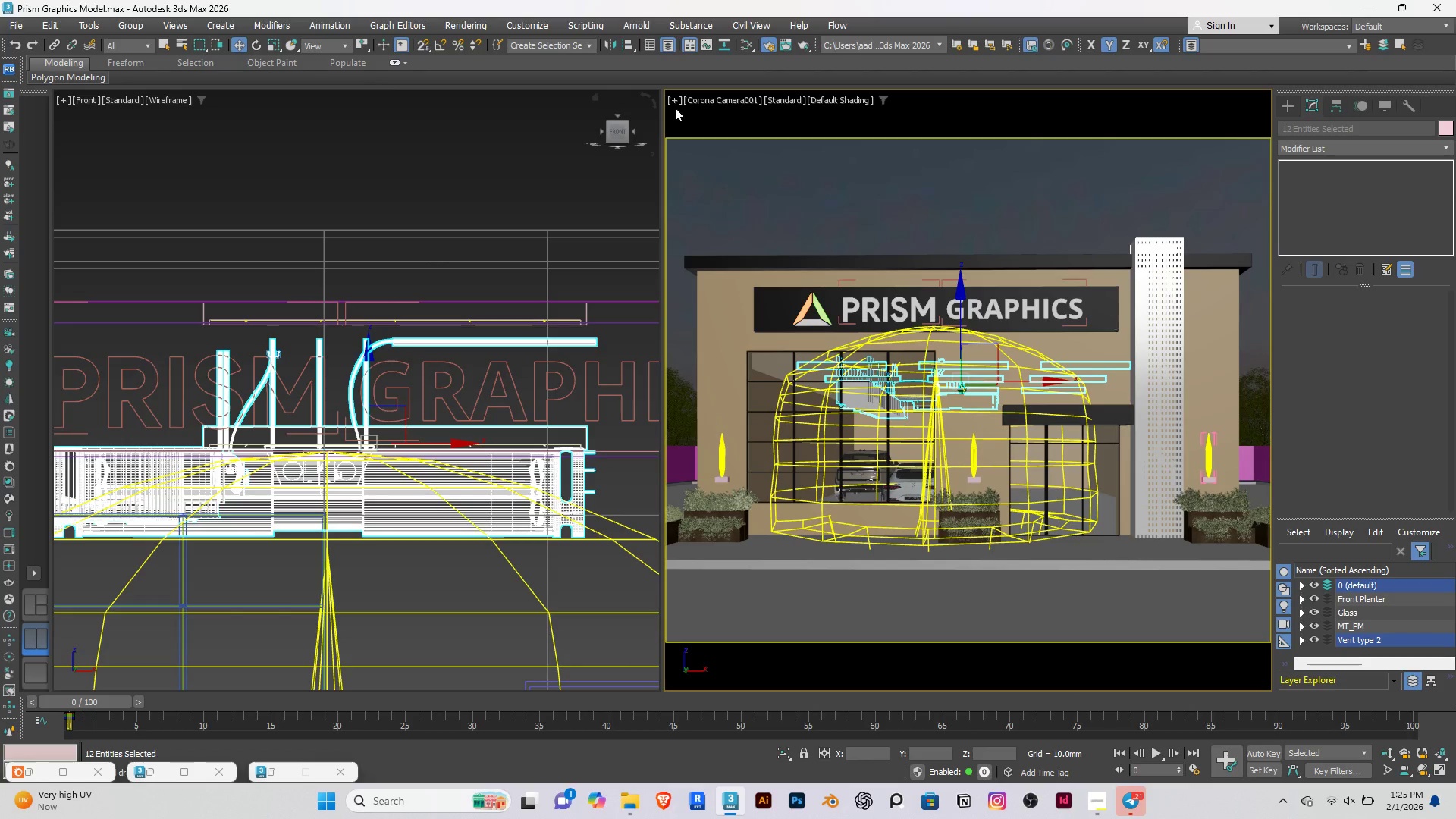 
left_click([676, 103])
 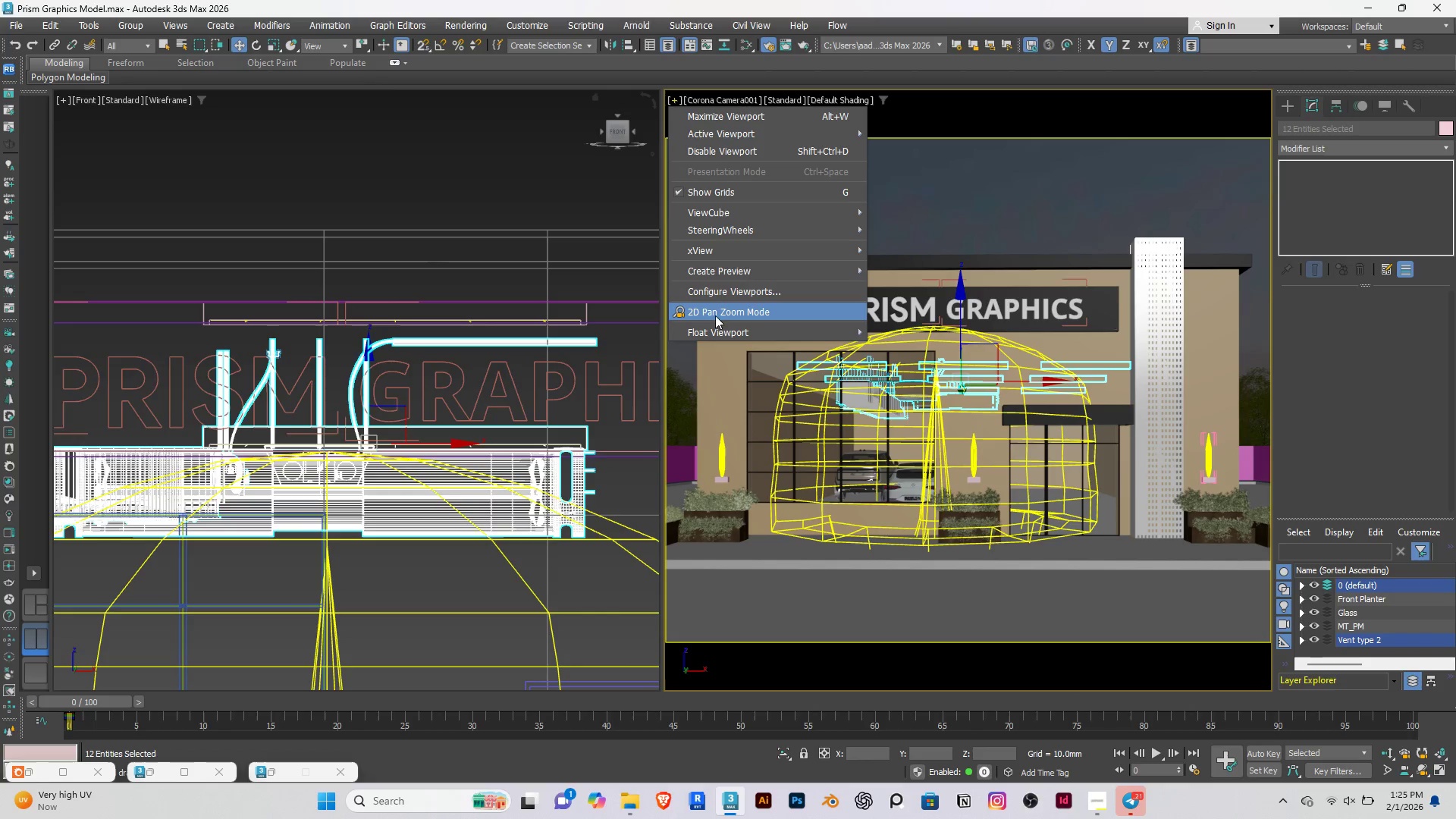 
left_click([713, 307])
 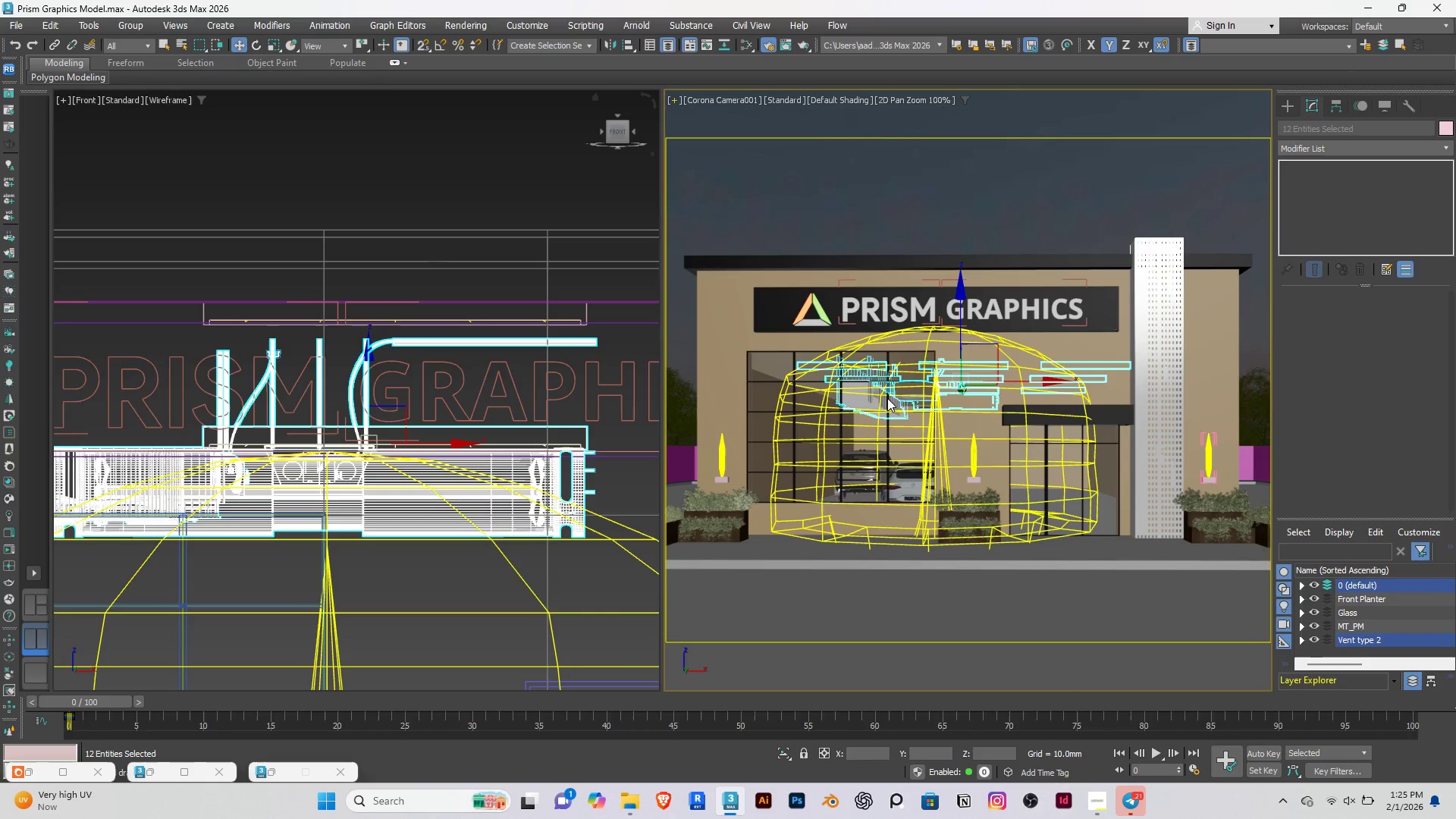 
scroll: coordinate [861, 375], scroll_direction: up, amount: 8.0
 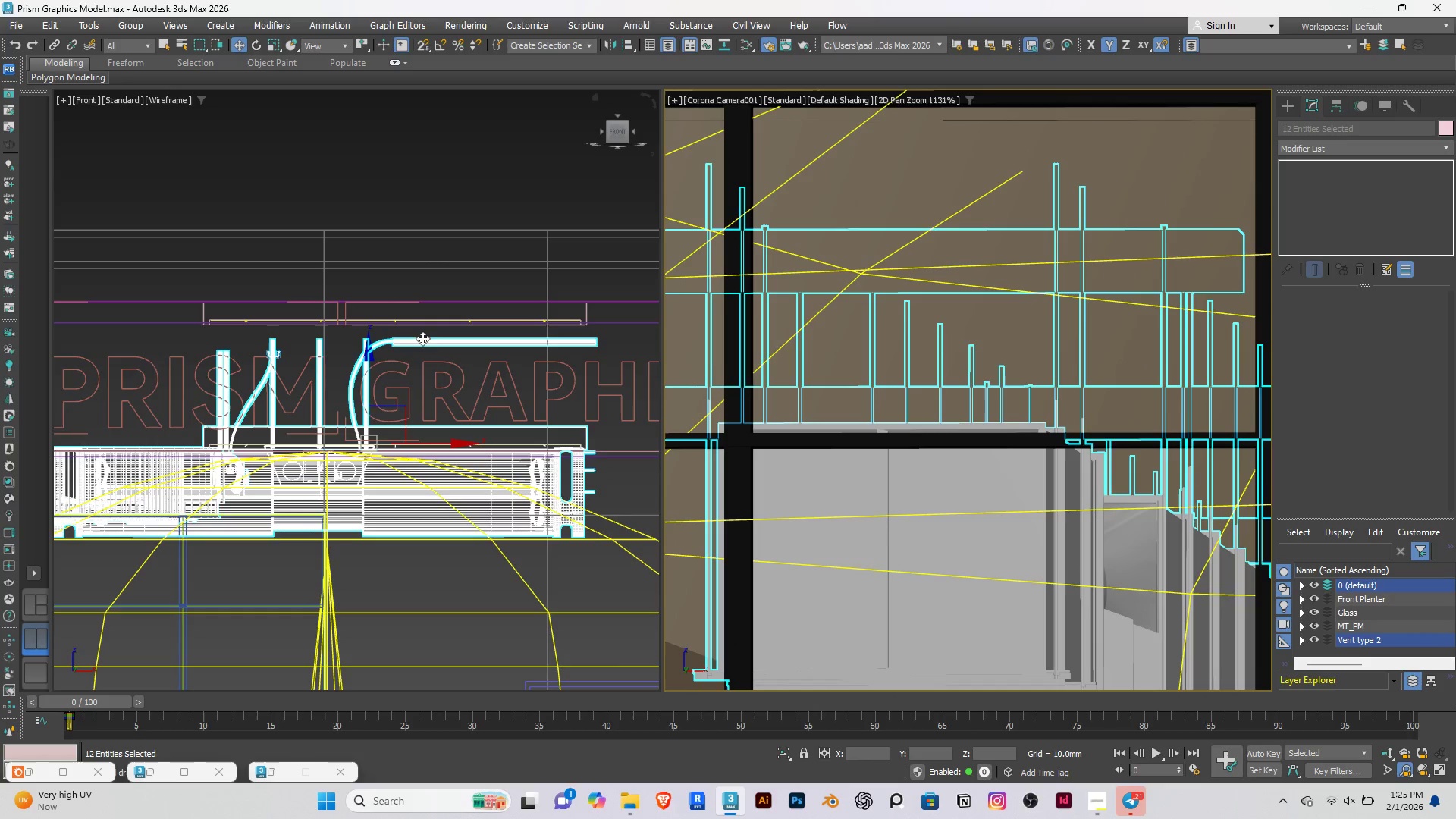 
left_click_drag(start_coordinate=[369, 364], to_coordinate=[366, 448])
 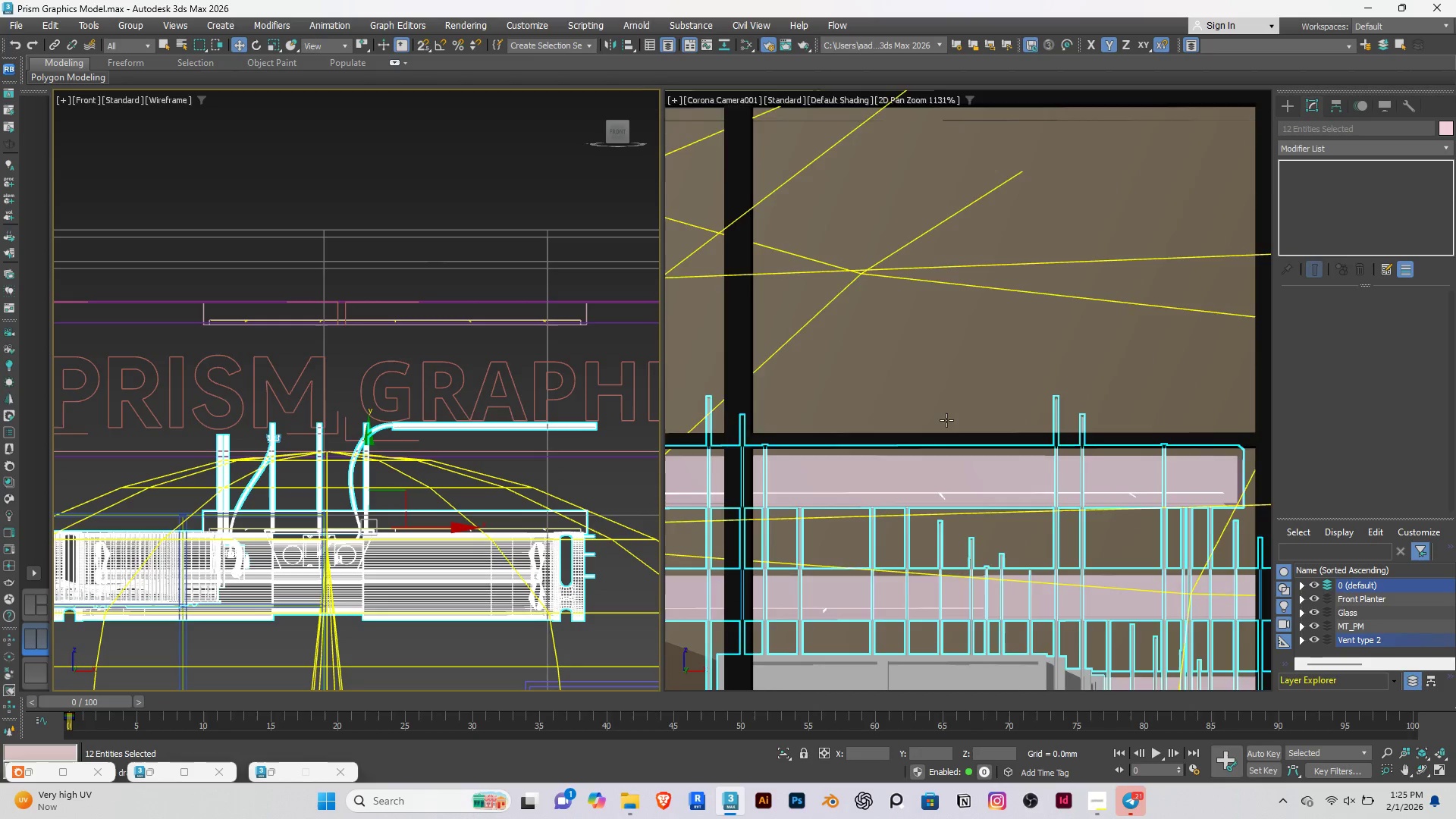 
scroll: coordinate [937, 429], scroll_direction: down, amount: 10.0
 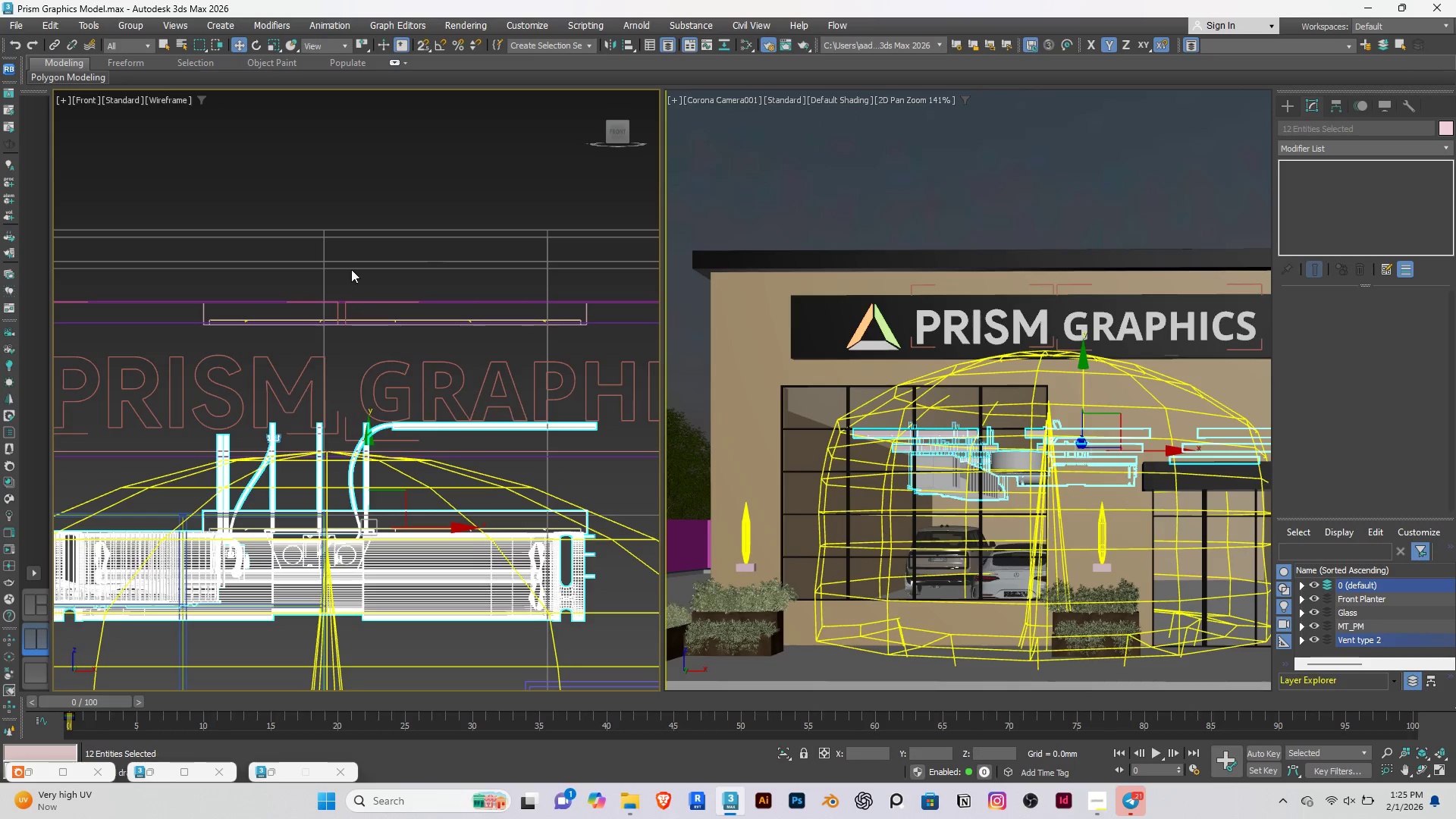 
left_click([350, 174])
 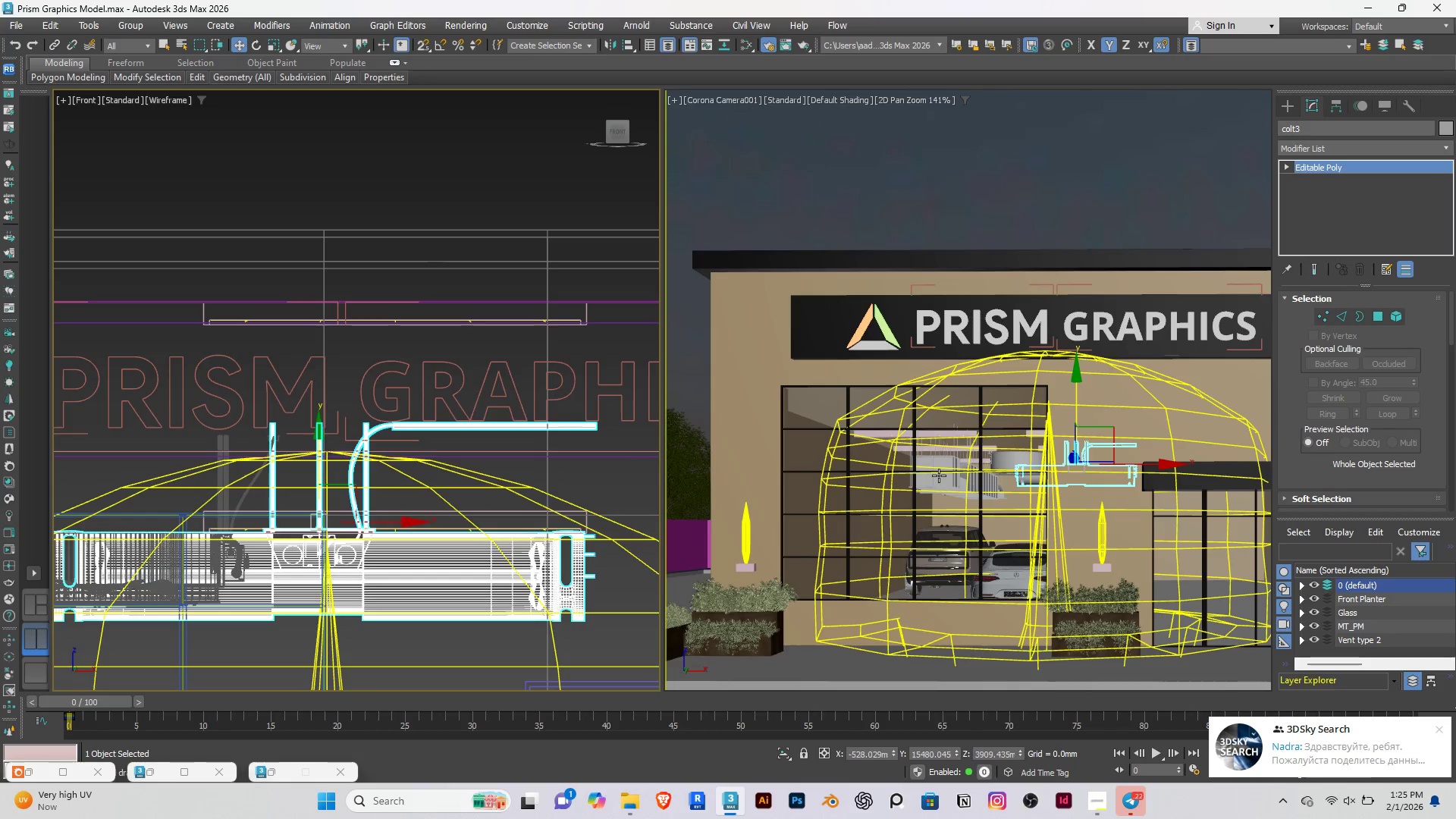 
wait(5.78)
 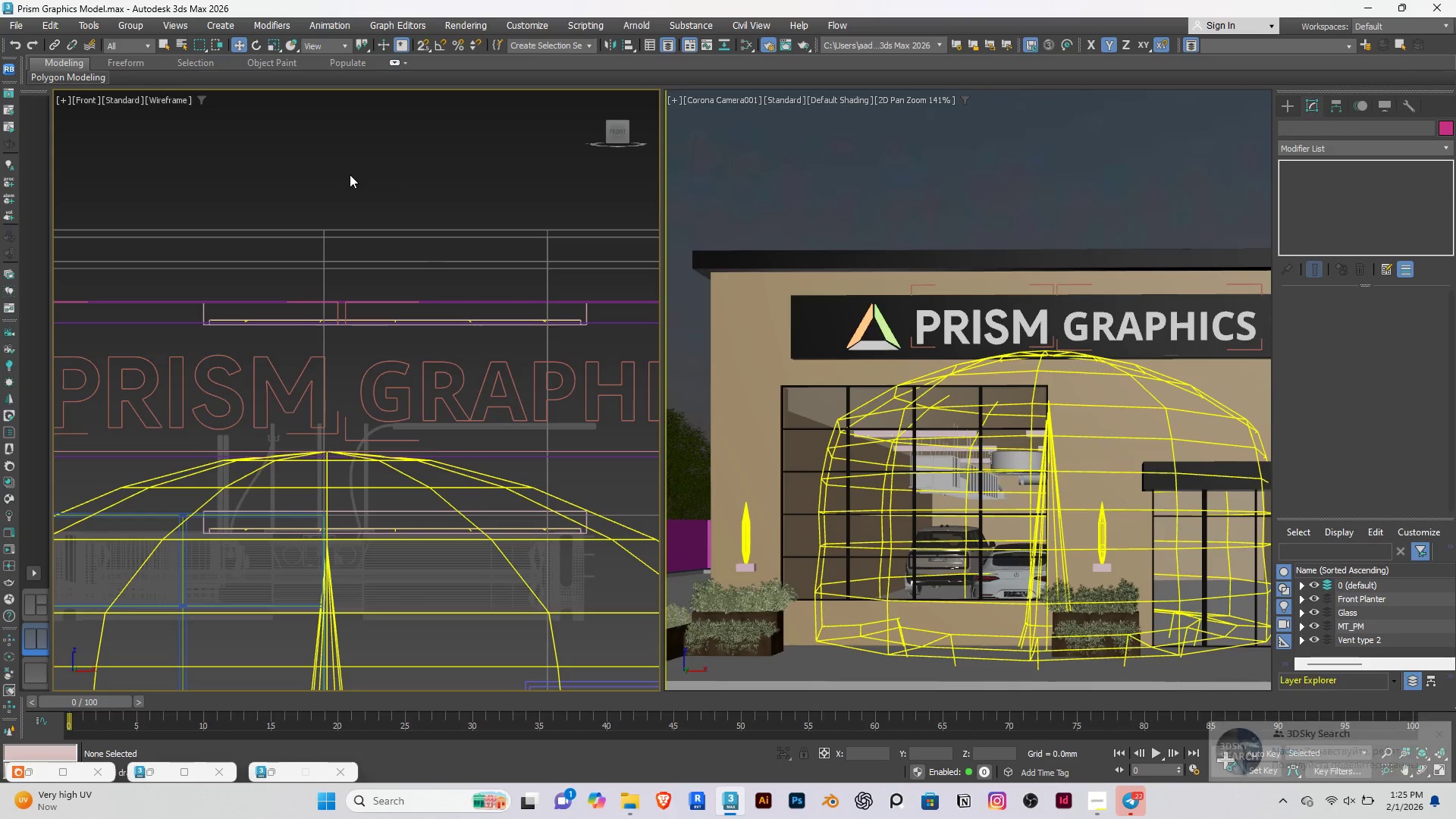 
scroll: coordinate [944, 475], scroll_direction: up, amount: 3.0
 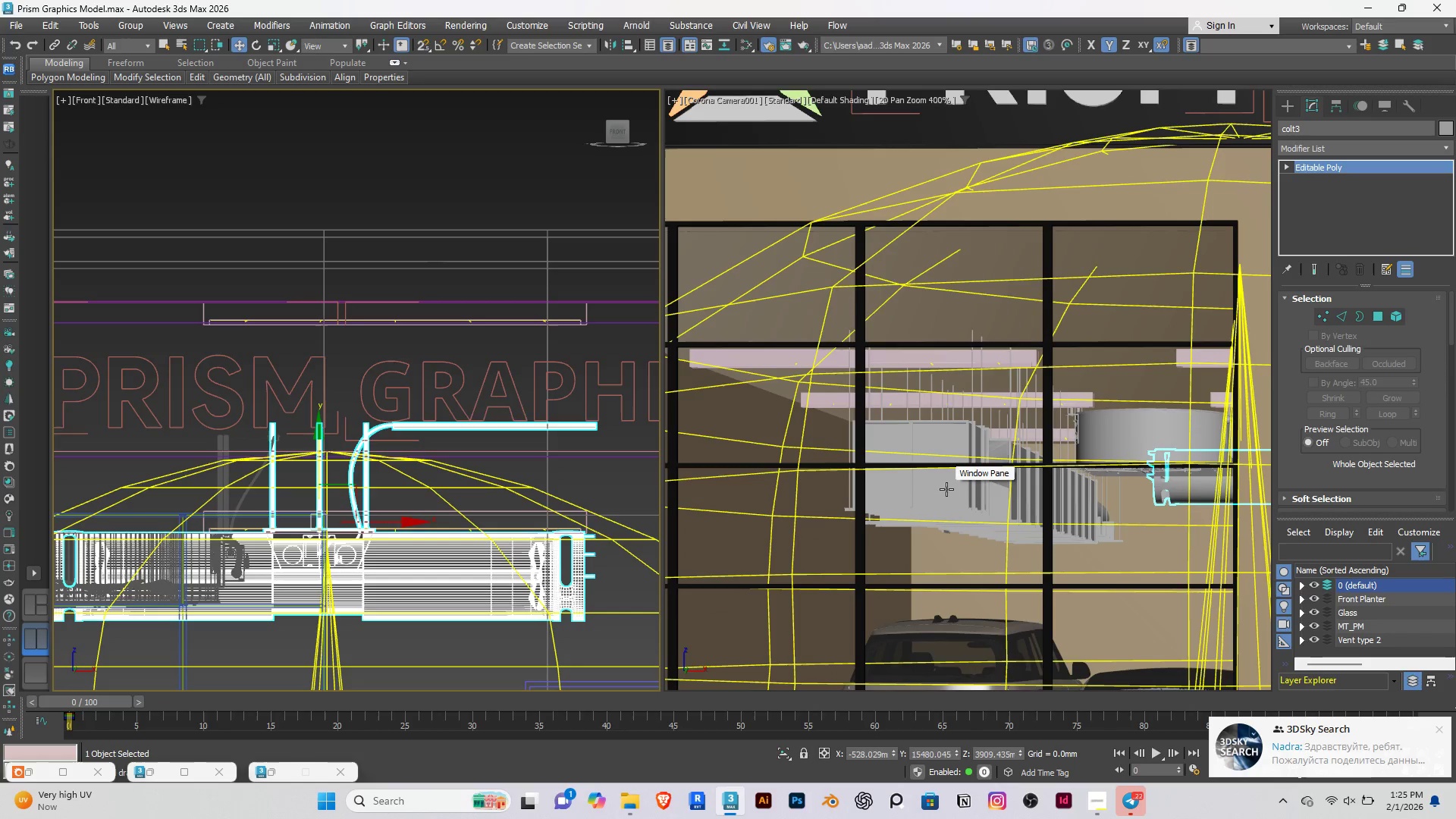 
hold_key(key=ControlRight, duration=0.91)
 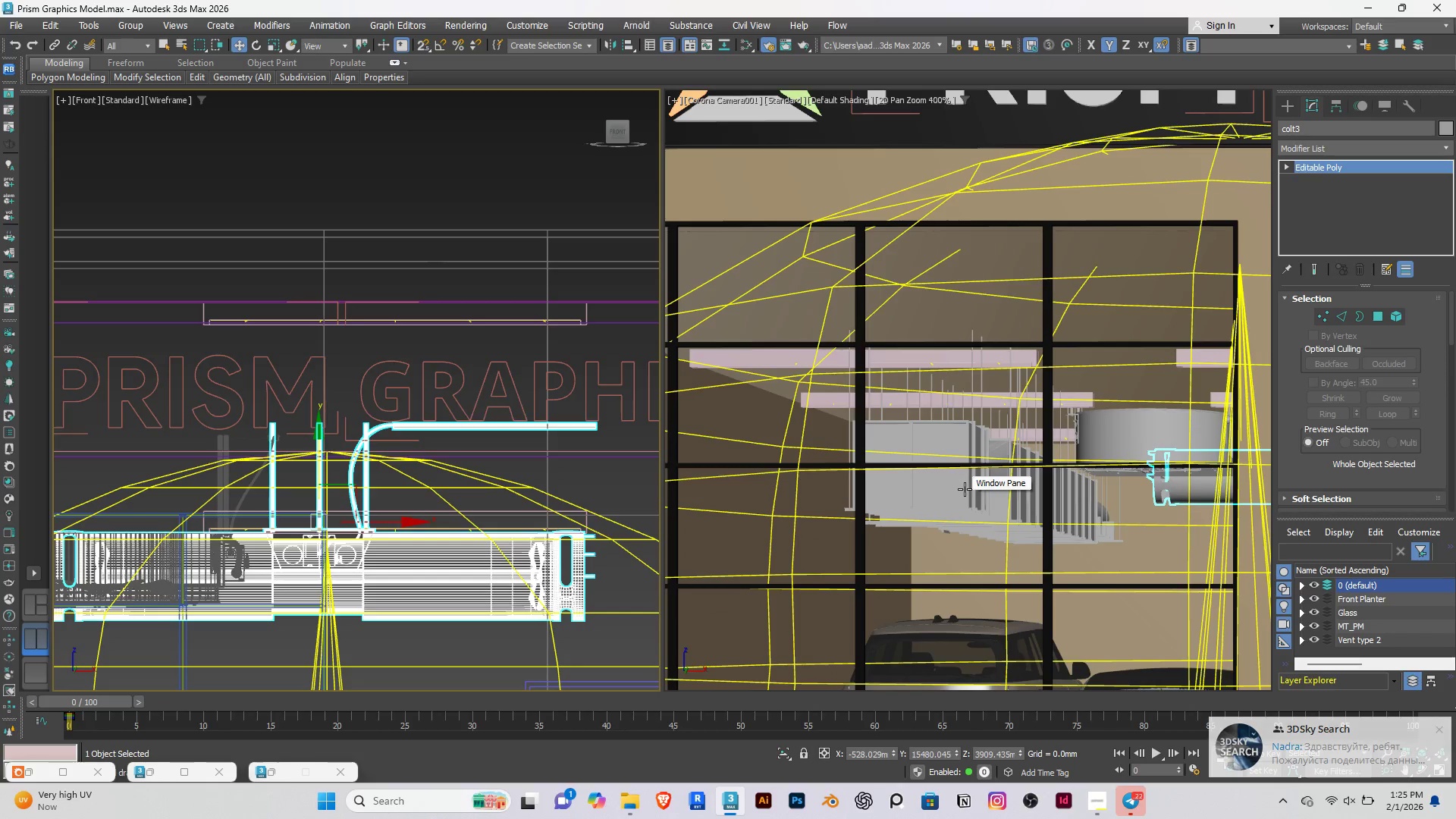 
scroll: coordinate [960, 488], scroll_direction: up, amount: 4.0
 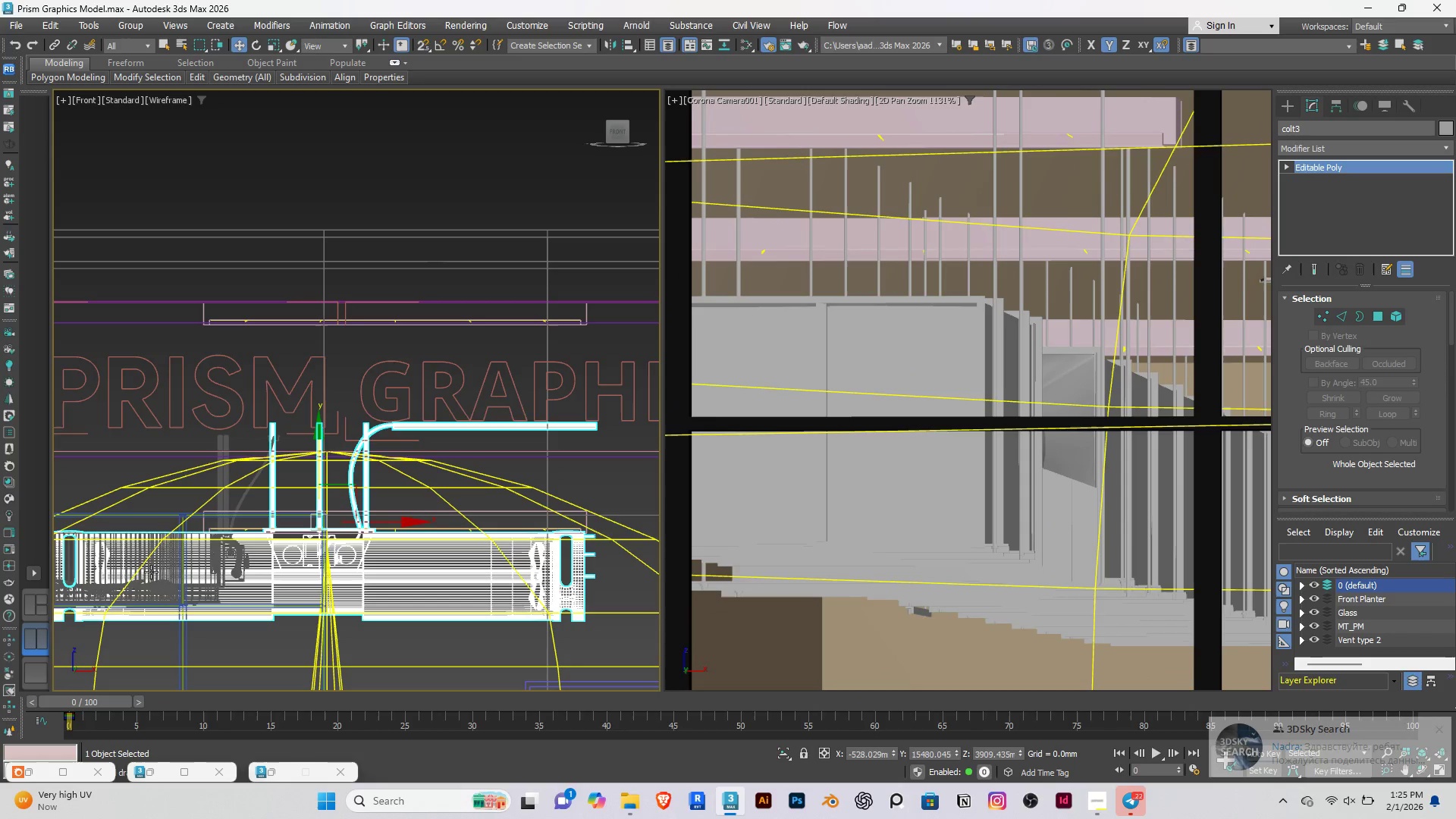 
scroll: coordinate [151, 563], scroll_direction: down, amount: 5.0
 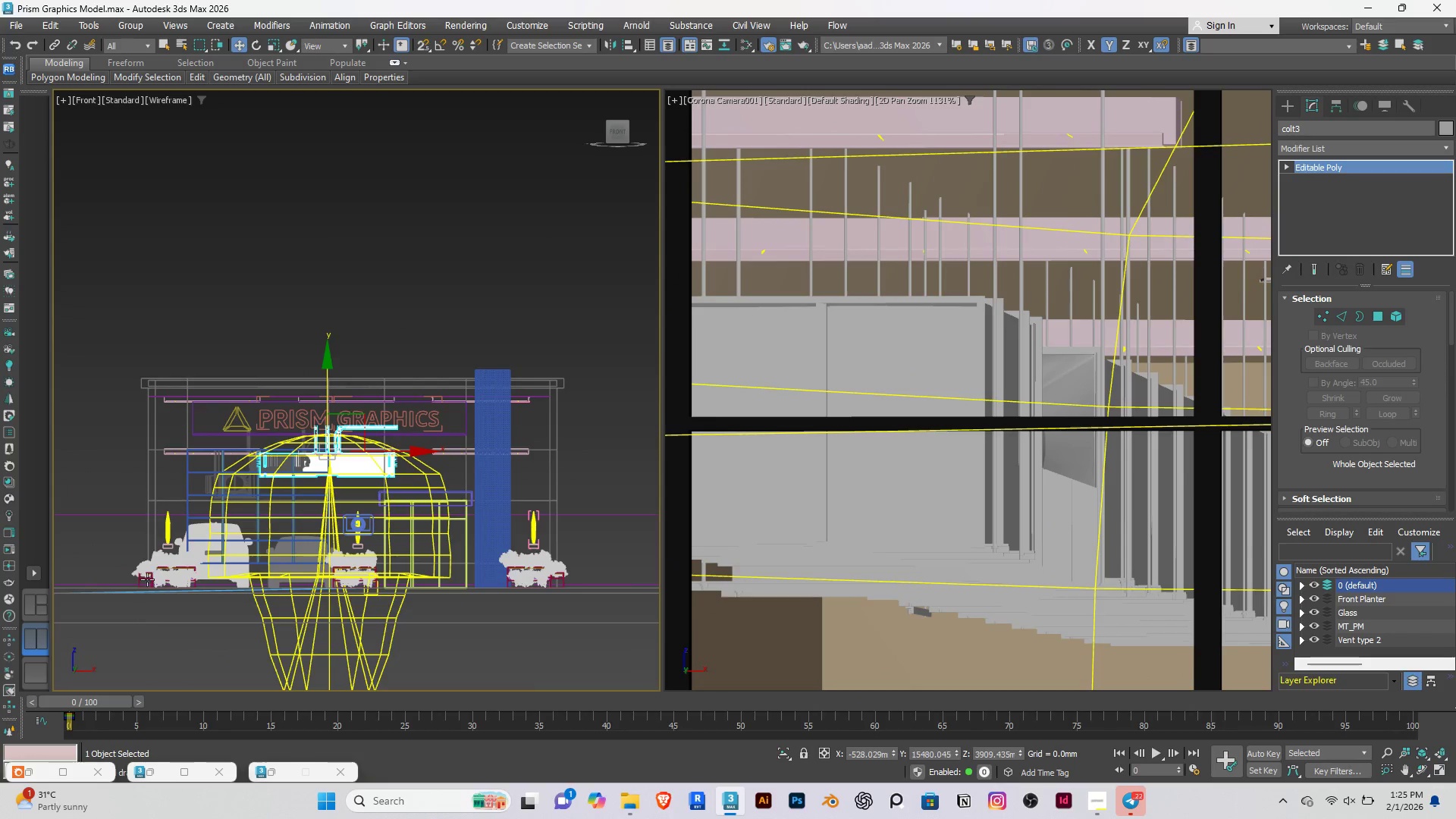 
hold_key(key=ControlRight, duration=0.7)
 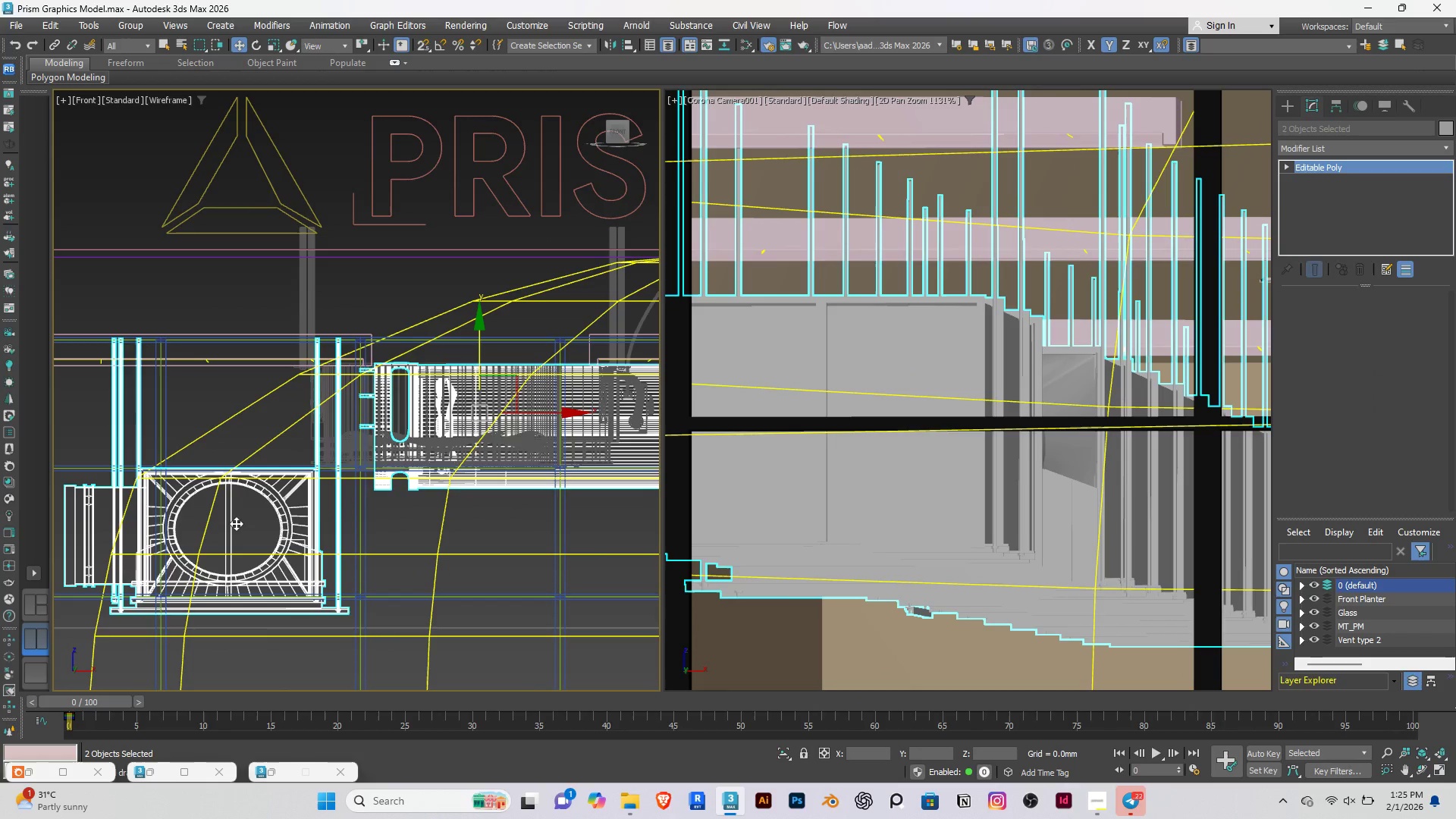 
scroll: coordinate [231, 494], scroll_direction: up, amount: 7.0
 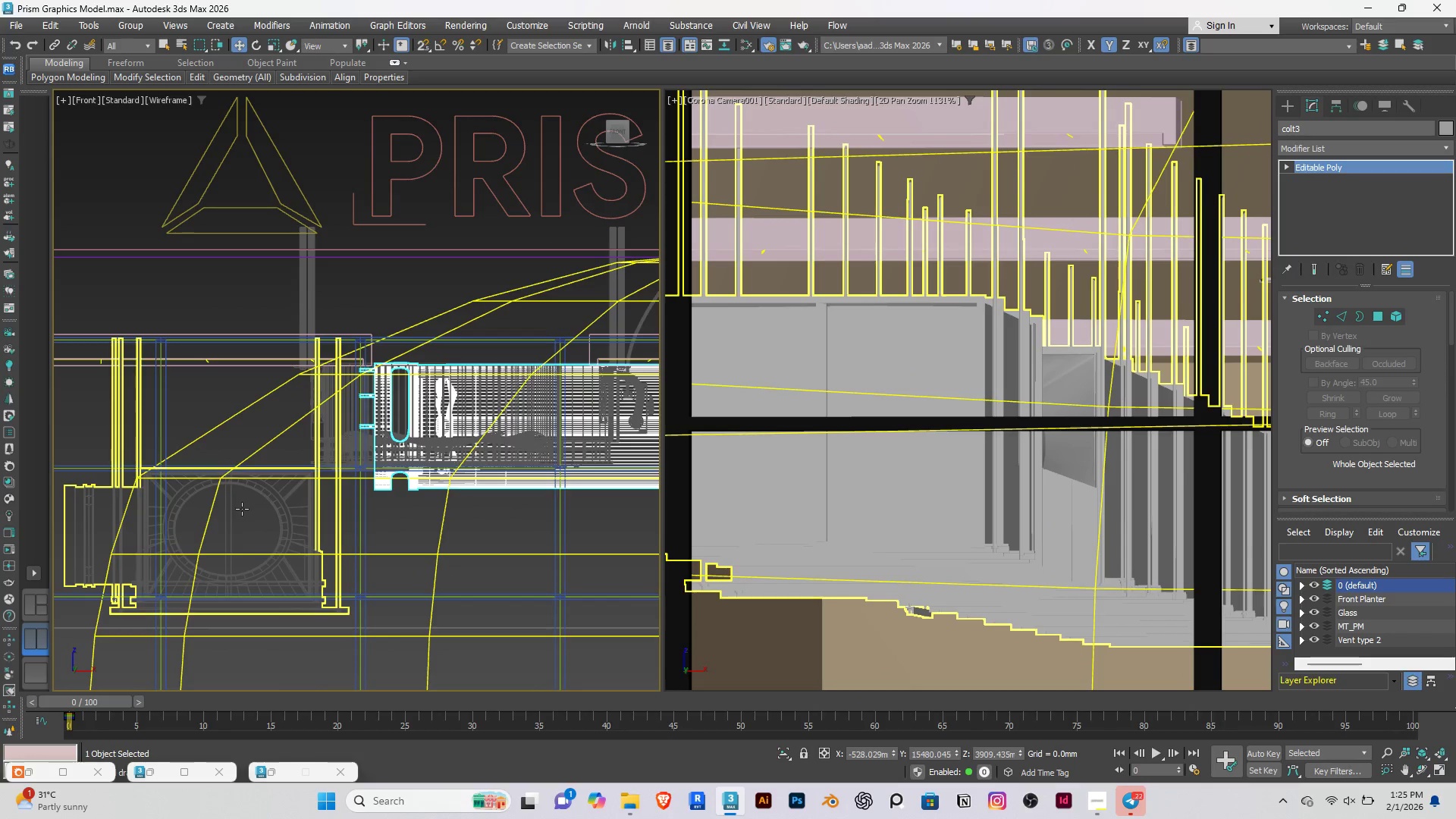 
left_click([242, 509])
 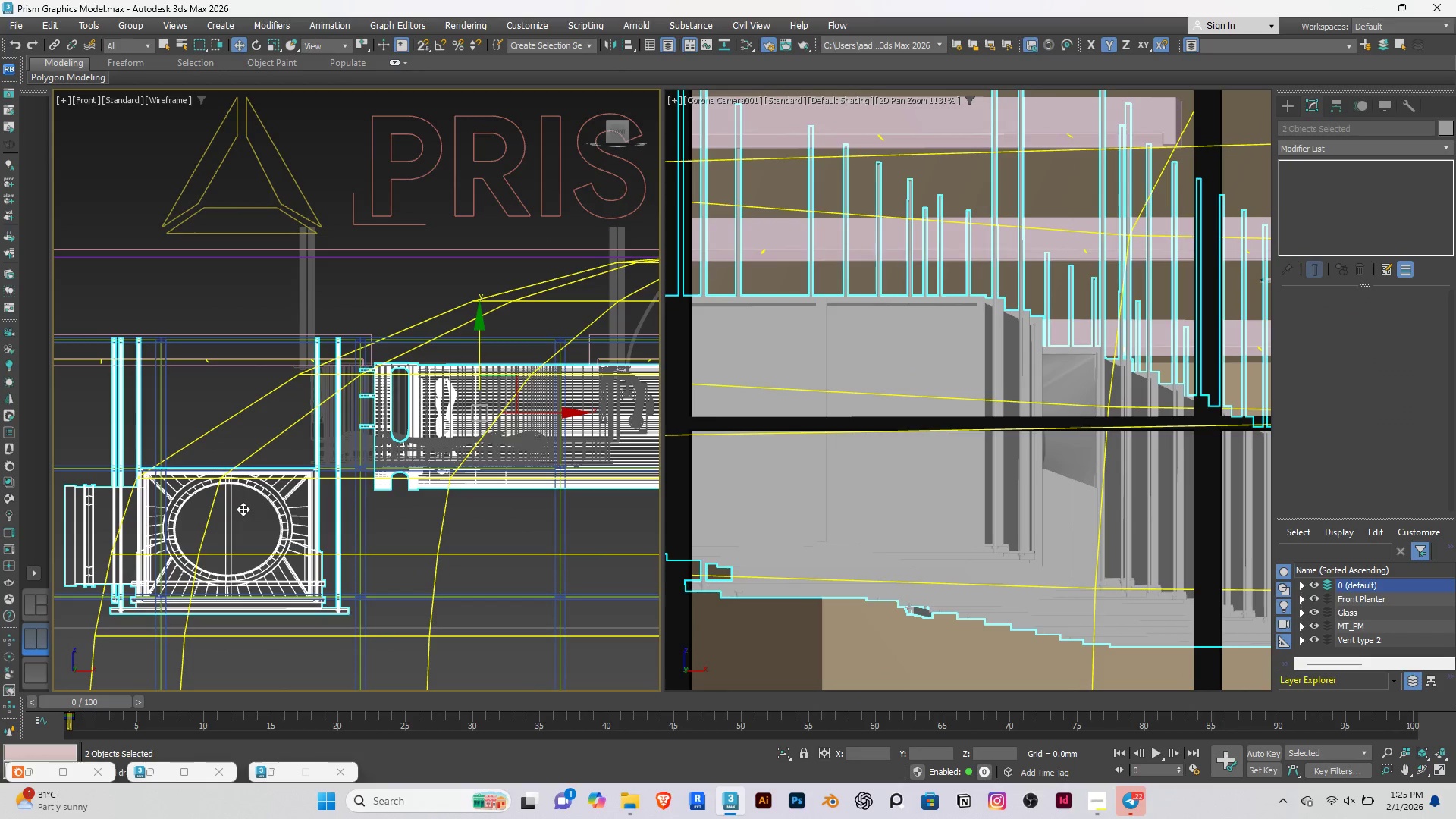 
left_click([243, 509])
 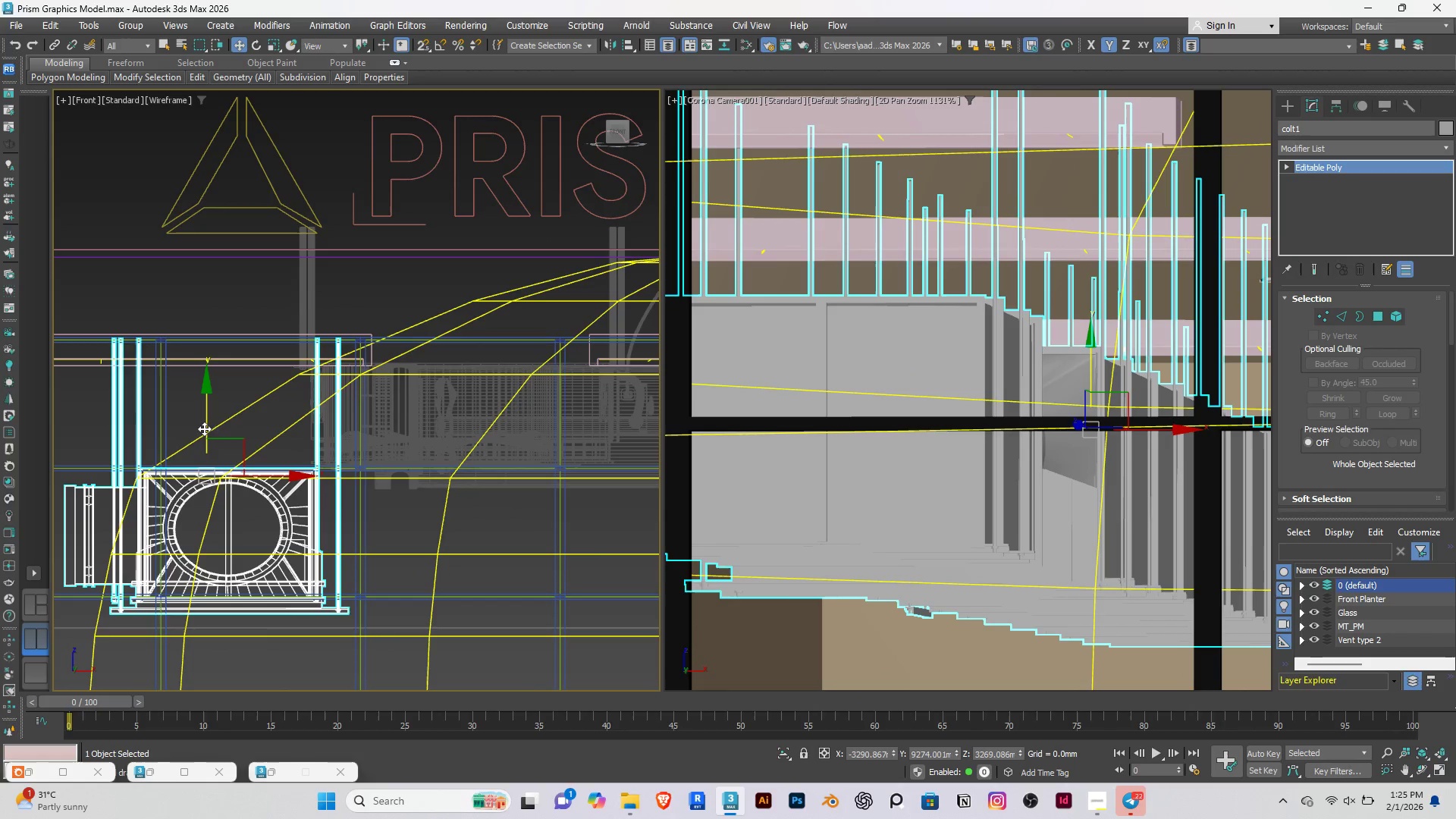 
left_click_drag(start_coordinate=[206, 419], to_coordinate=[219, 325])
 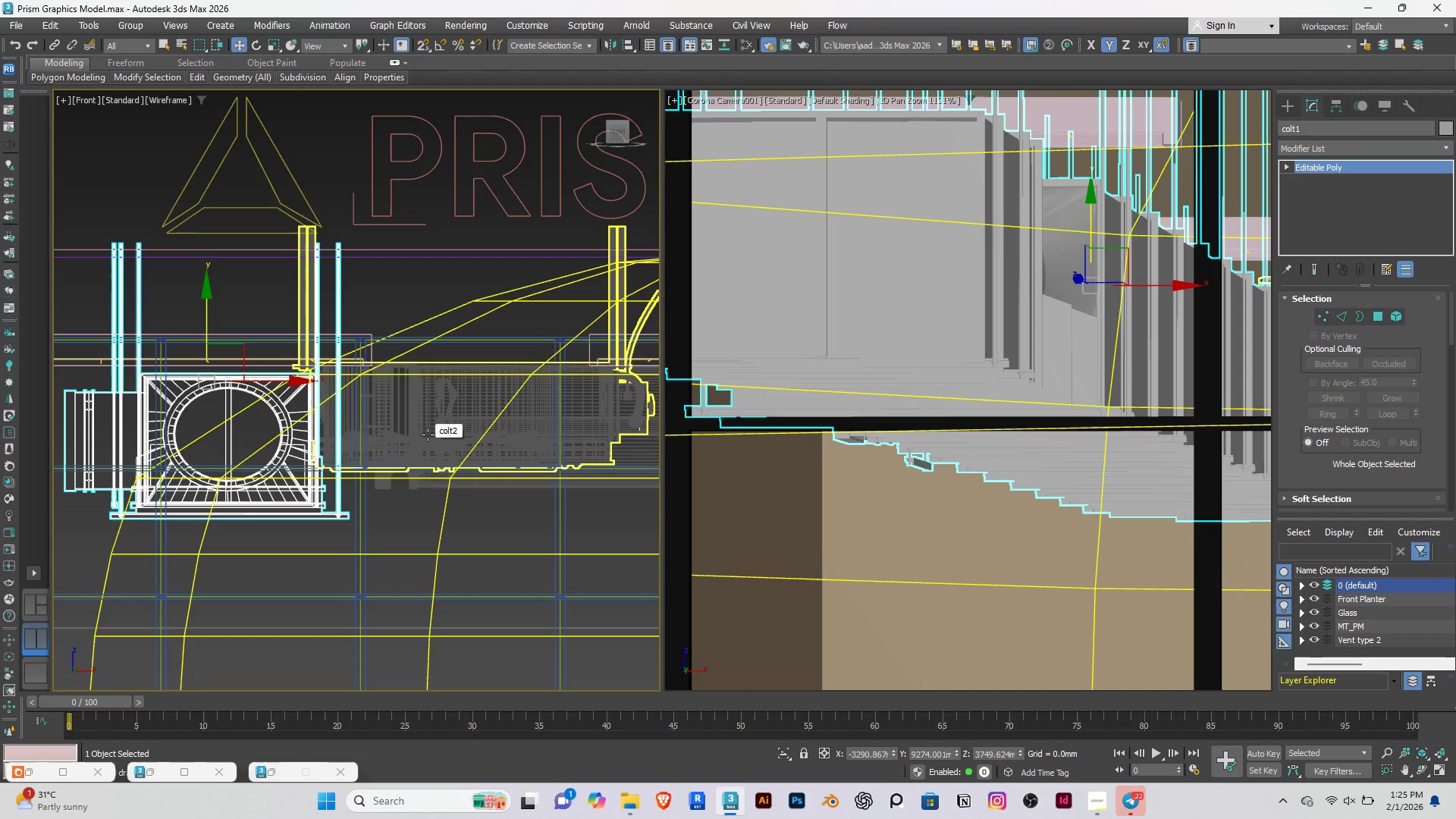 
scroll: coordinate [431, 460], scroll_direction: down, amount: 16.0
 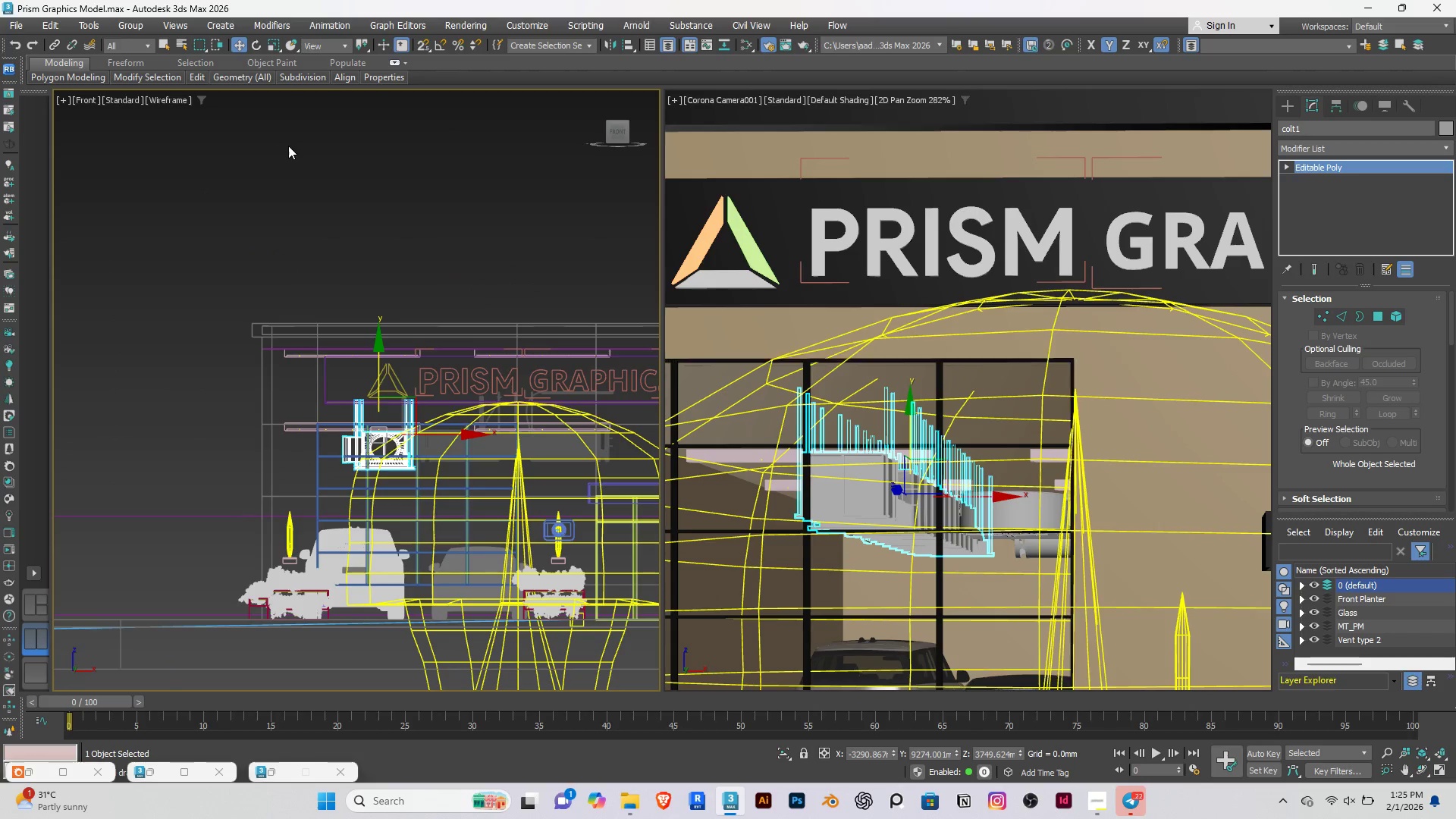 
left_click([289, 146])
 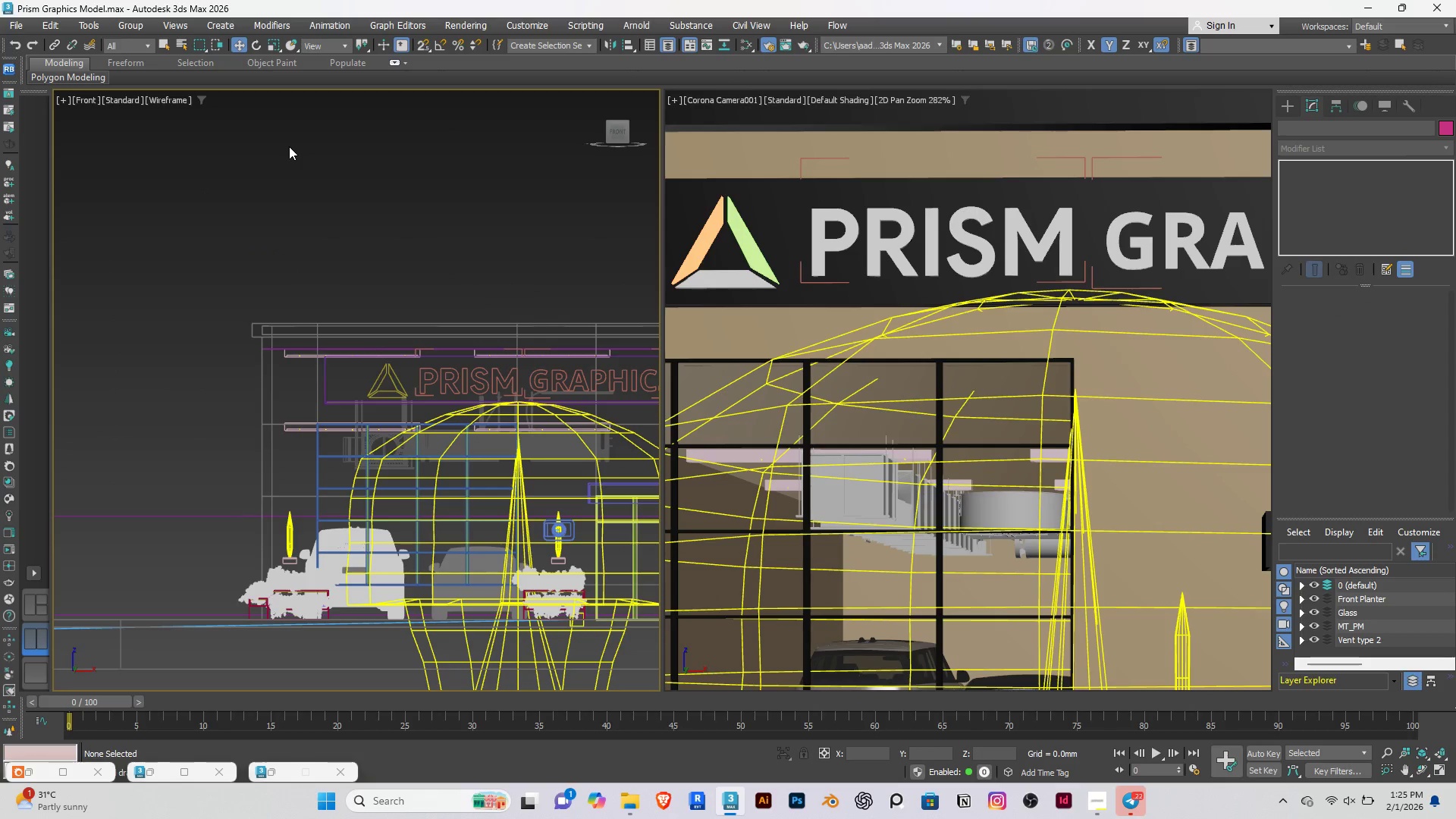 
type(tz)
 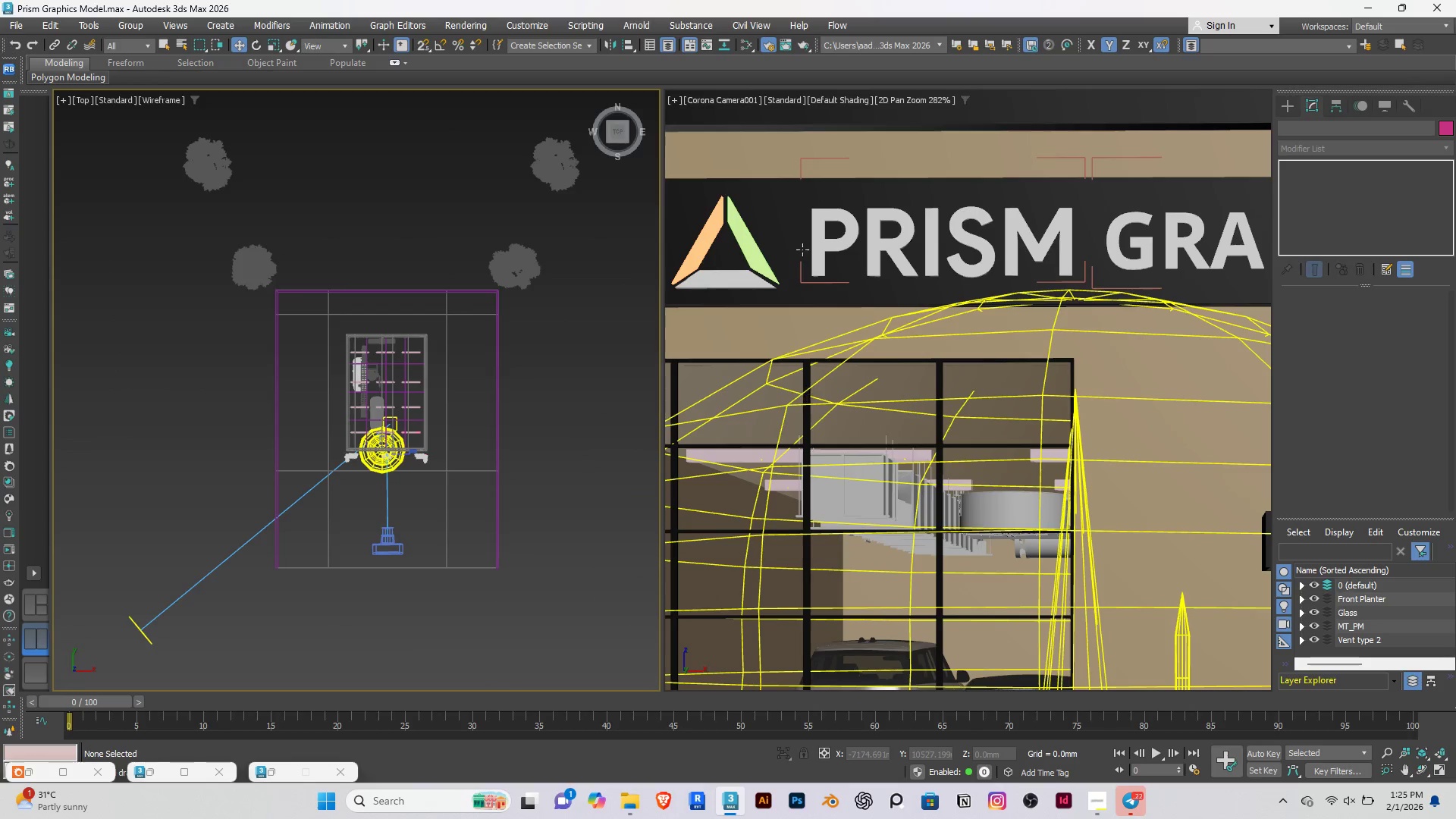 
left_click([676, 103])
 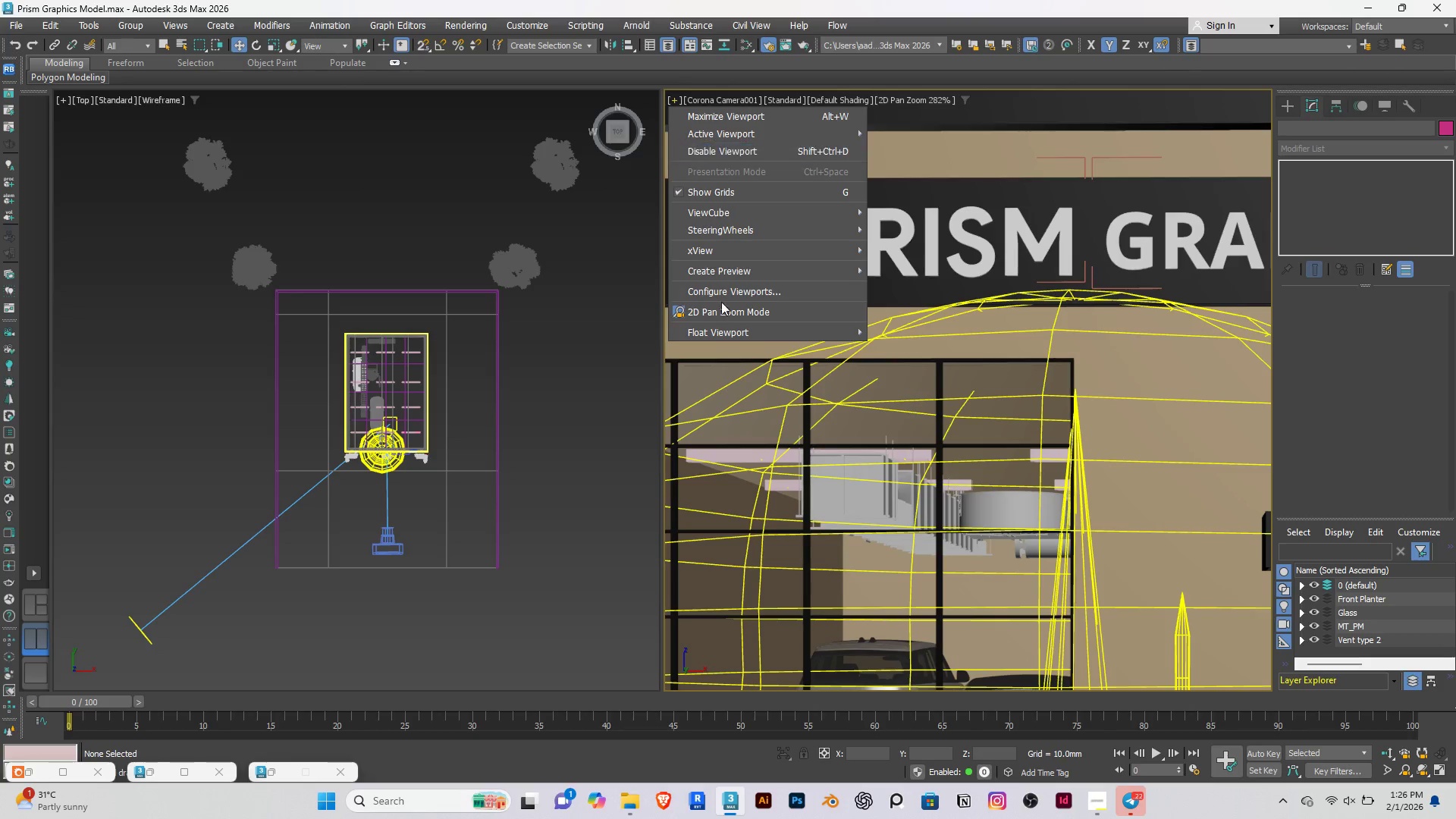 
left_click([719, 310])
 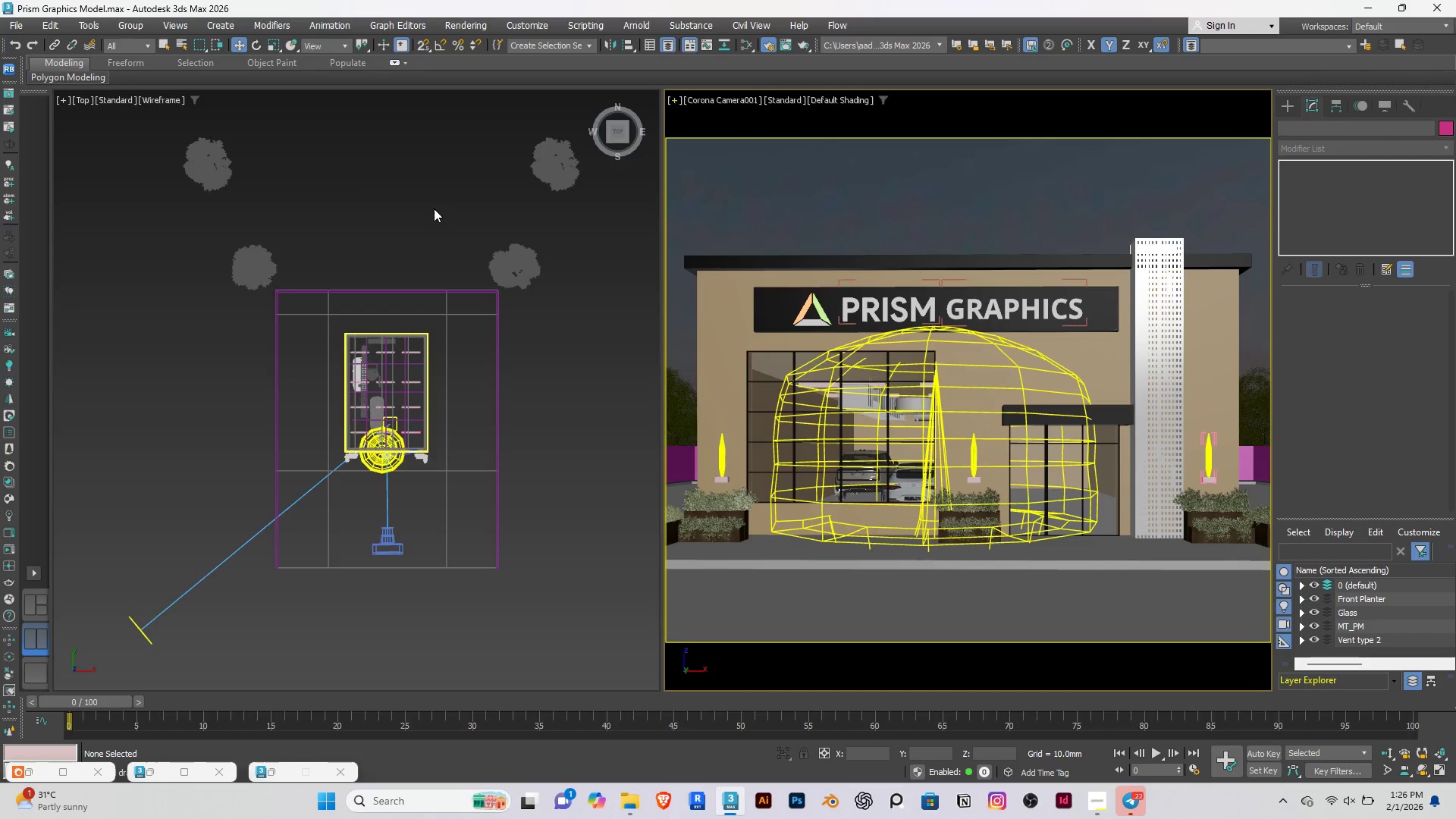 
left_click([406, 183])
 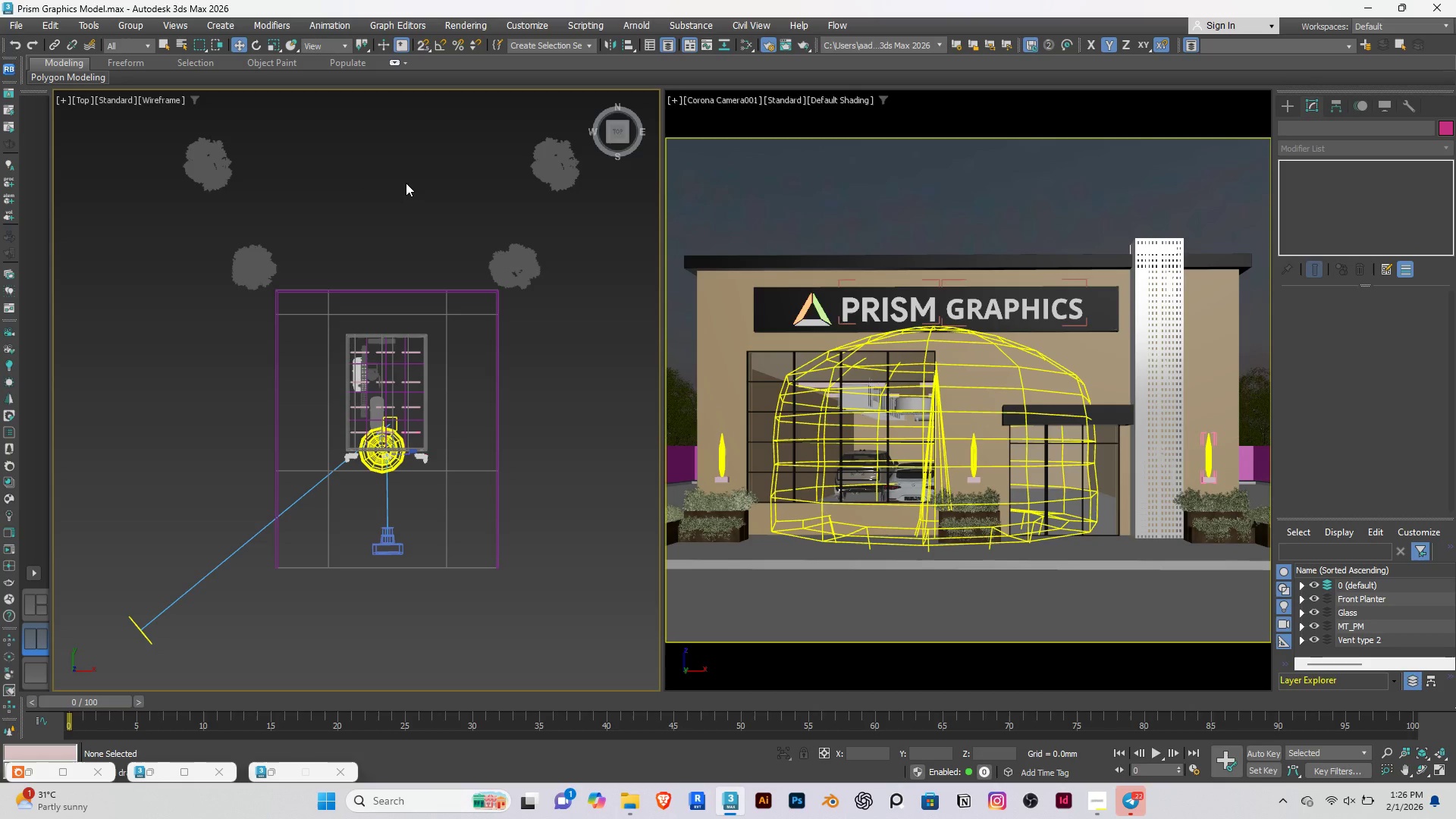 
key(Control+S)
 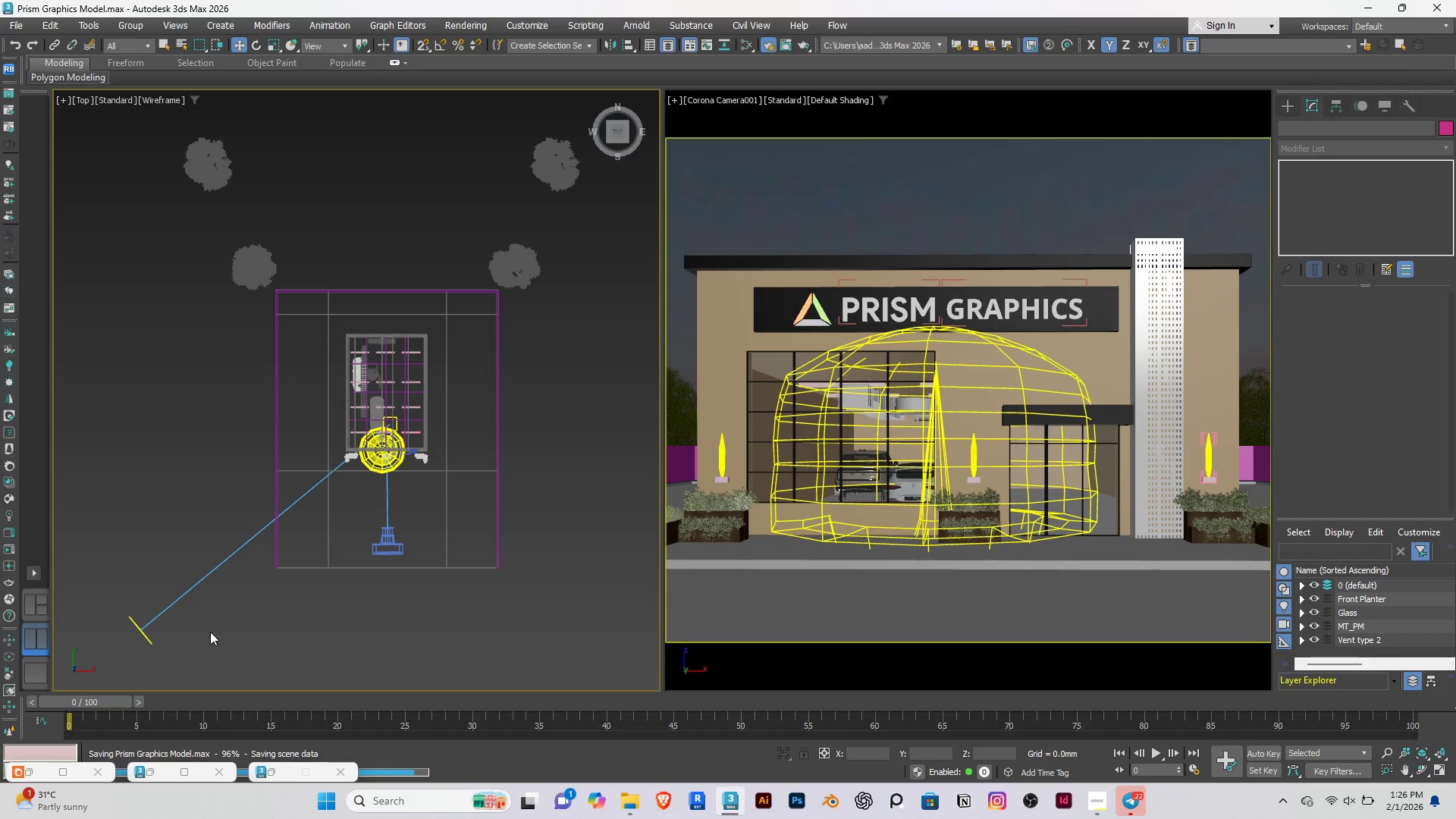 
wait(5.73)
 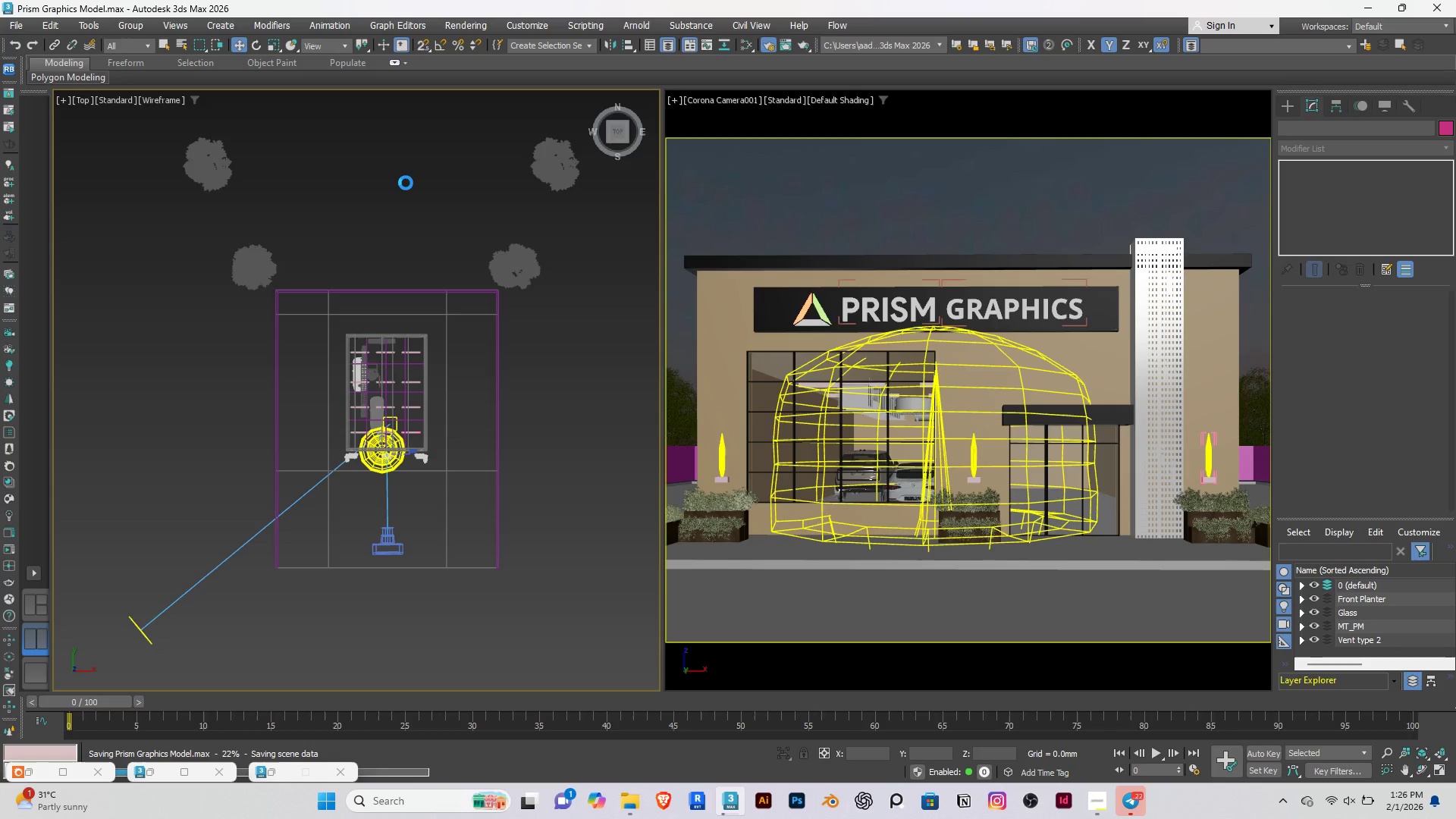 
left_click([39, 774])
 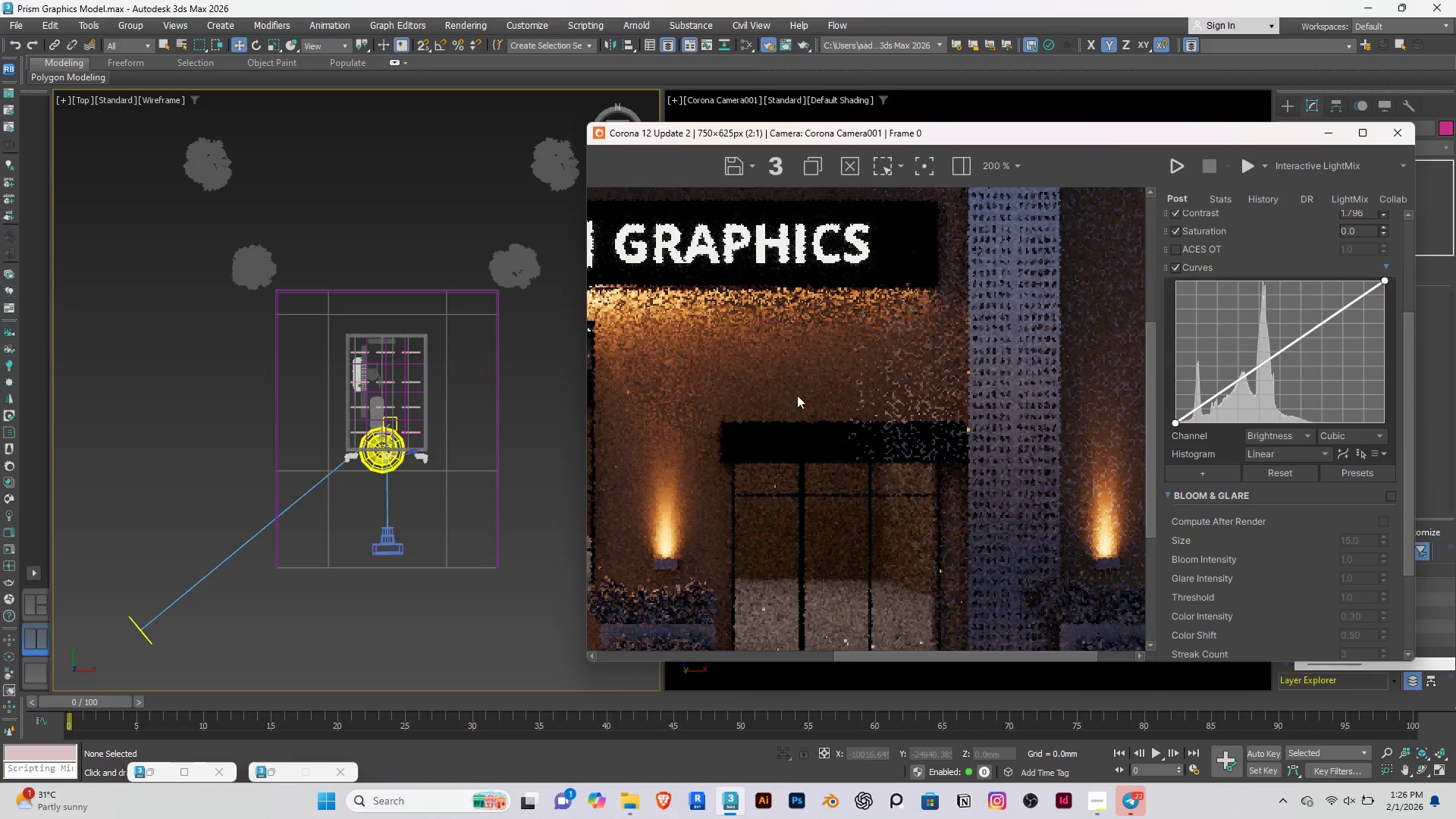 
scroll: coordinate [869, 376], scroll_direction: down, amount: 2.0
 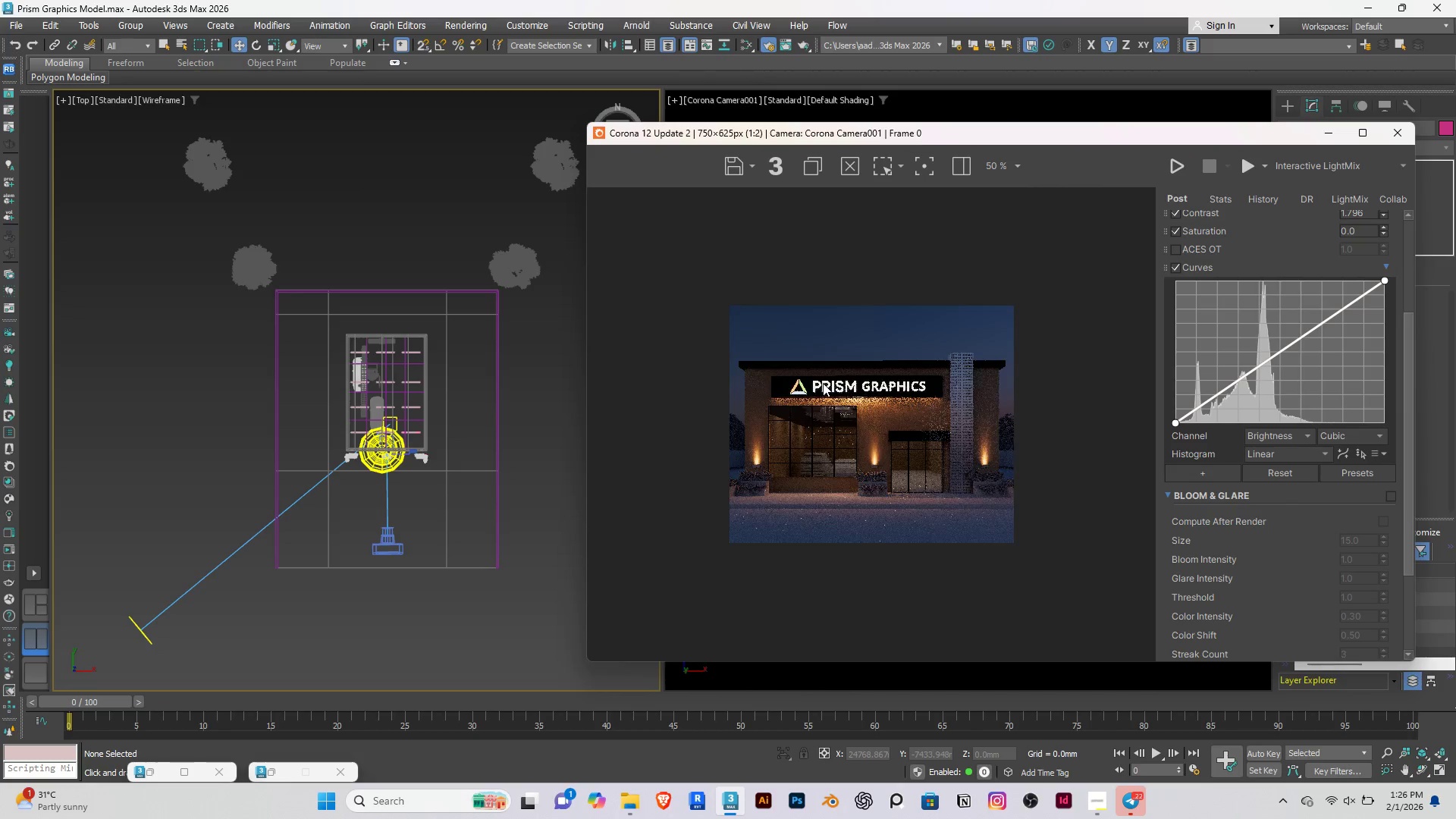 
scroll: coordinate [823, 383], scroll_direction: up, amount: 1.0
 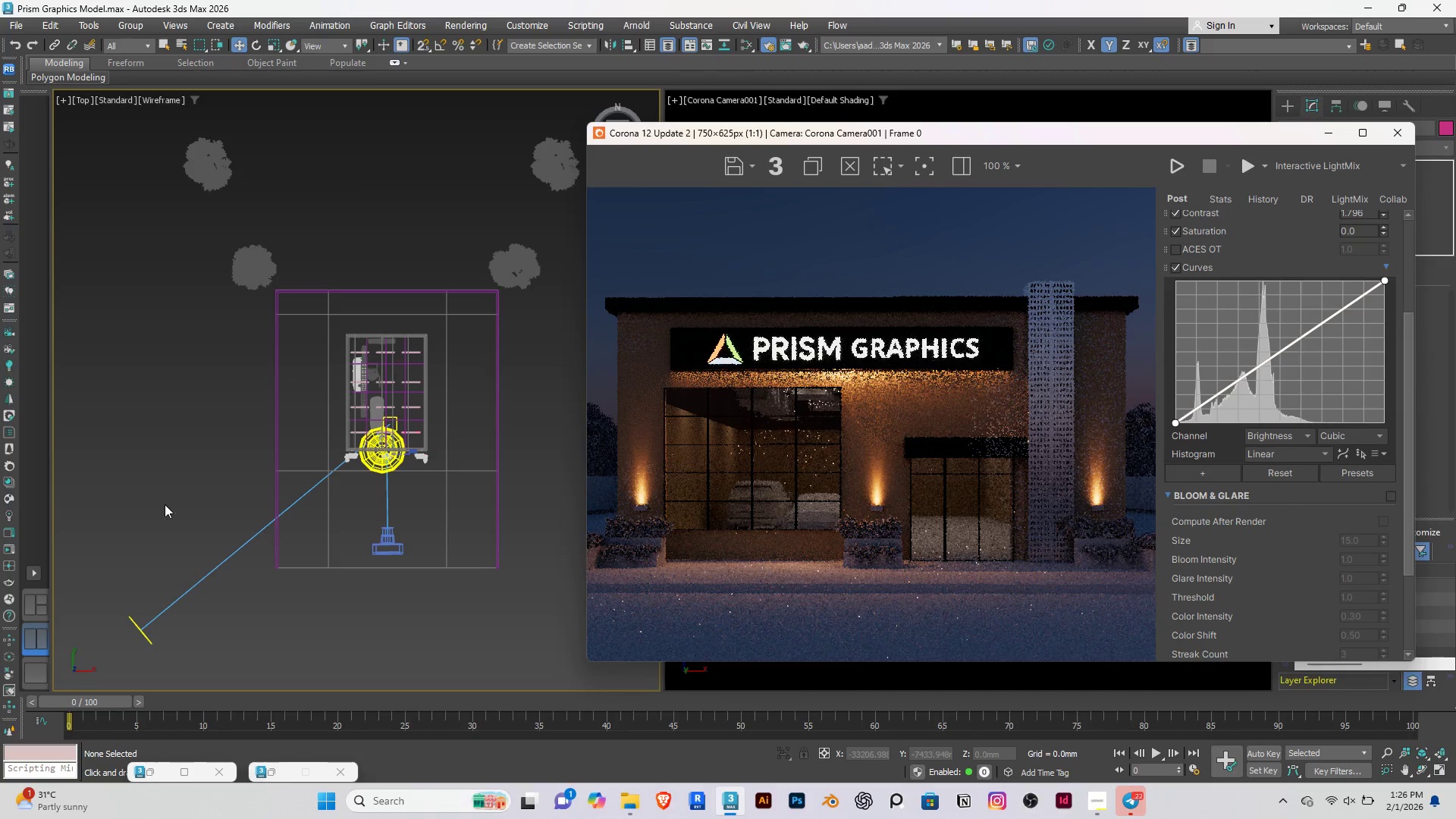 
double_click([273, 776])
 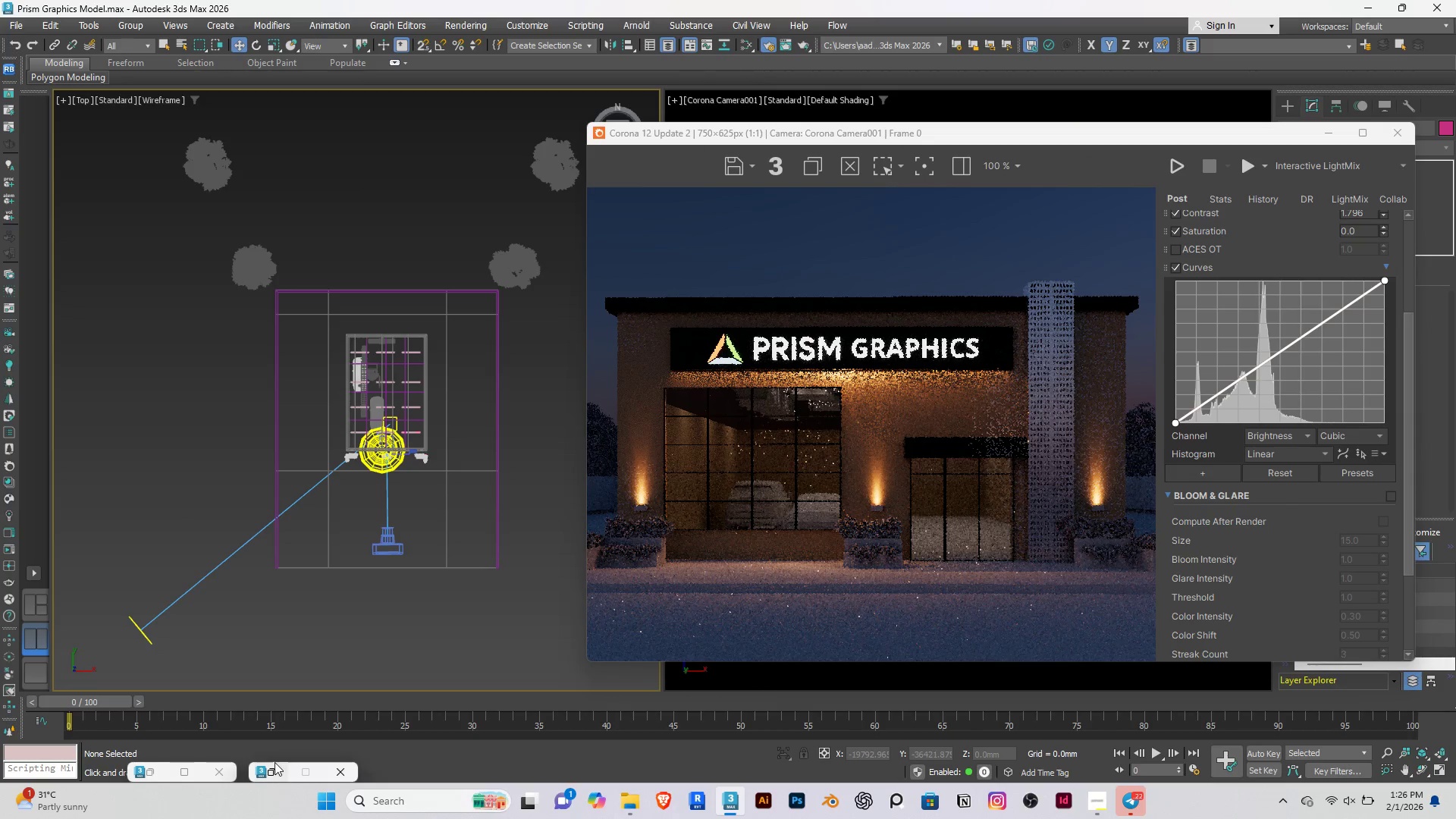 
triple_click([274, 762])
 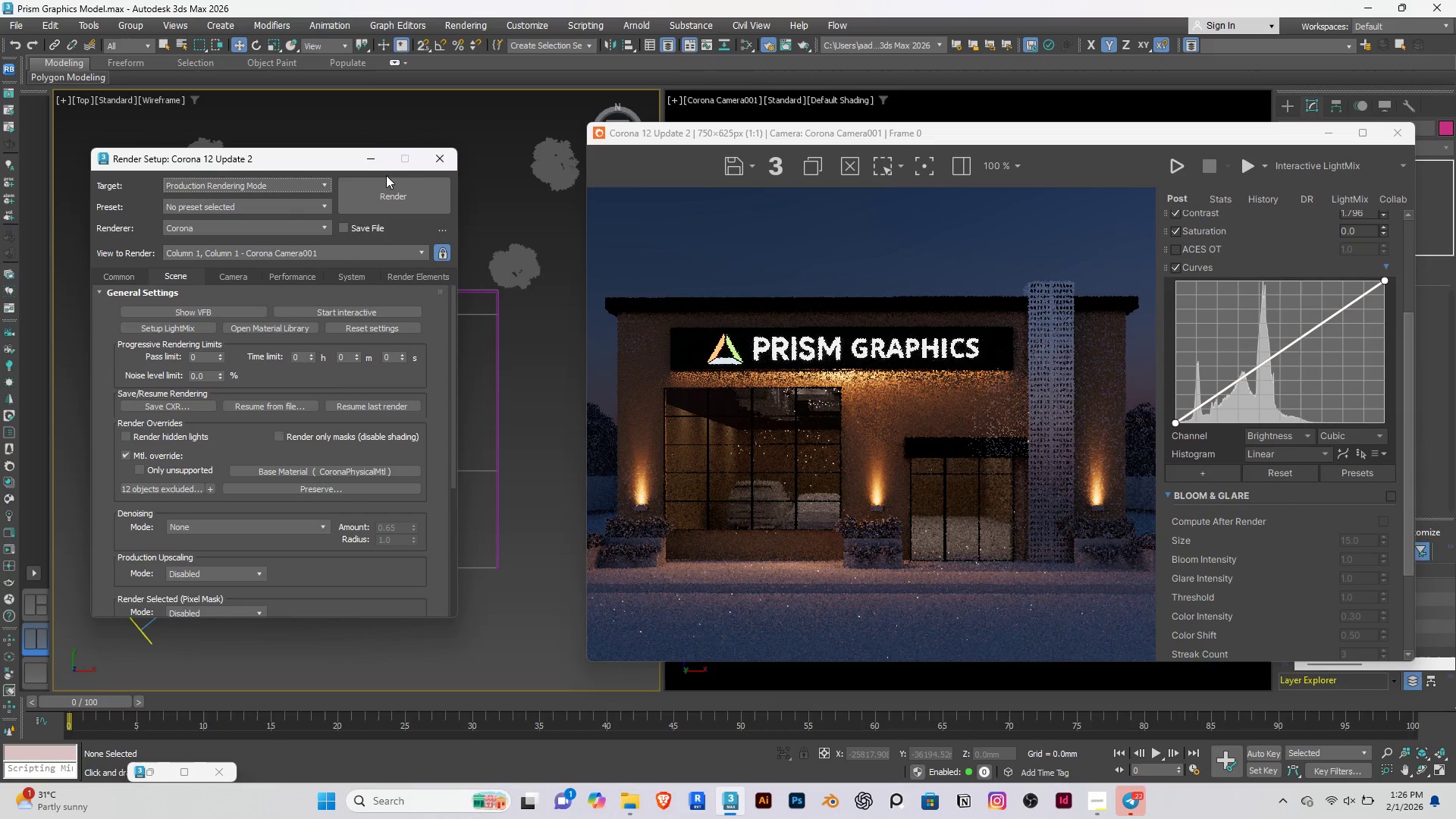 
left_click([378, 158])
 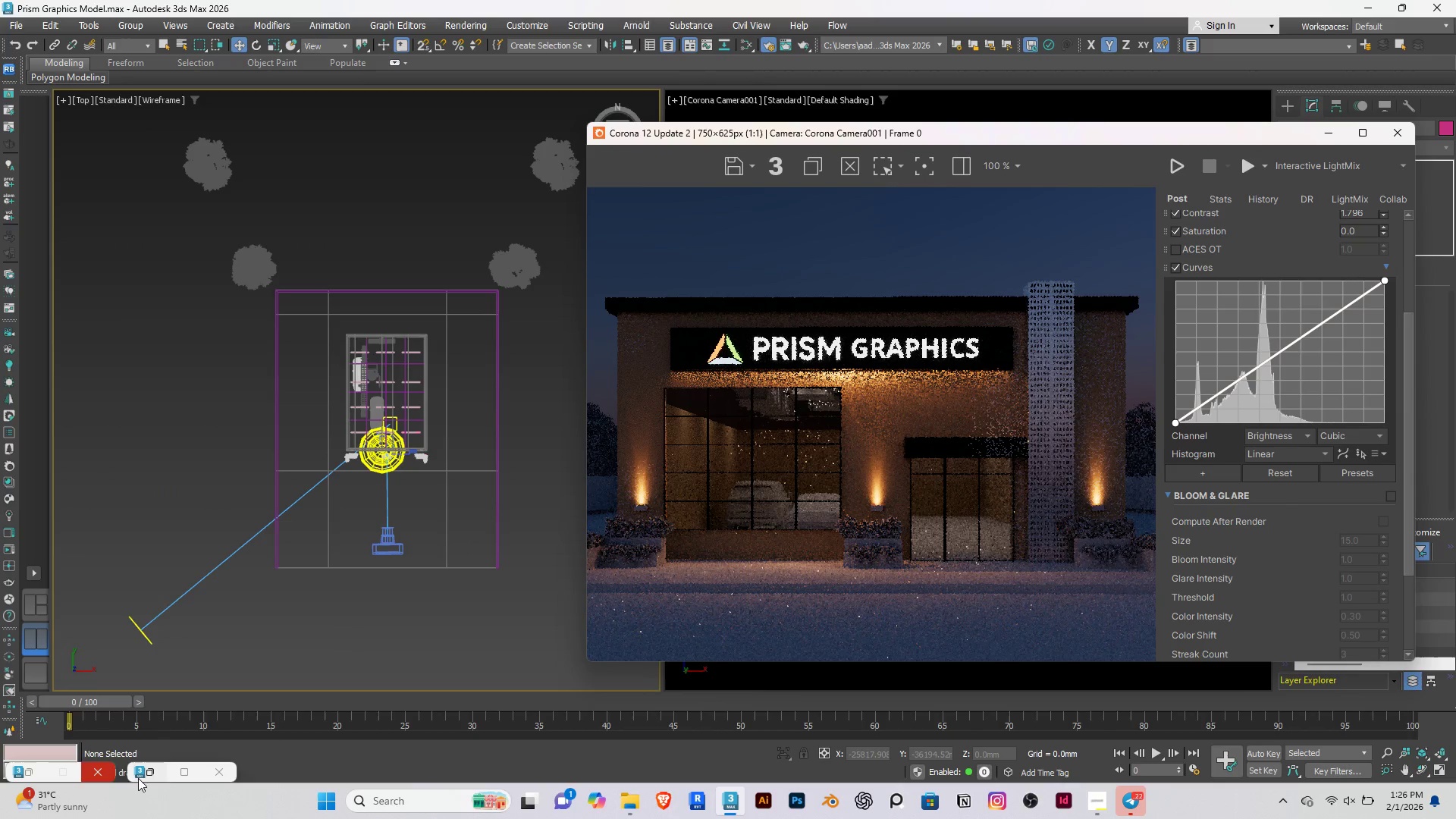 
left_click([149, 773])
 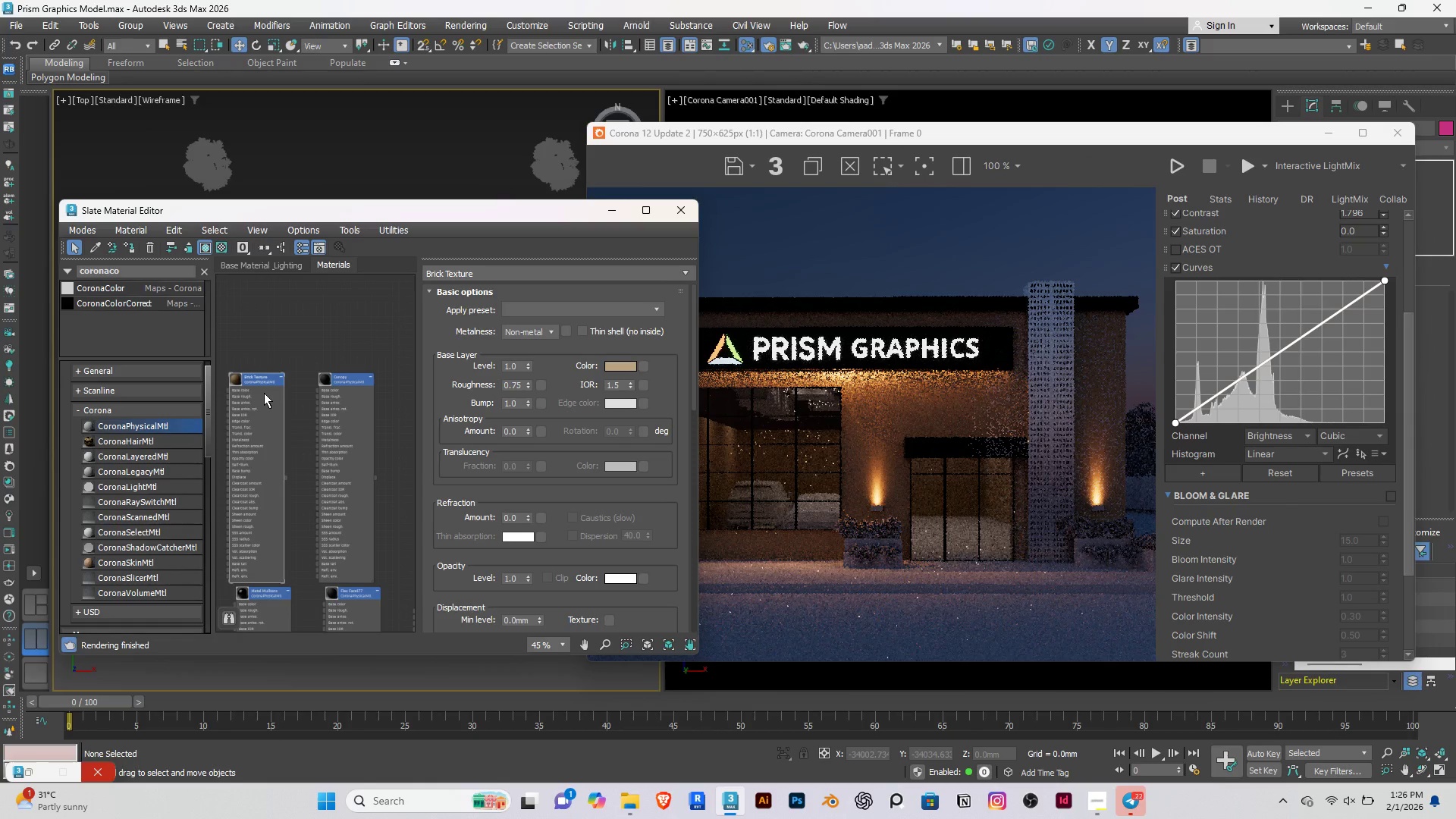 
scroll: coordinate [259, 389], scroll_direction: up, amount: 5.0
 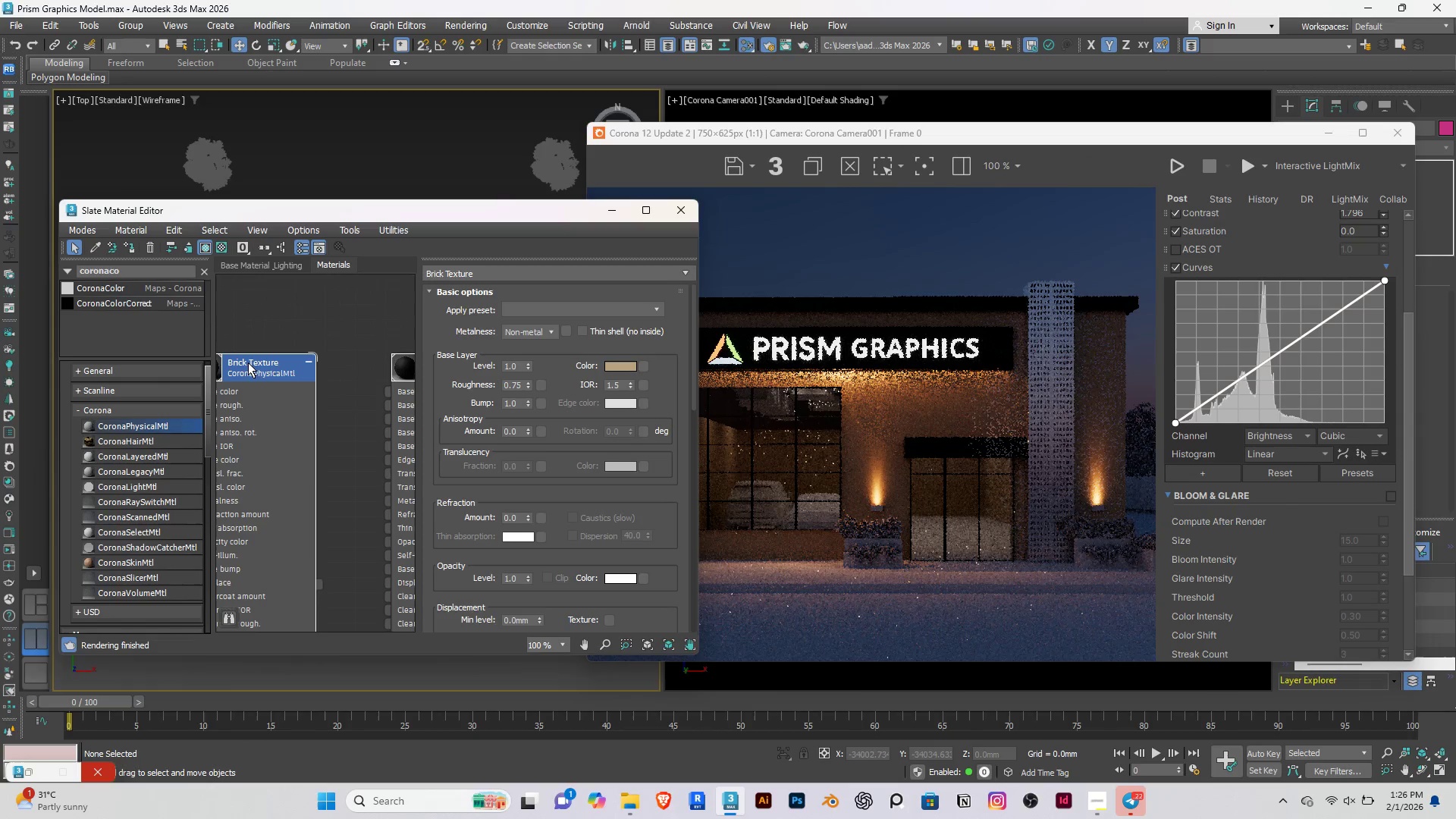 
left_click([248, 362])
 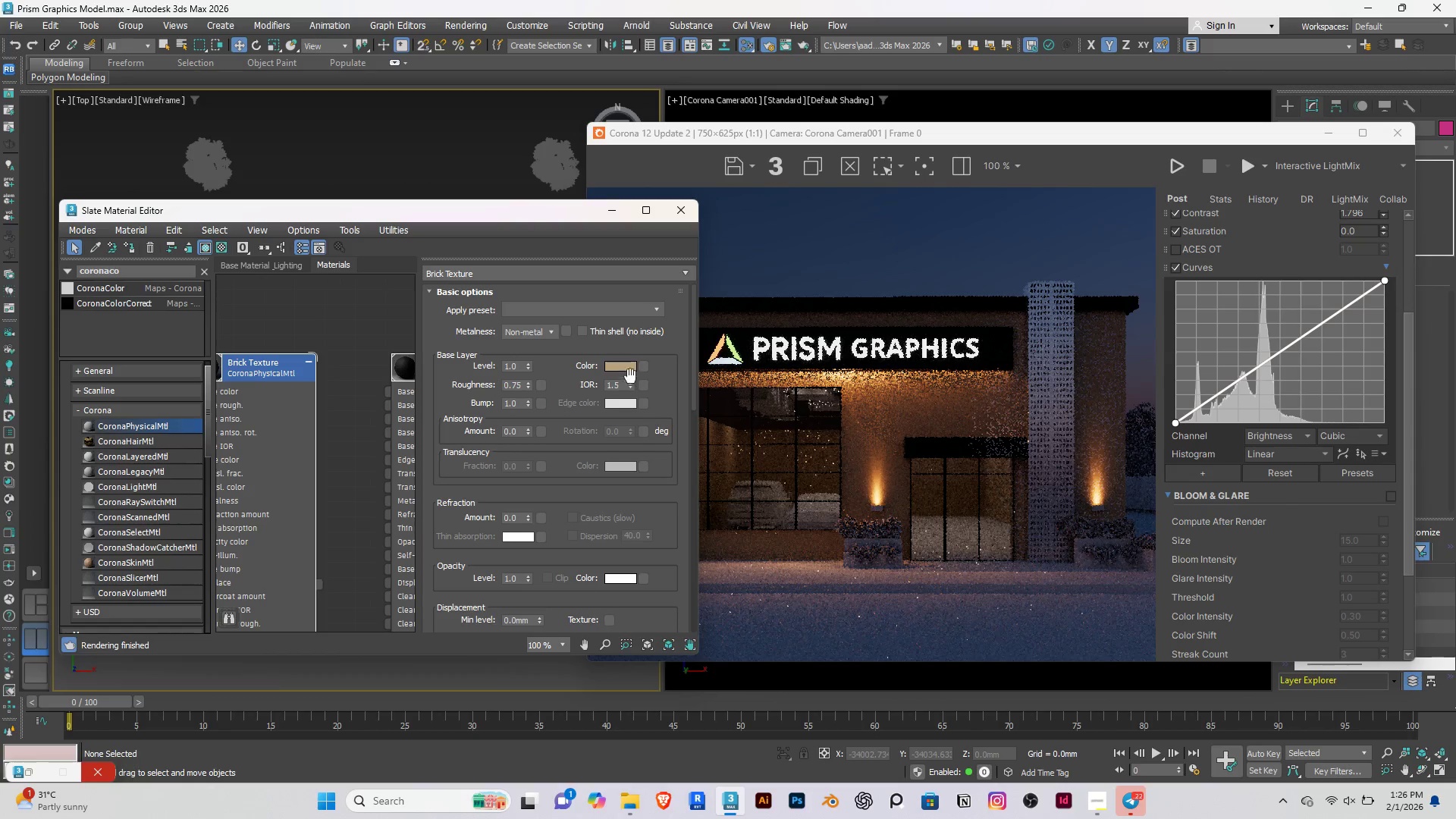 
left_click([623, 369])
 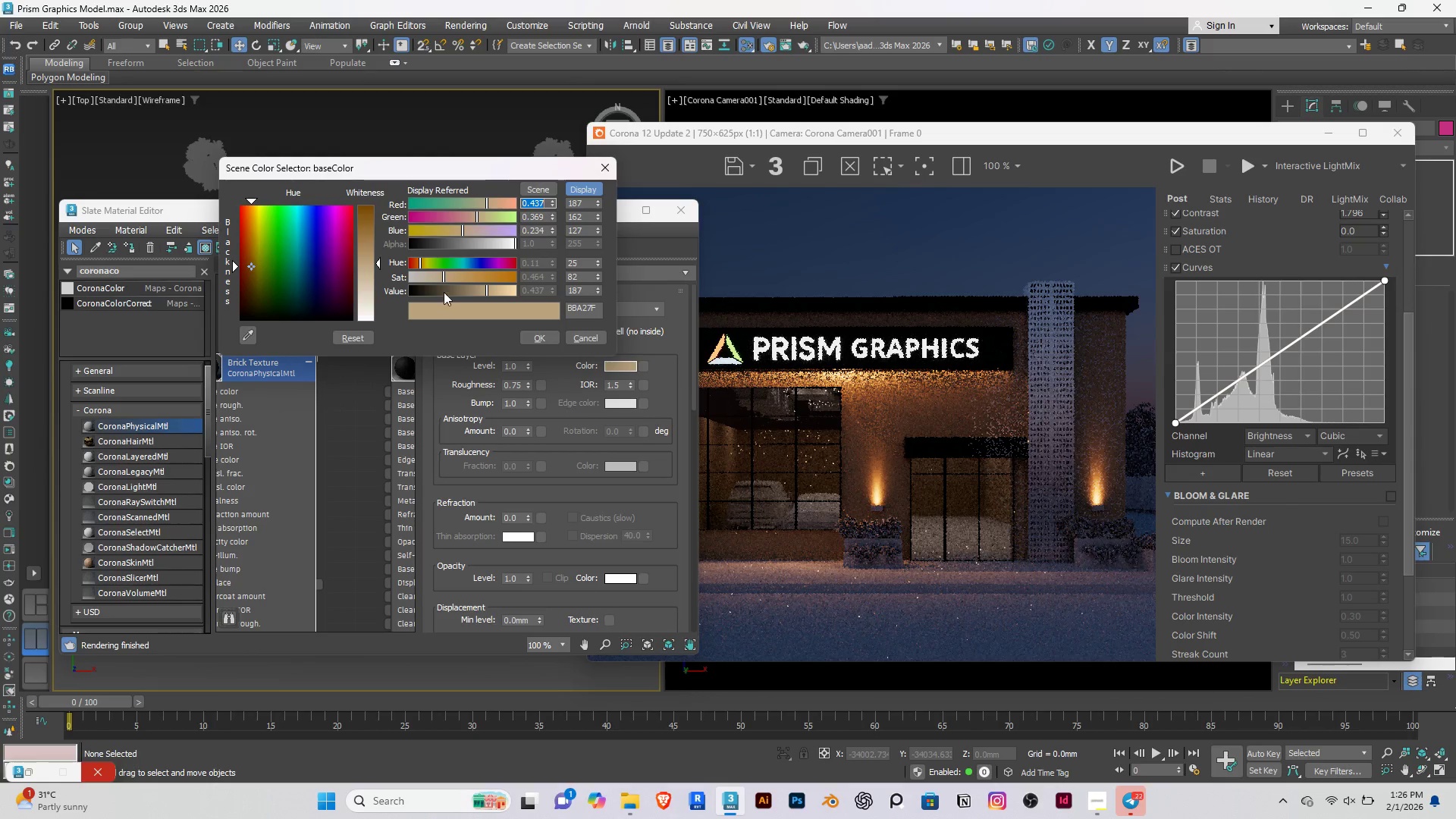 
left_click([435, 275])
 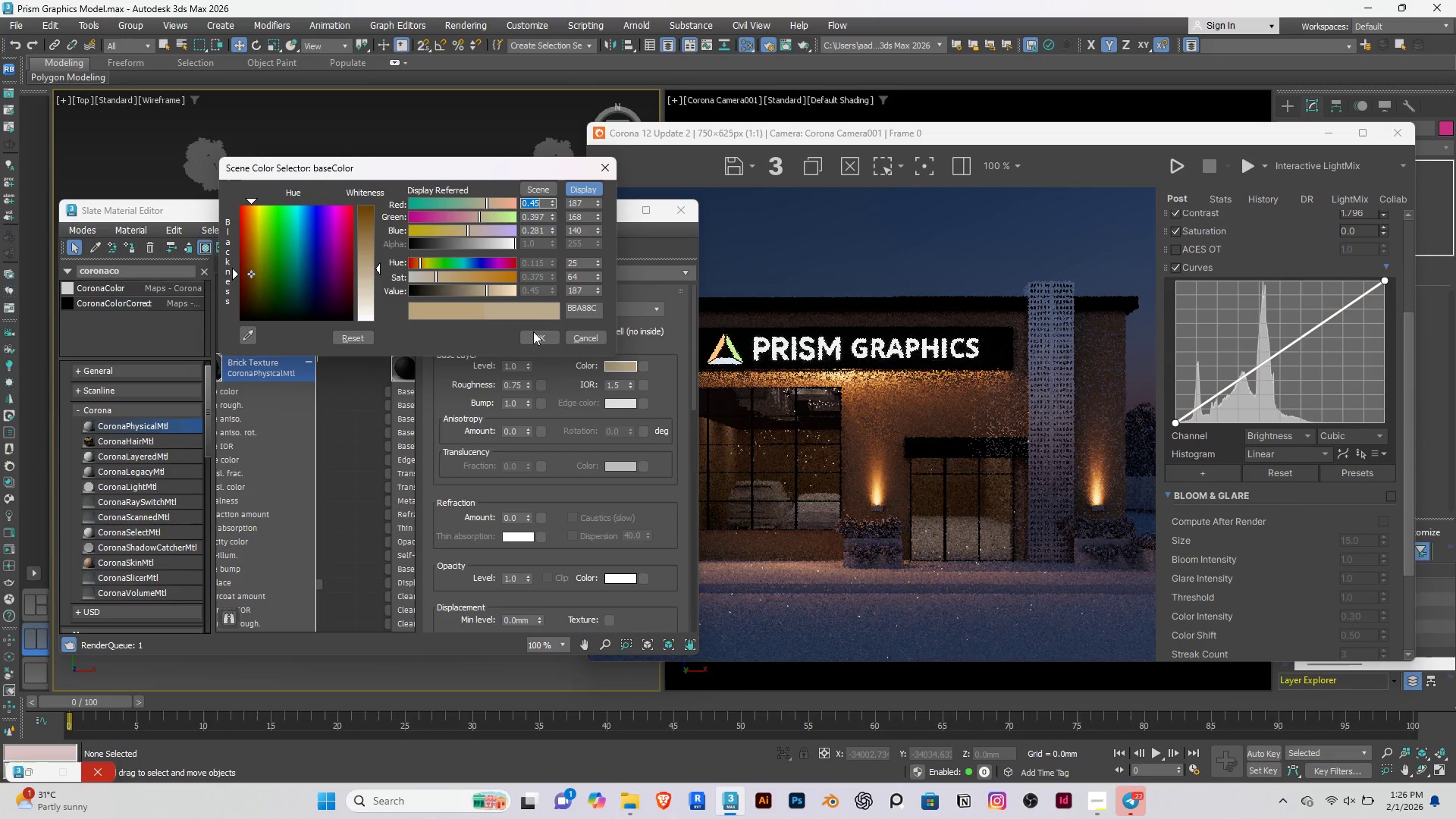 
left_click([535, 333])
 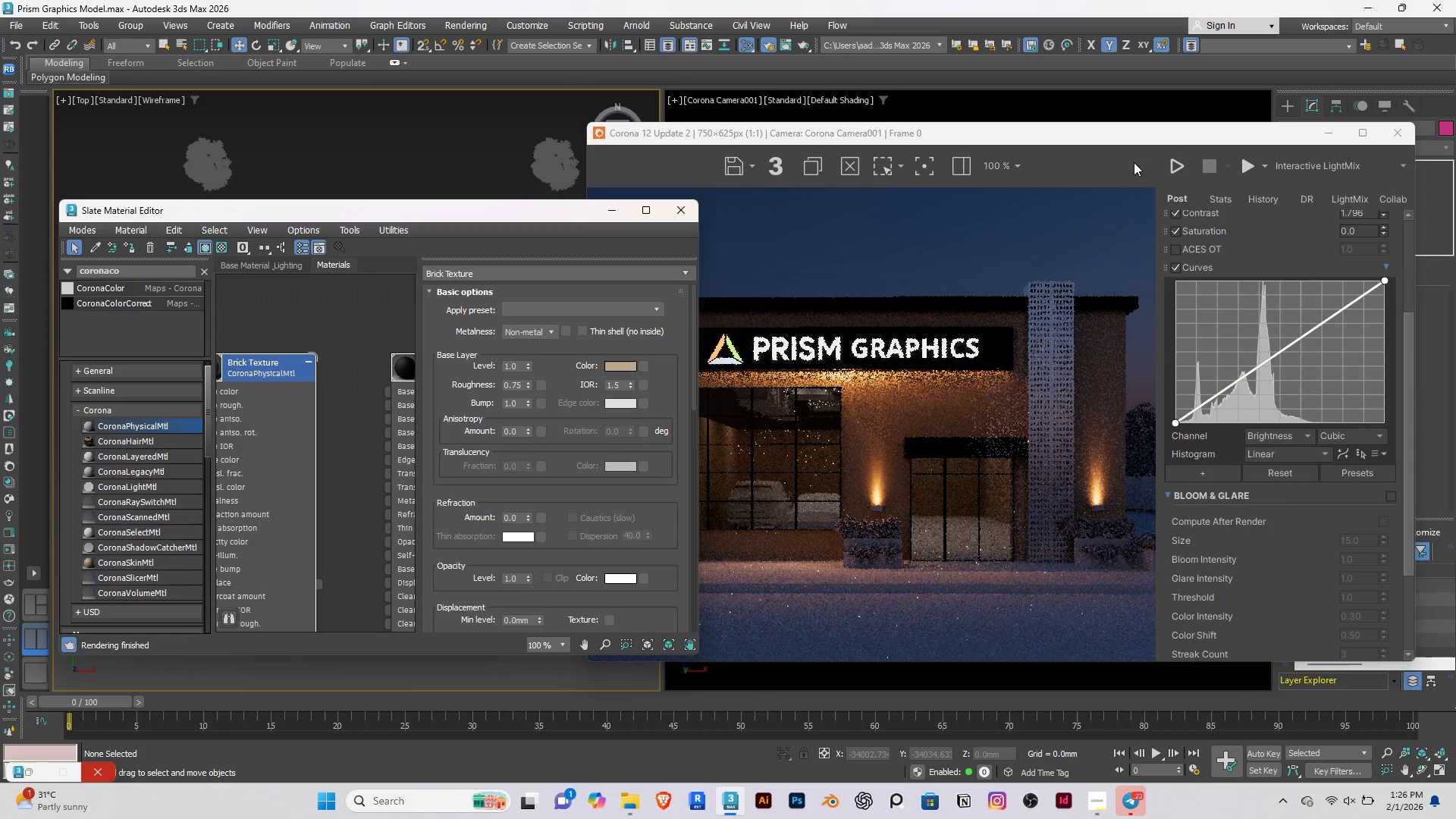 
left_click([1182, 156])
 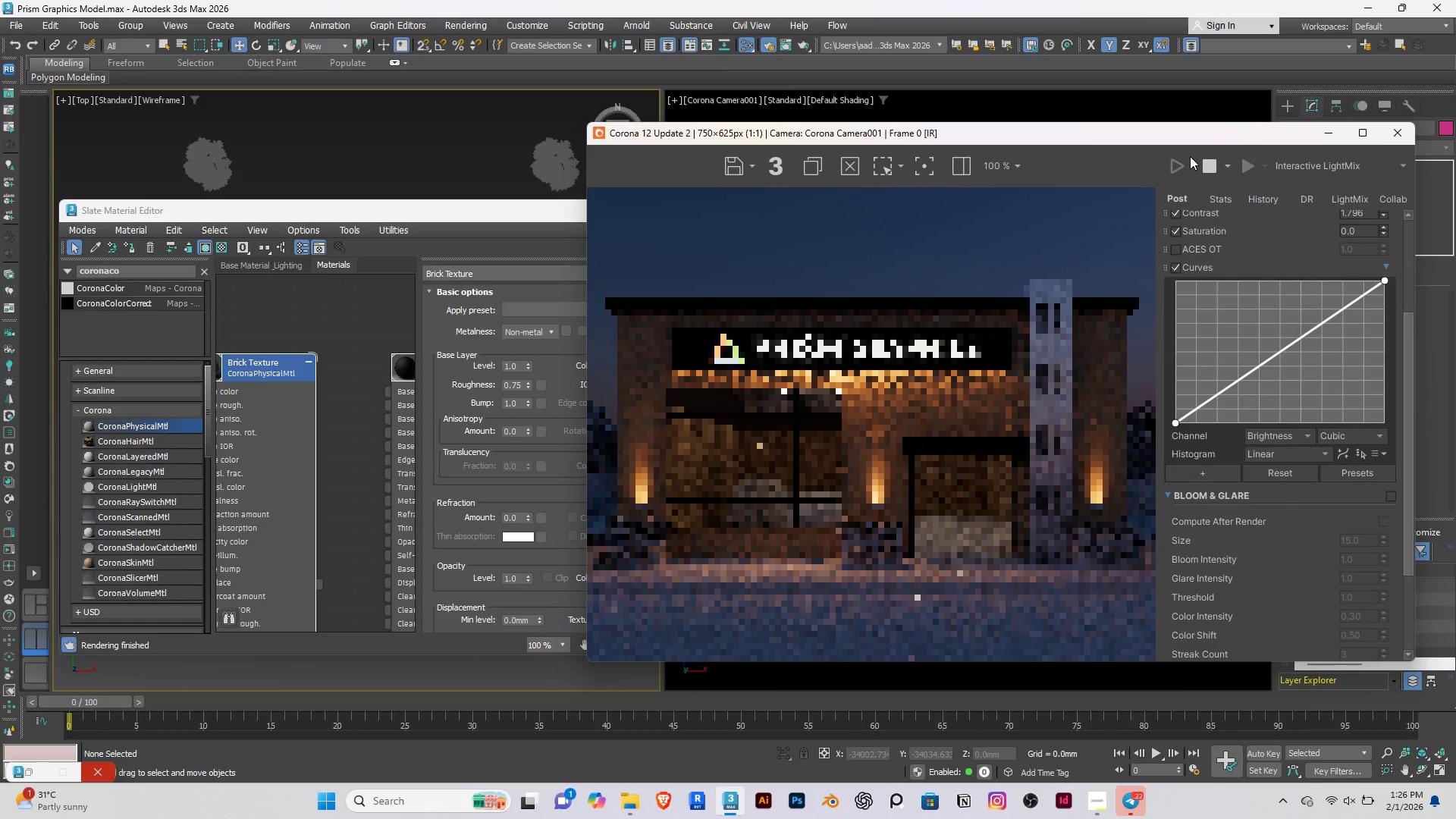 
wait(22.56)
 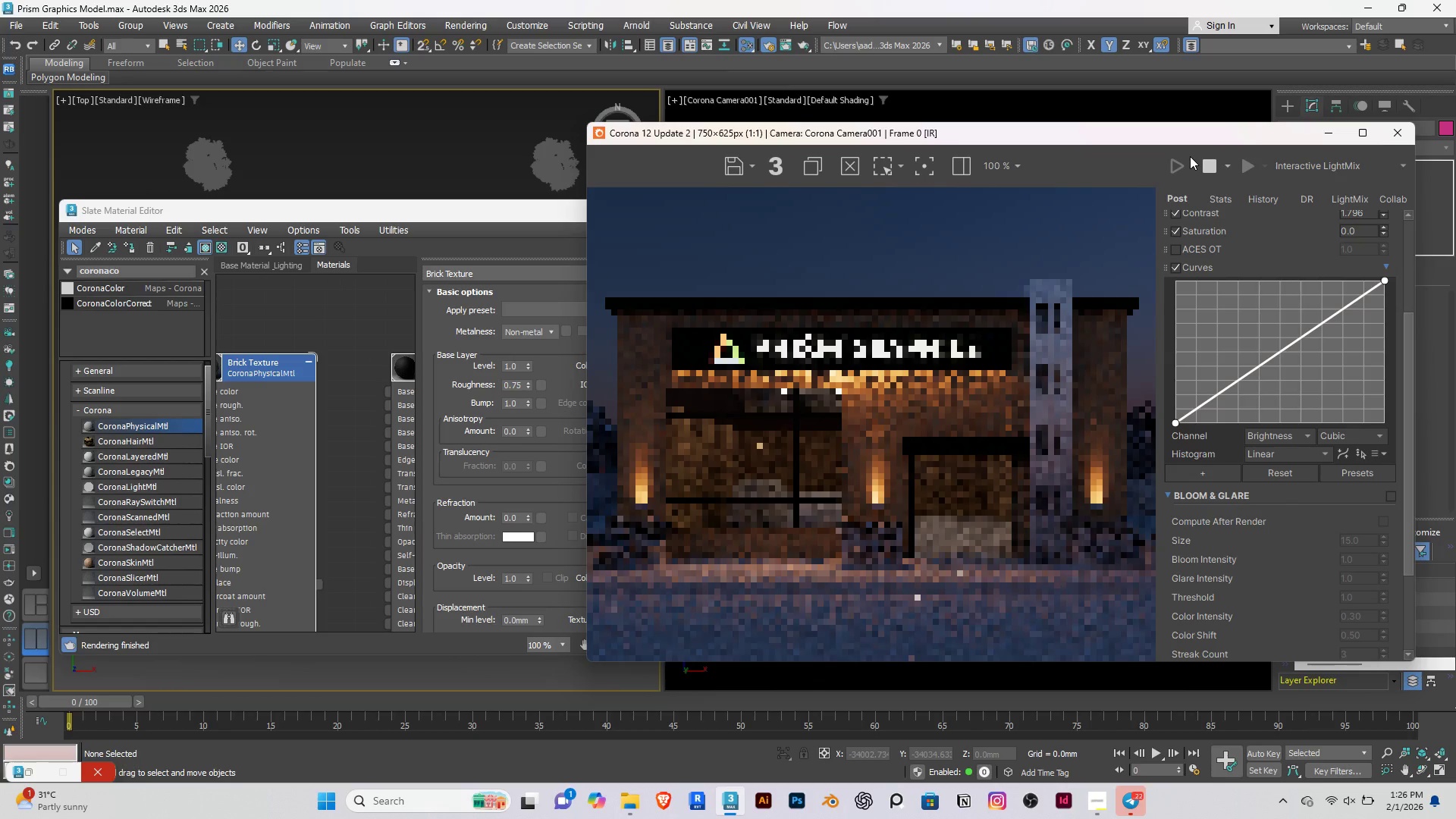 
left_click([950, 231])
 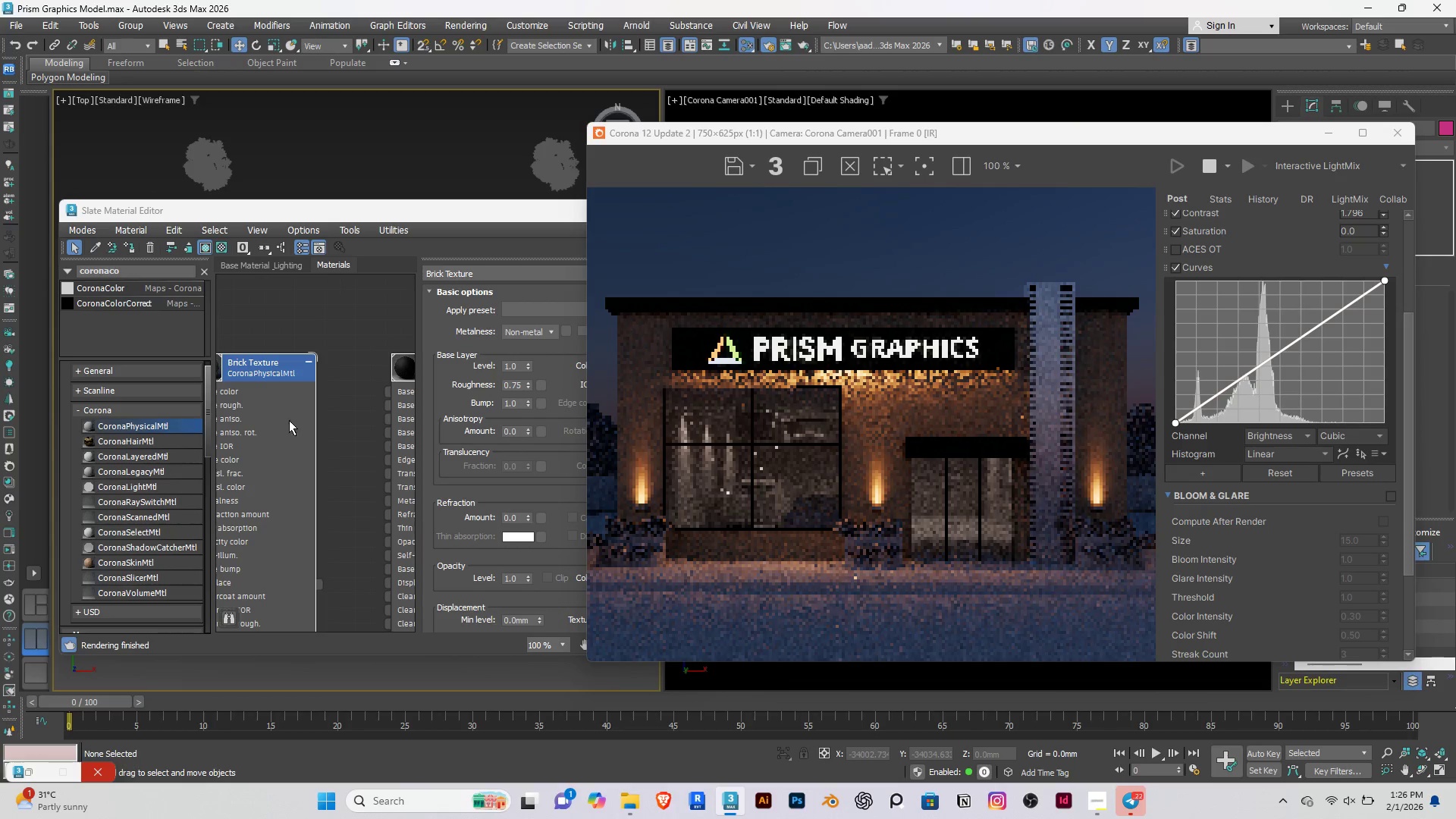 
scroll: coordinate [293, 416], scroll_direction: down, amount: 5.0
 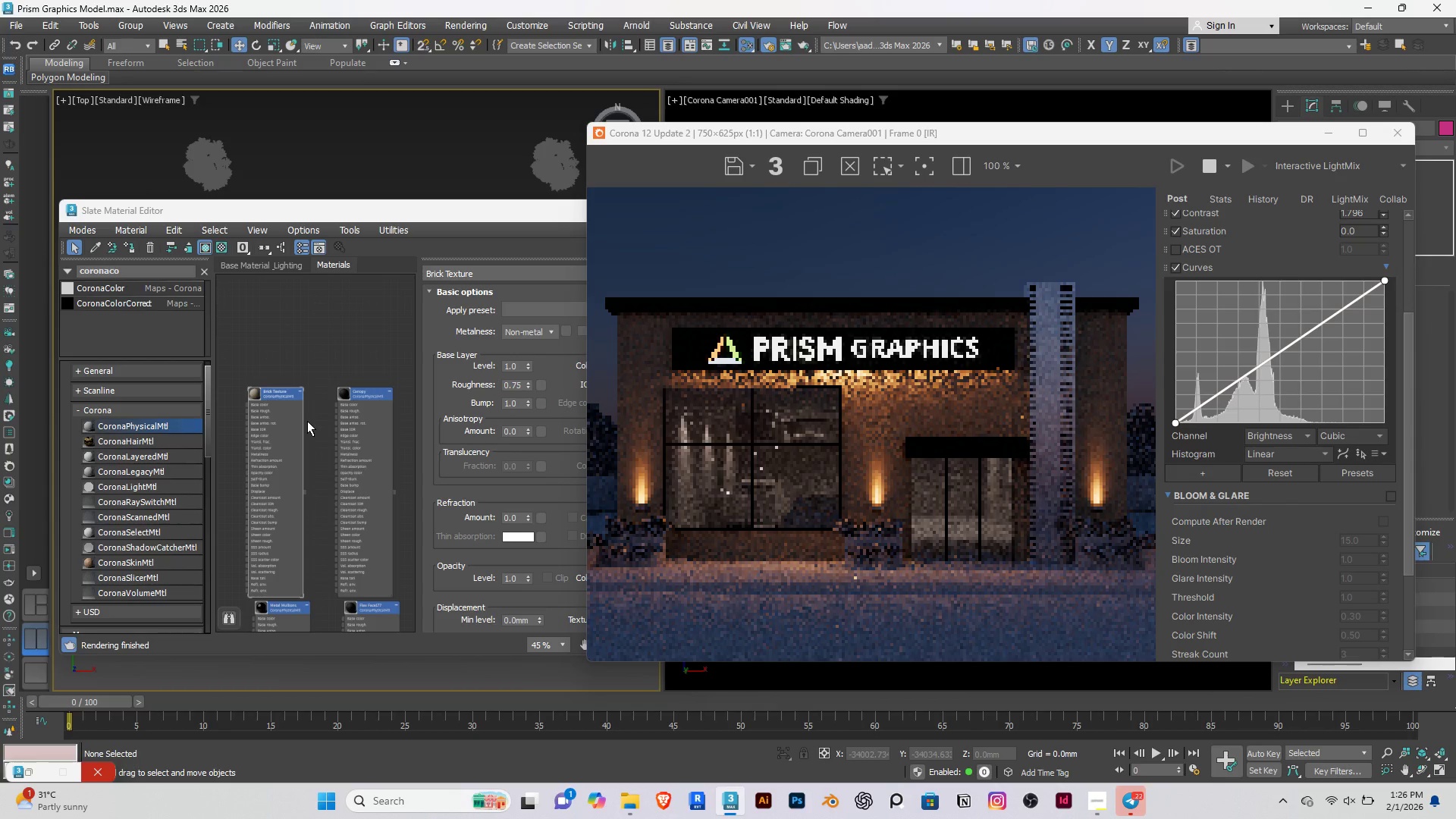 
wait(9.59)
 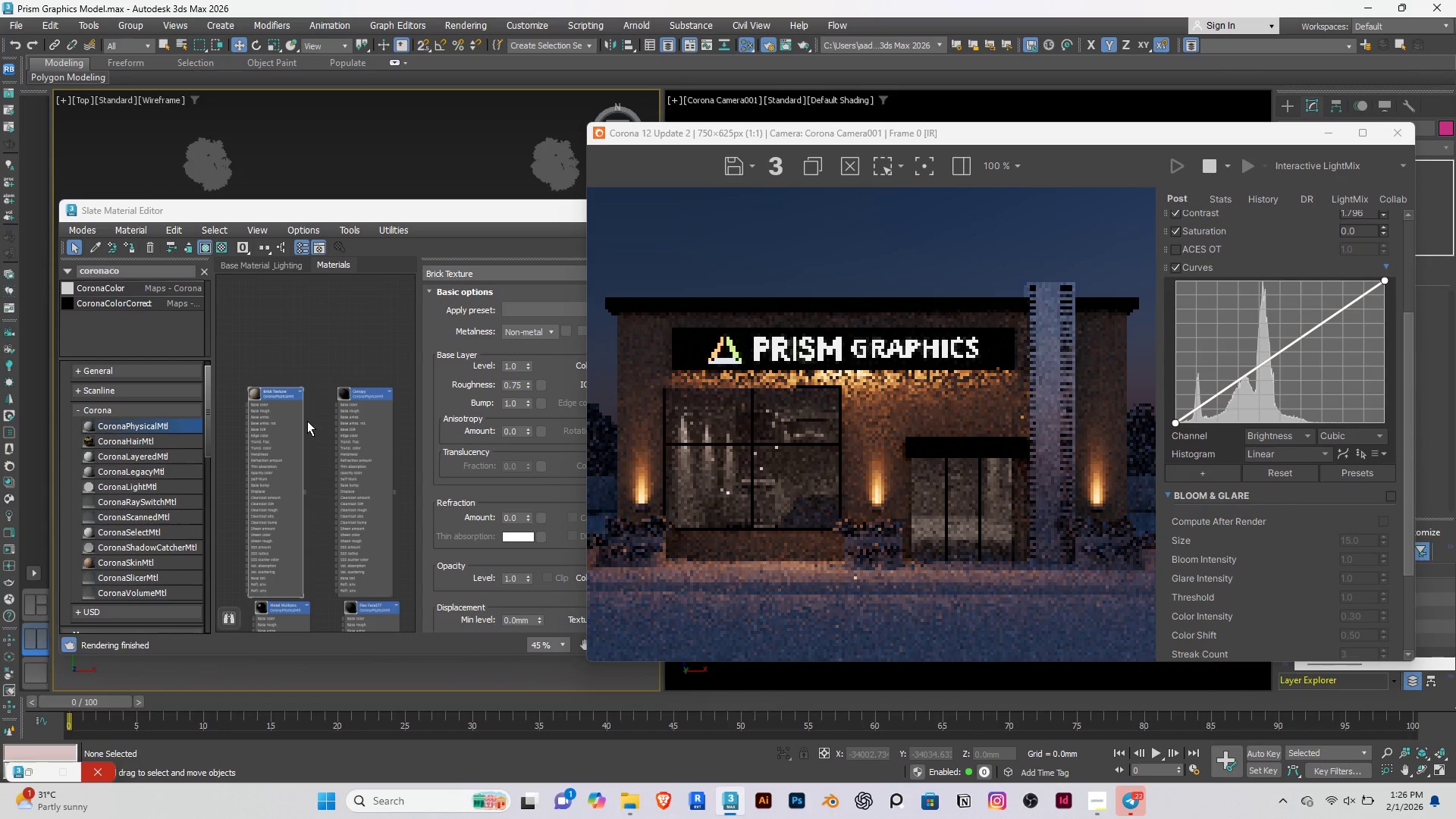 
left_click([1427, 595])
 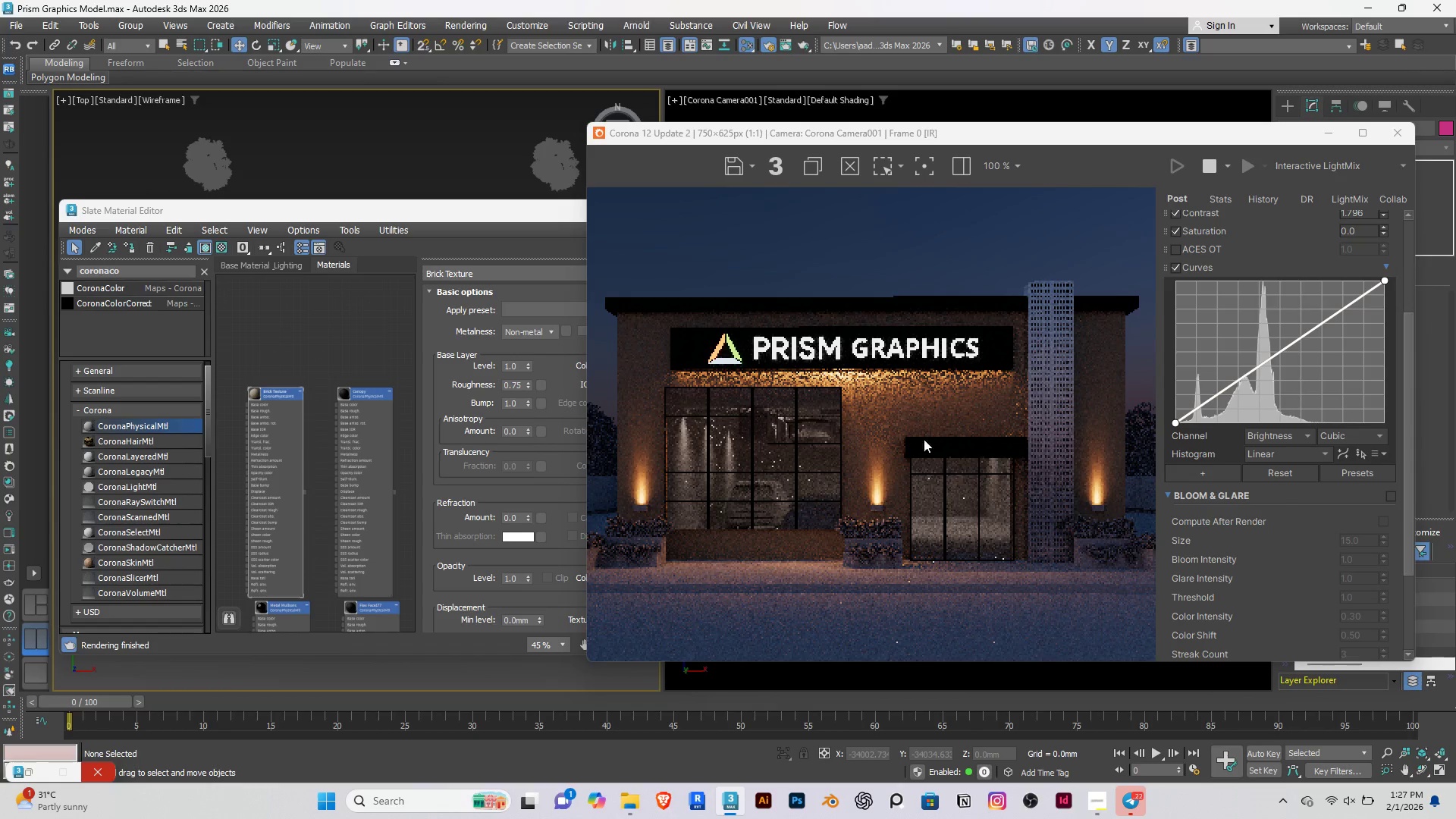 
wait(9.14)
 